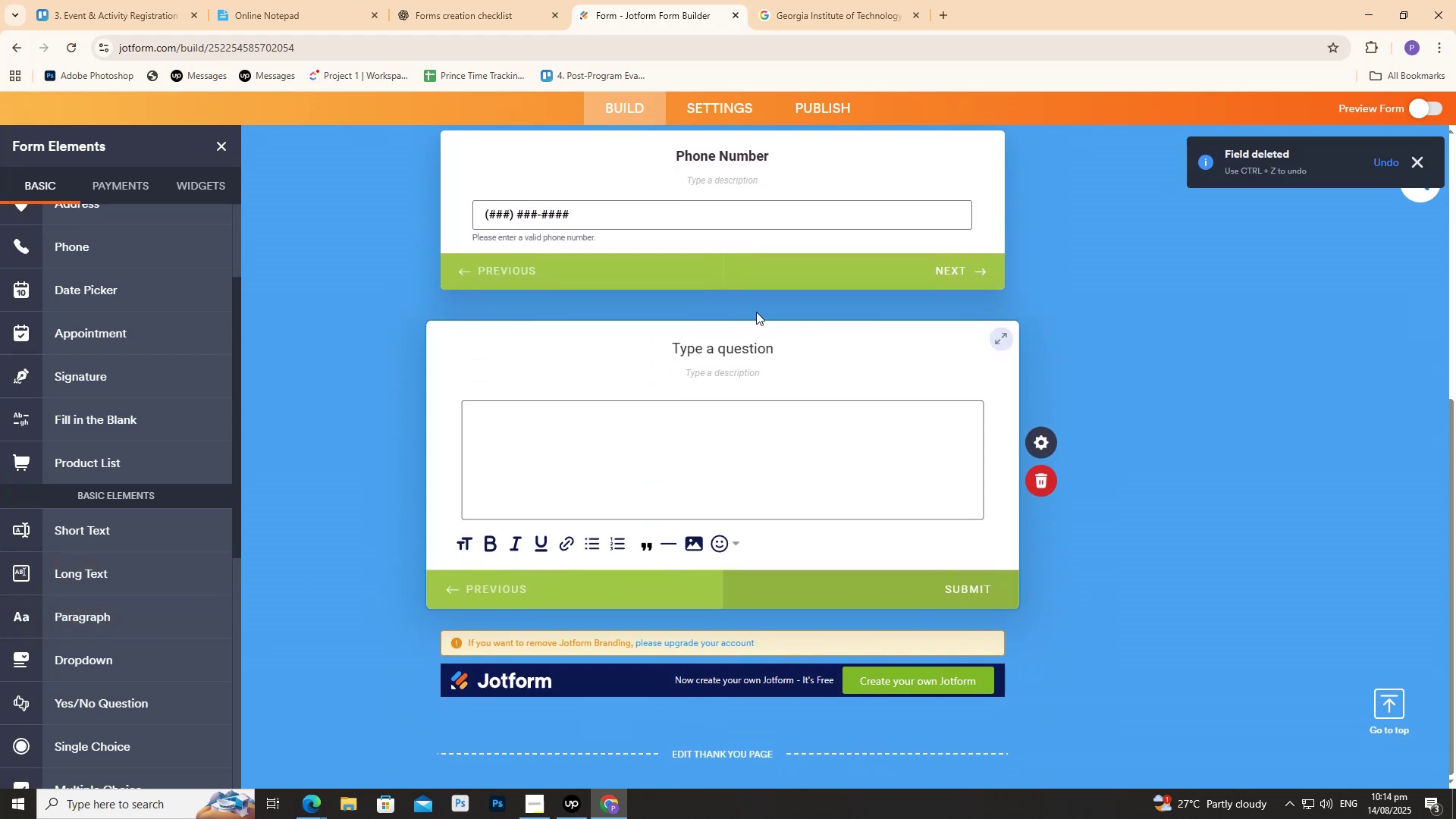 
double_click([754, 345])
 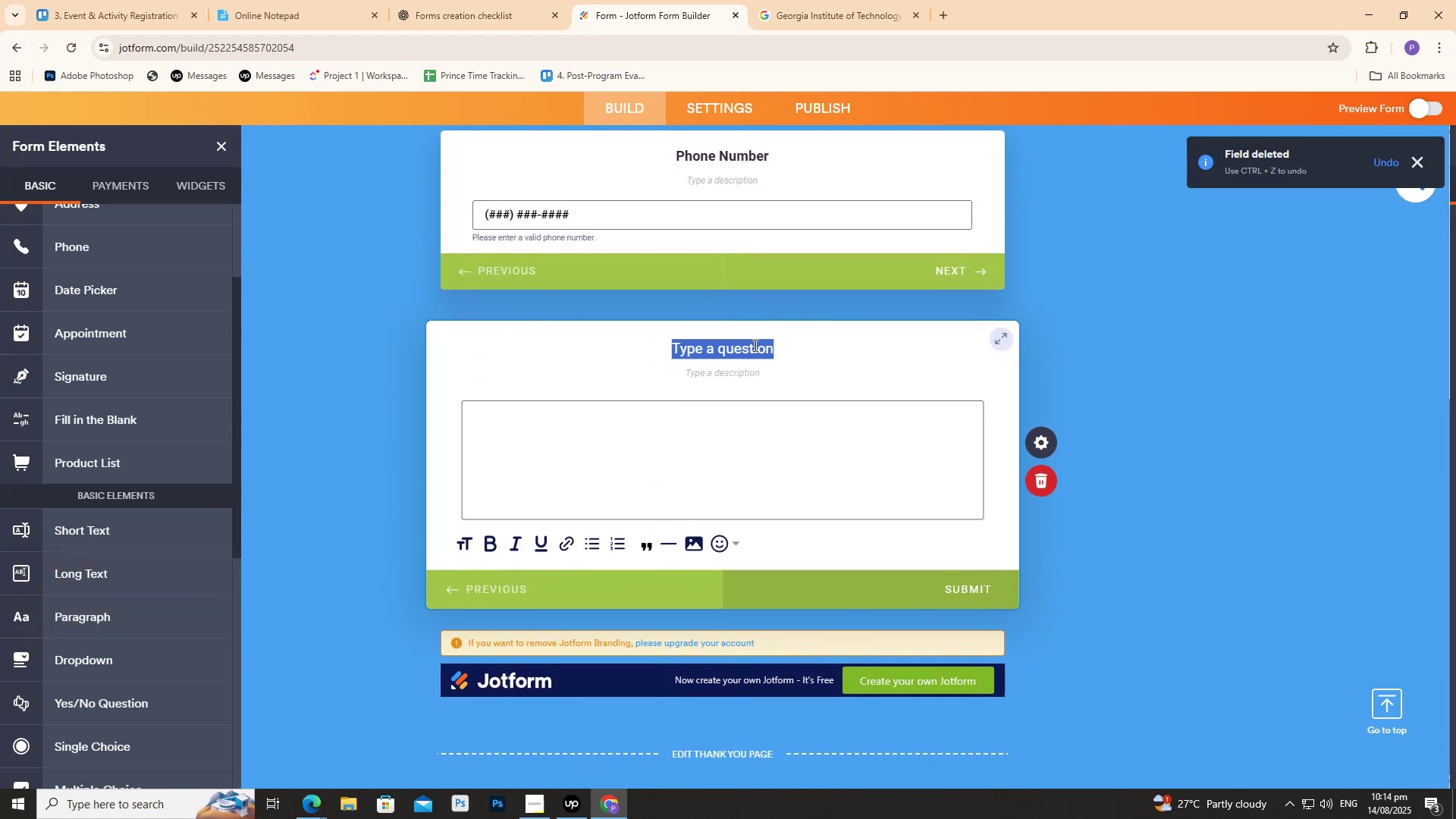 
key(Control+ControlLeft)
 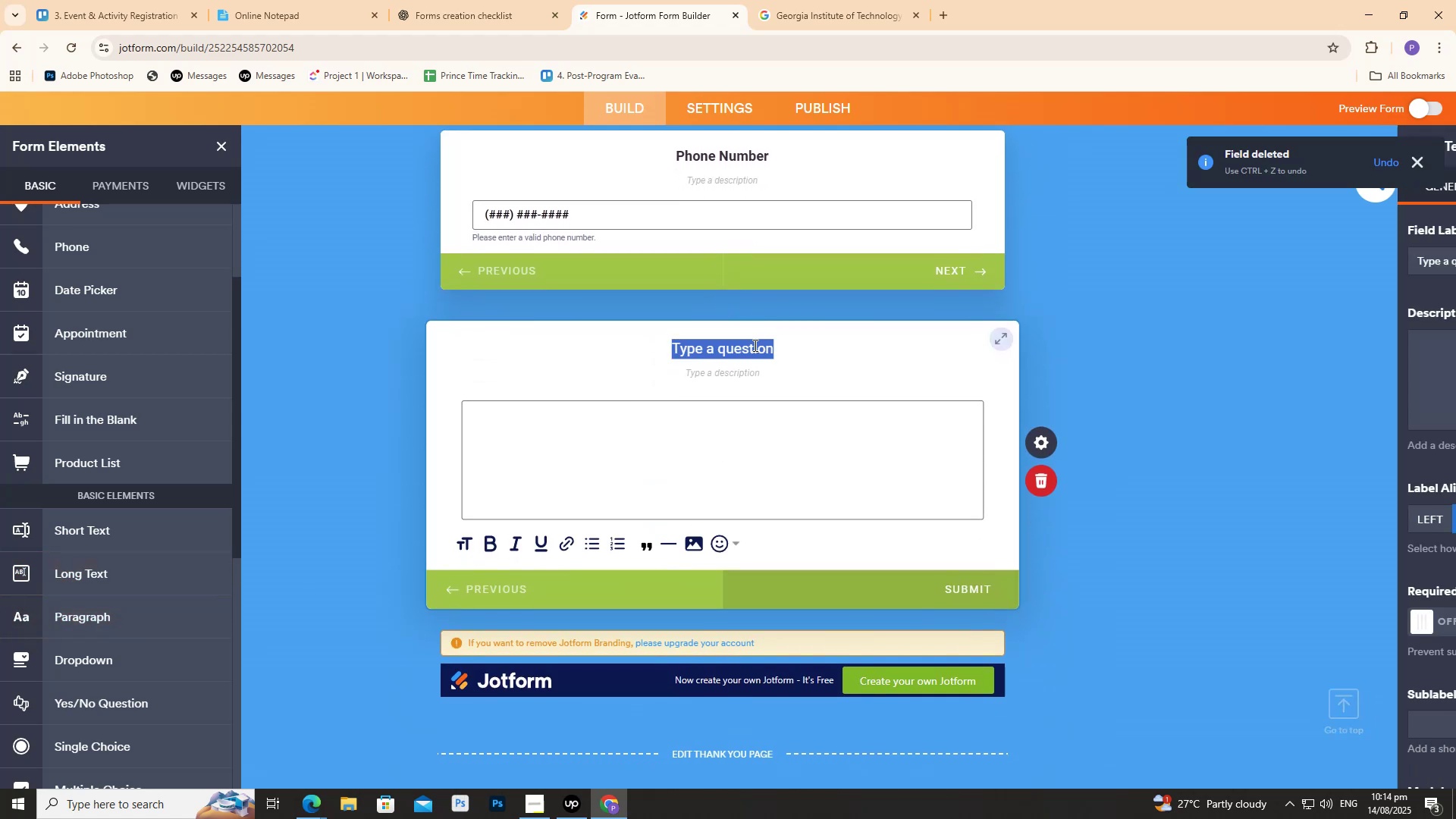 
key(Control+V)
 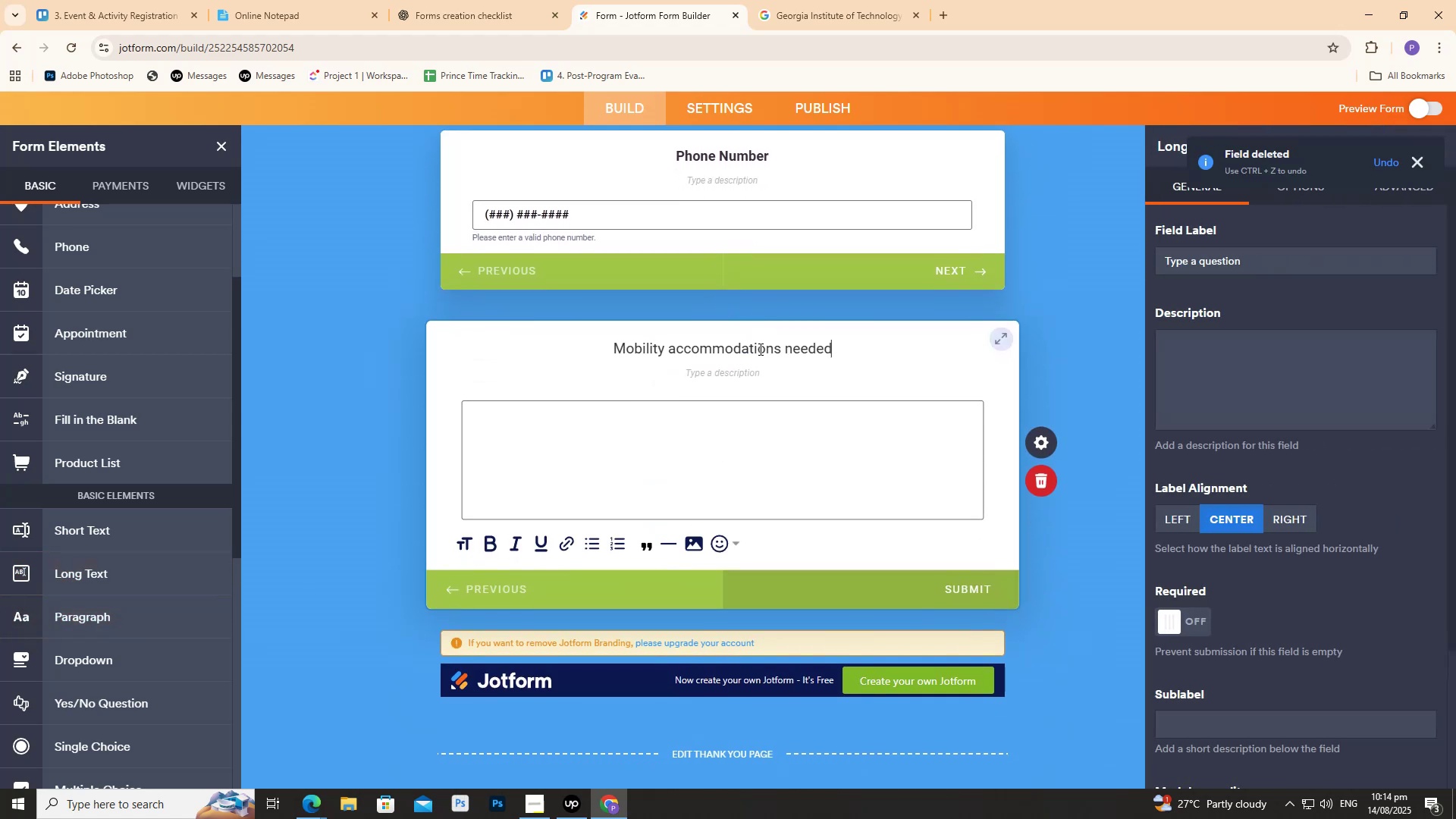 
key(Control+A)
 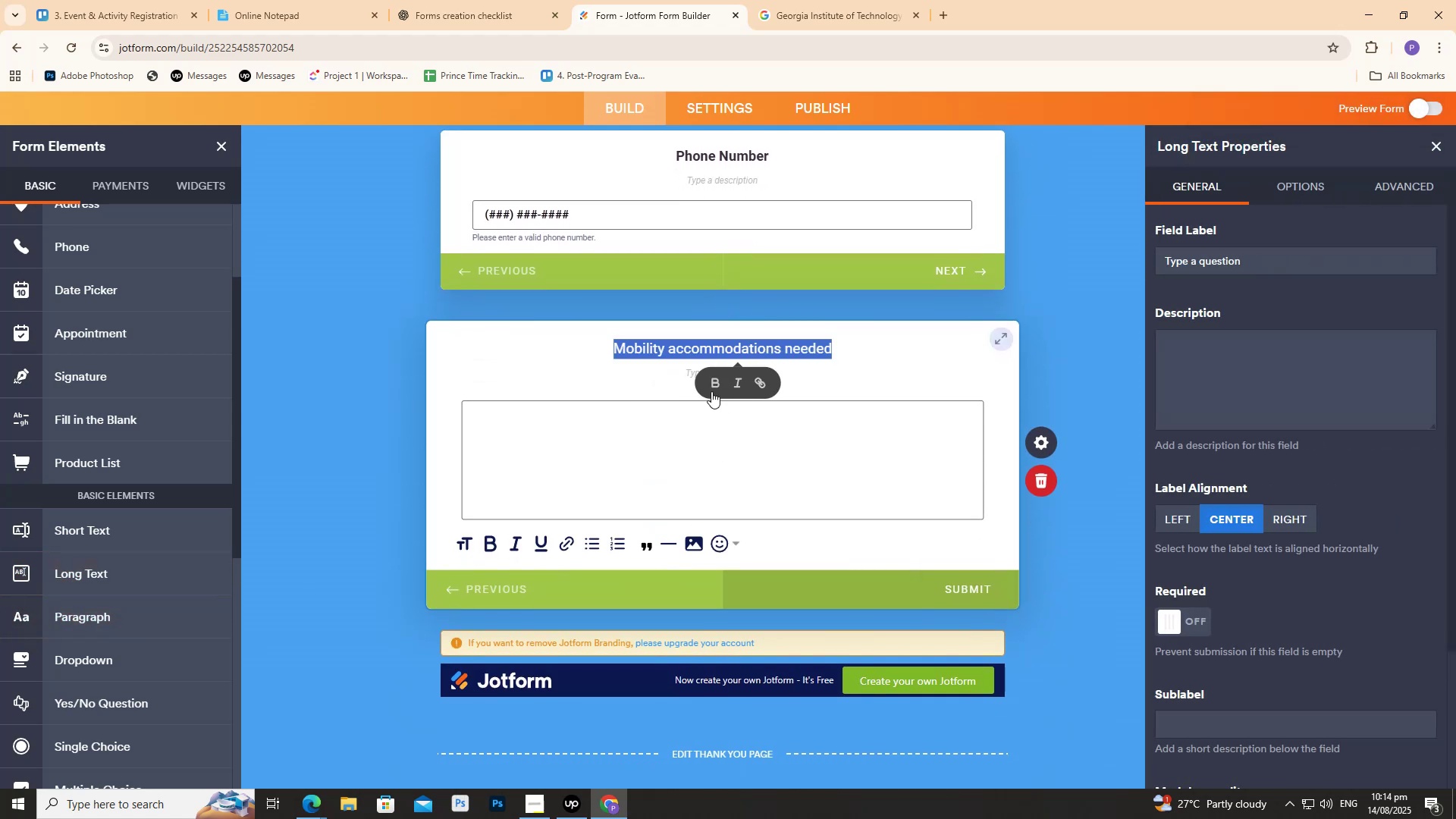 
left_click([712, 388])
 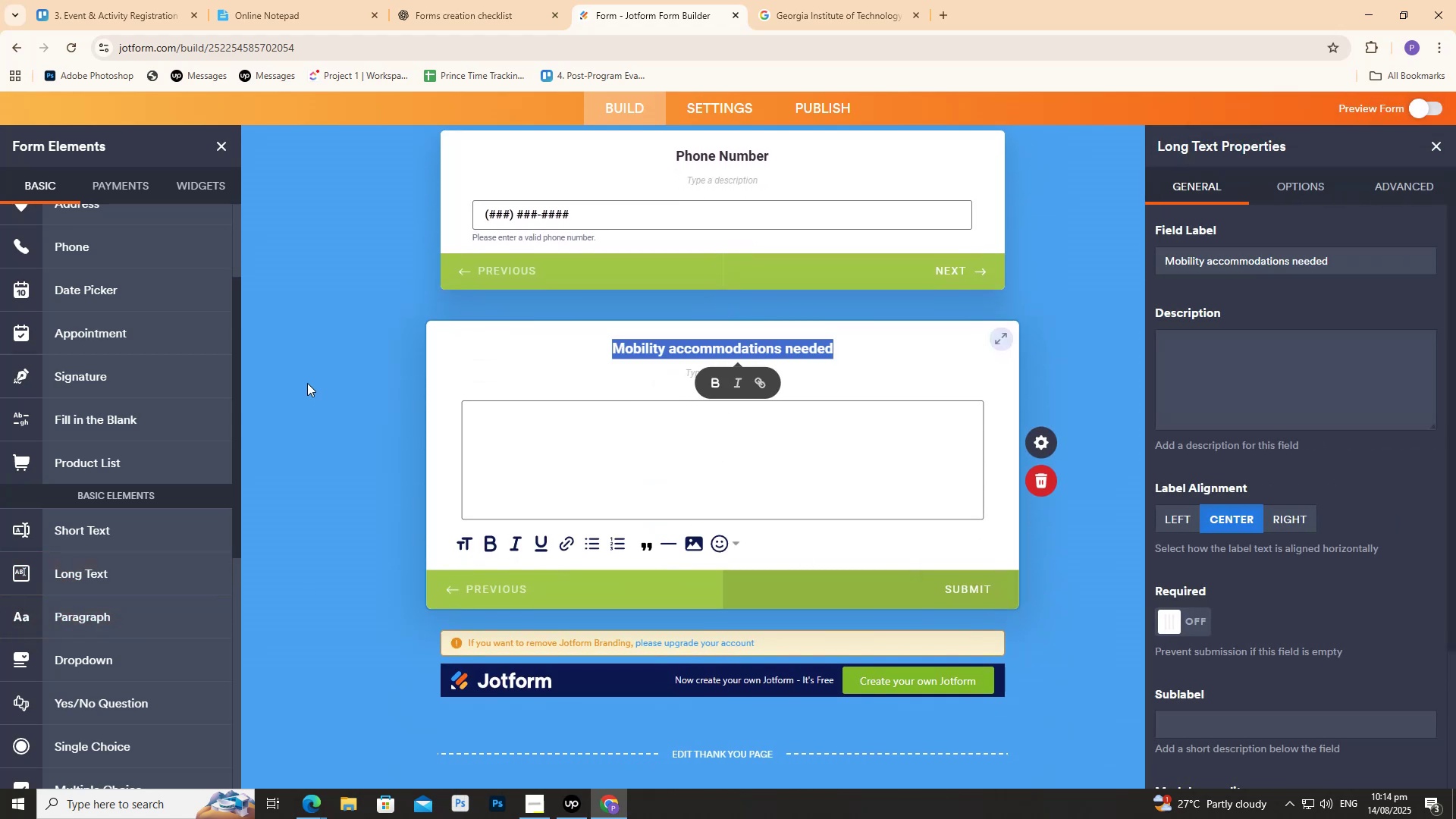 
double_click([307, 383])
 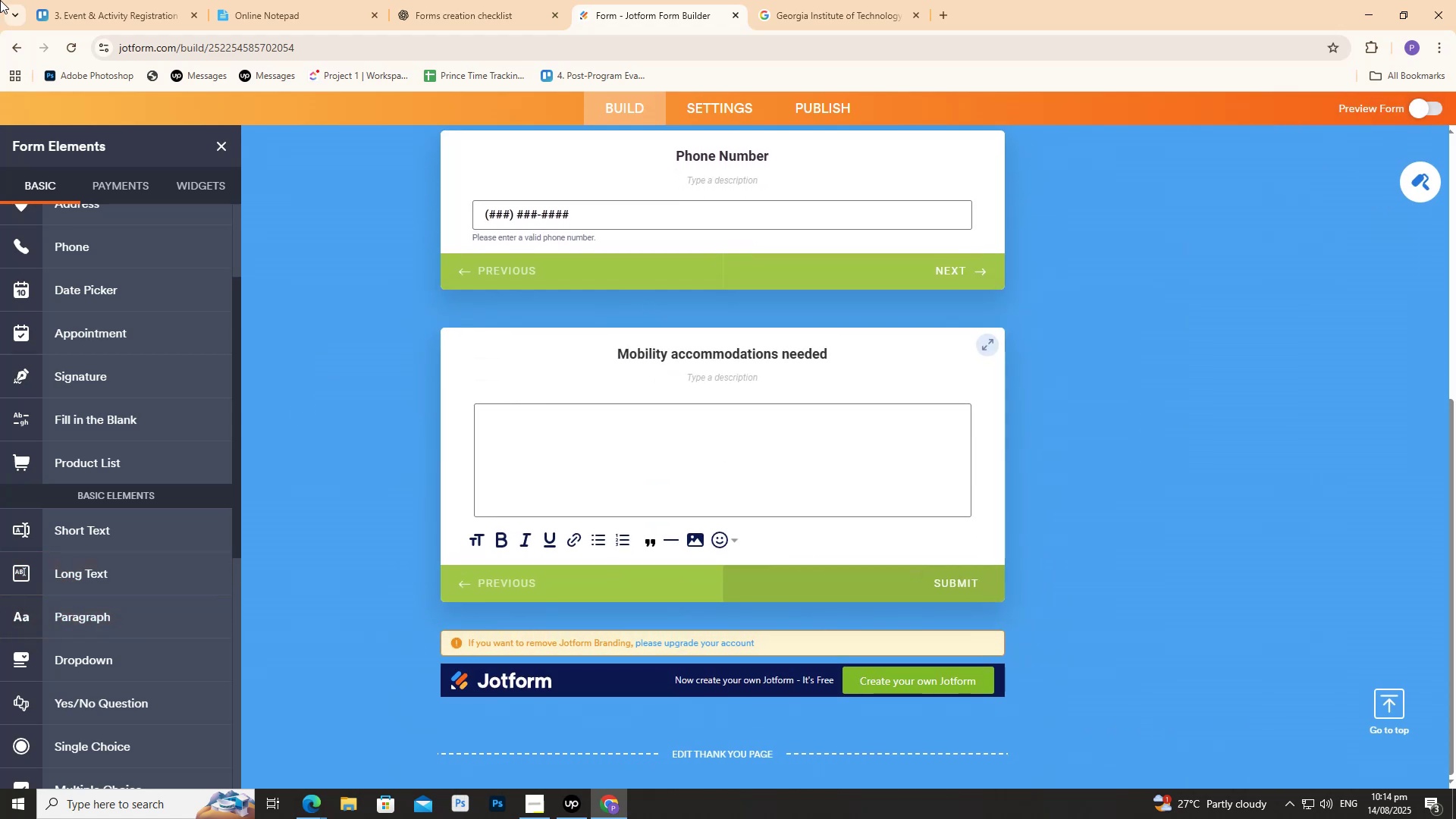 
left_click([49, 0])
 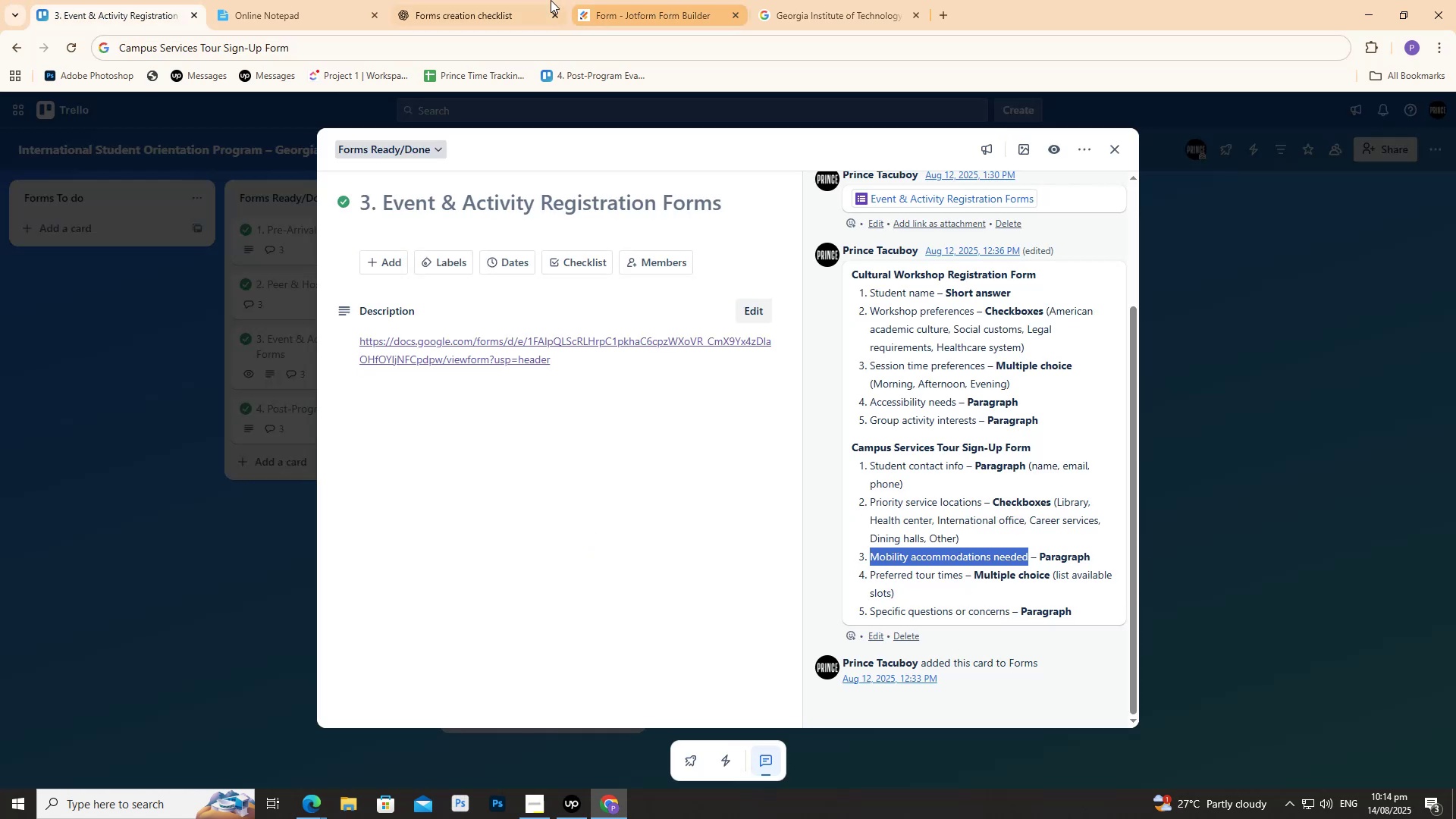 
double_click([624, 0])
 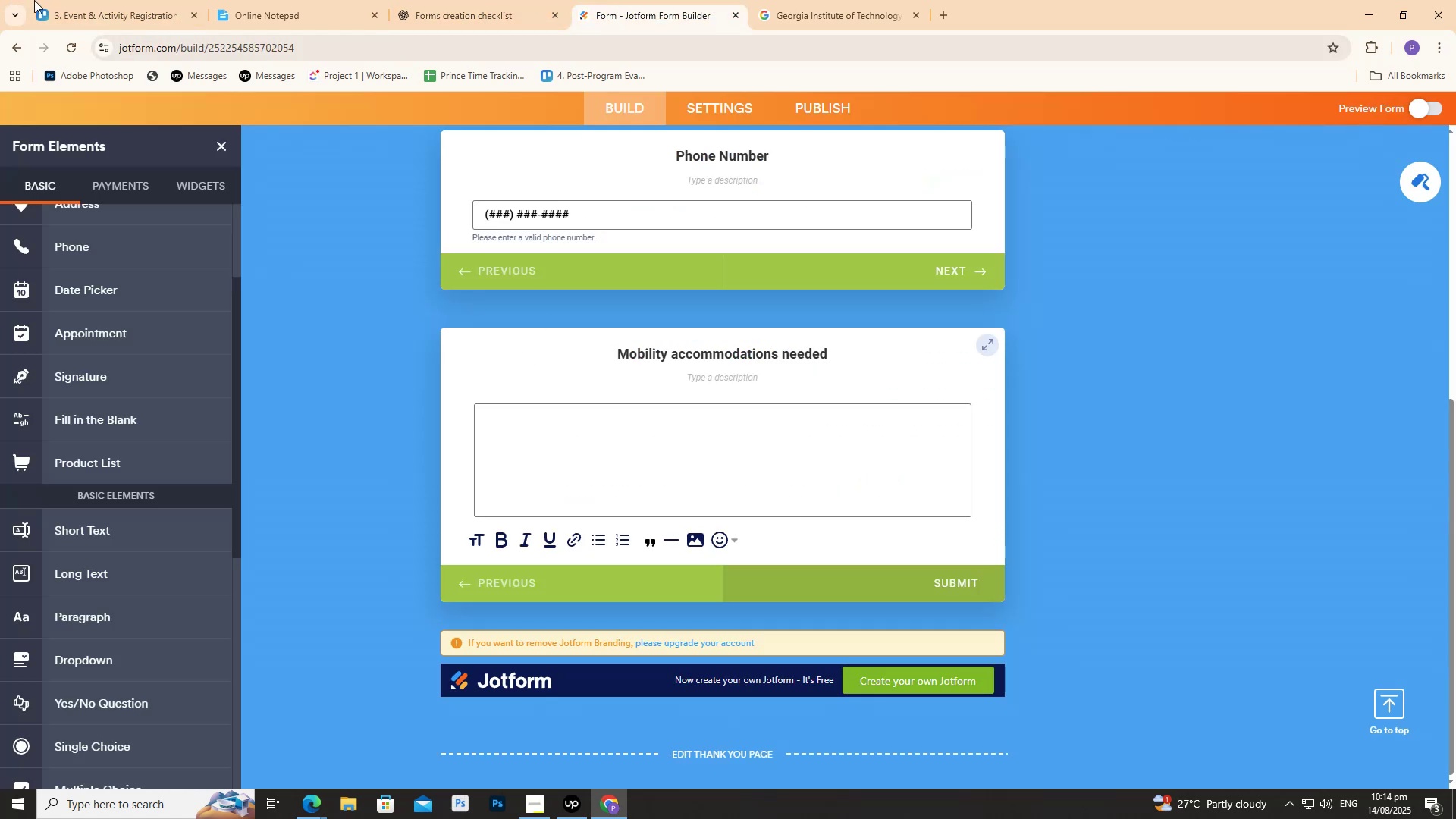 
left_click([52, 0])
 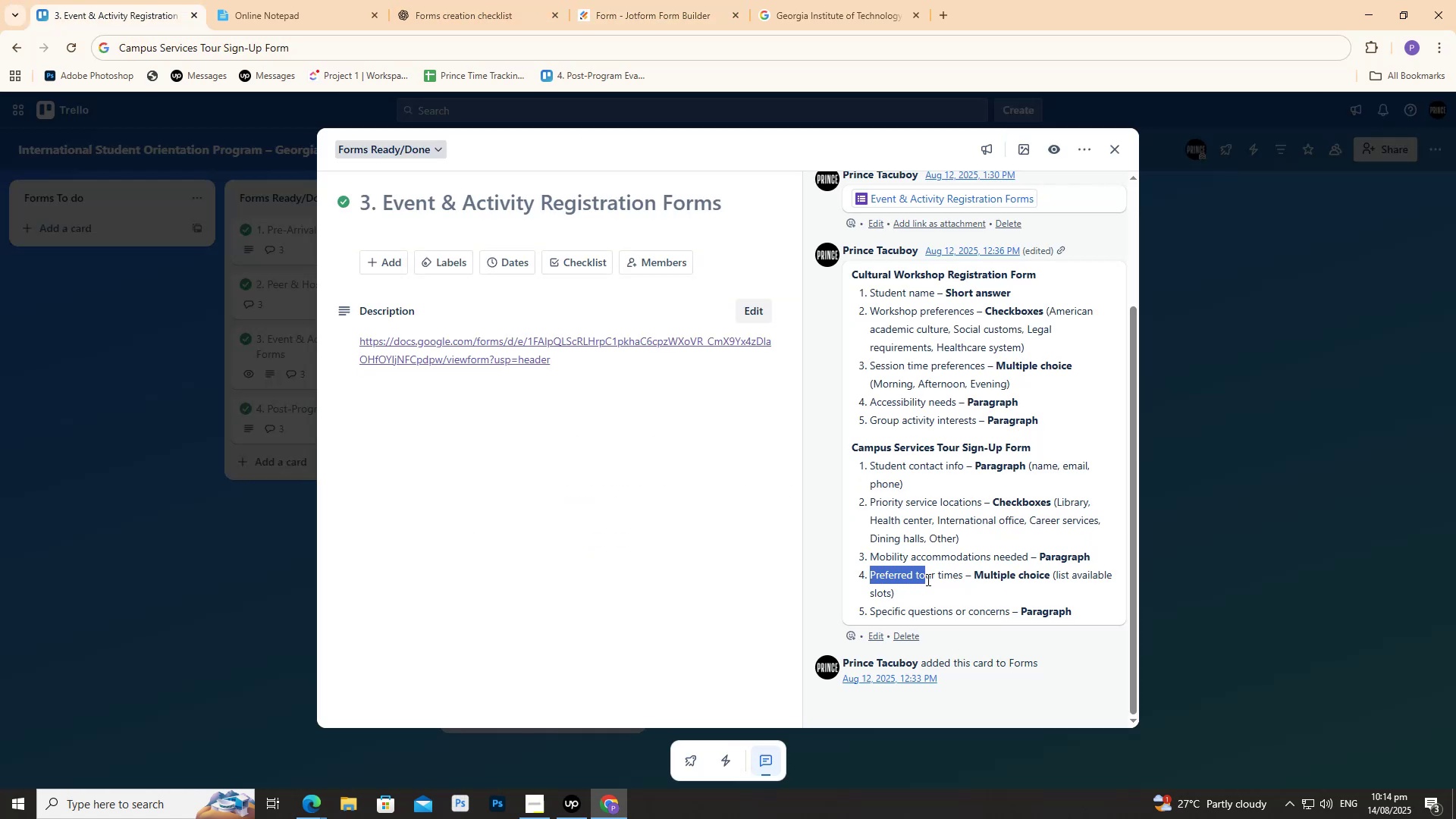 
key(Control+C)
 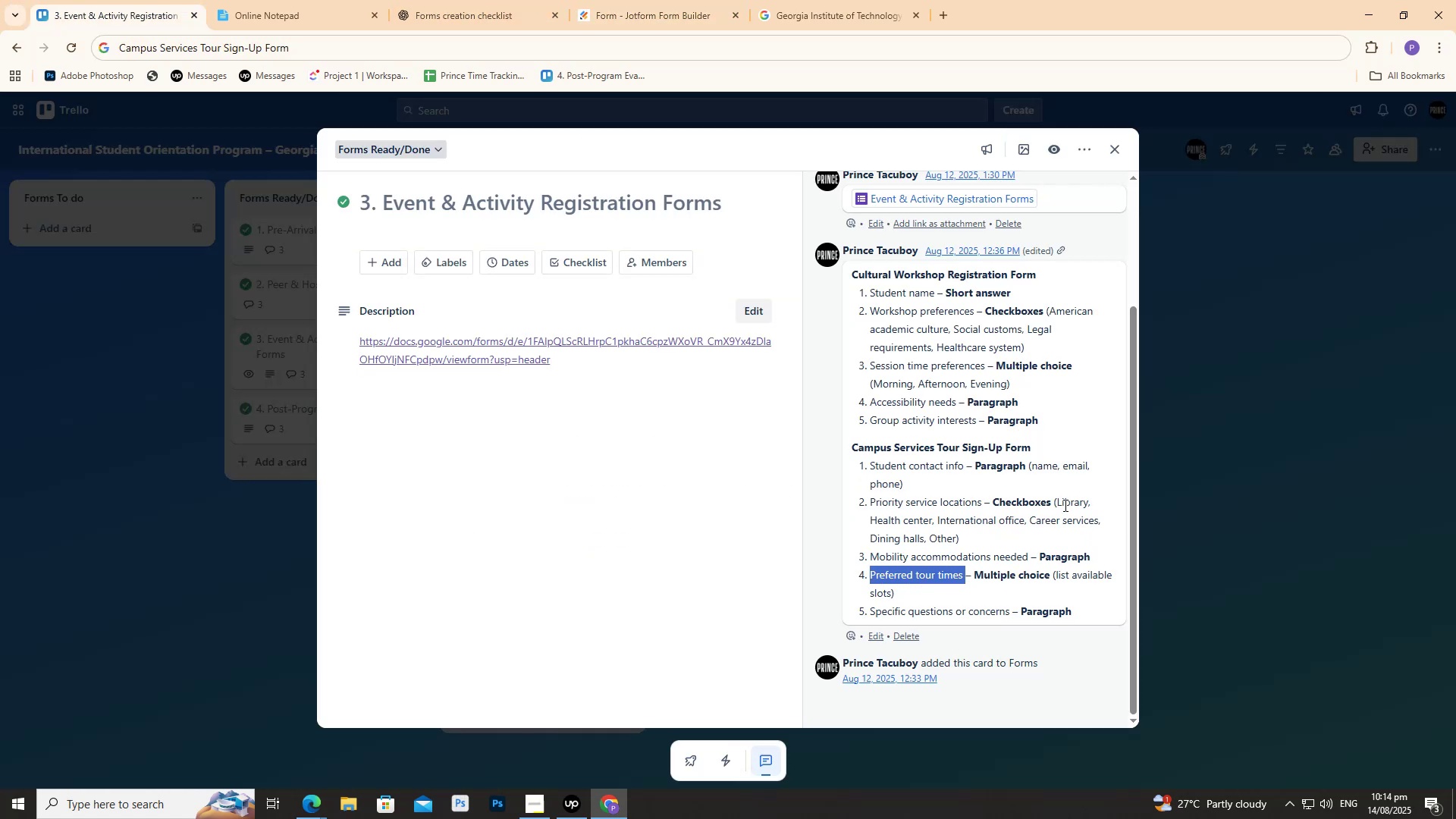 
key(Control+C)
 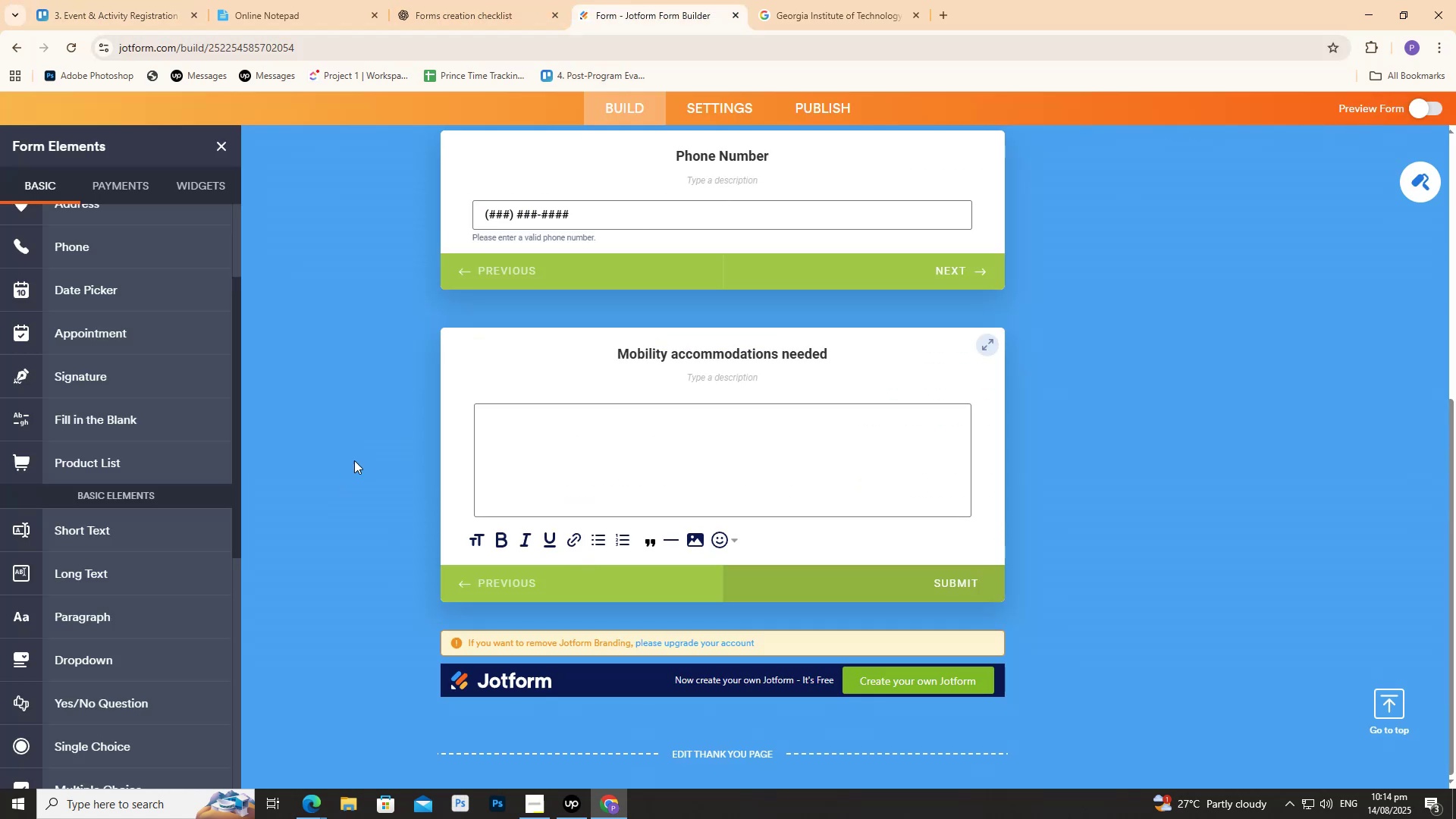 
left_click([118, 0])
 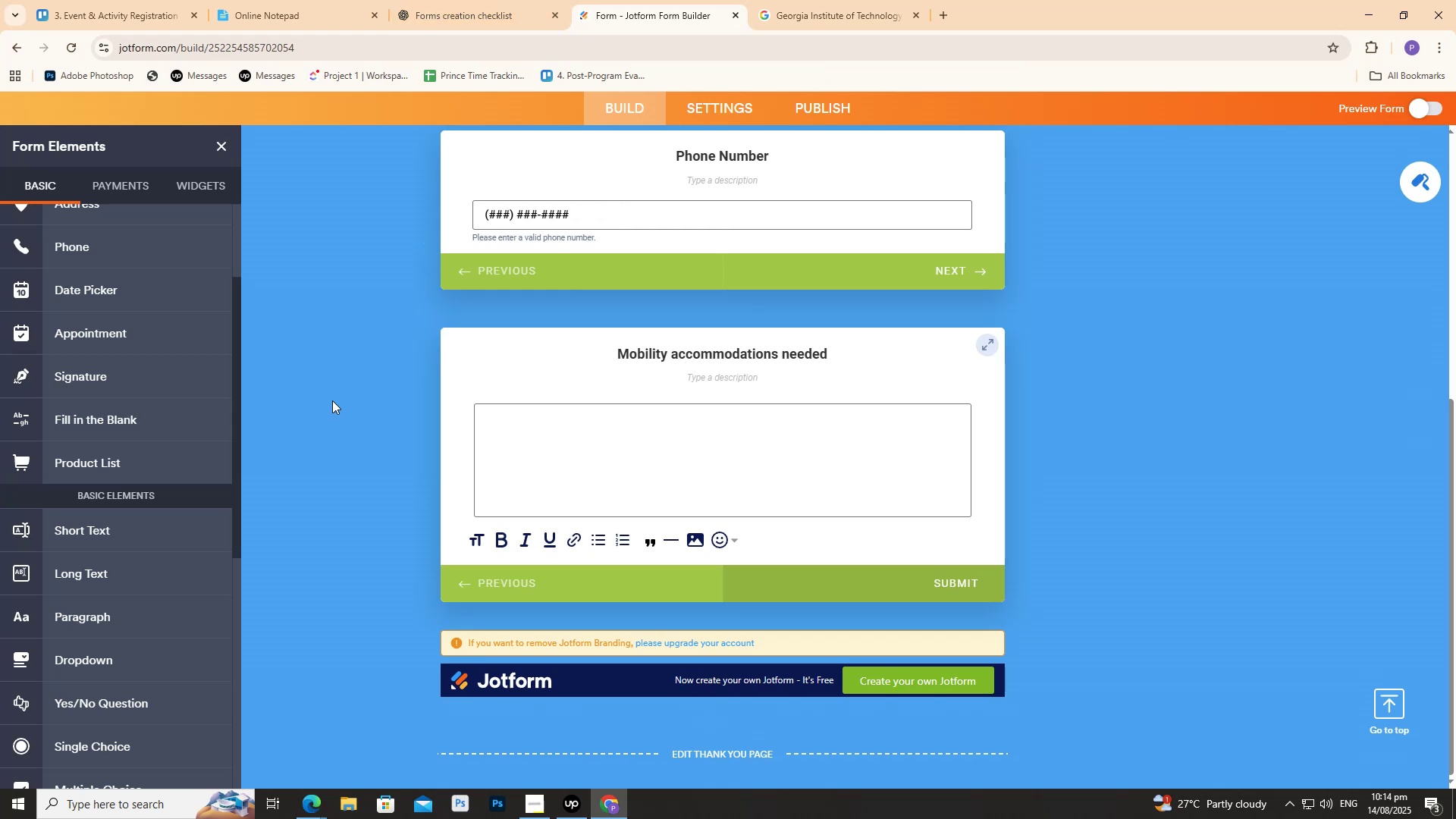 
scroll: coordinate [195, 510], scroll_direction: down, amount: 14.0
 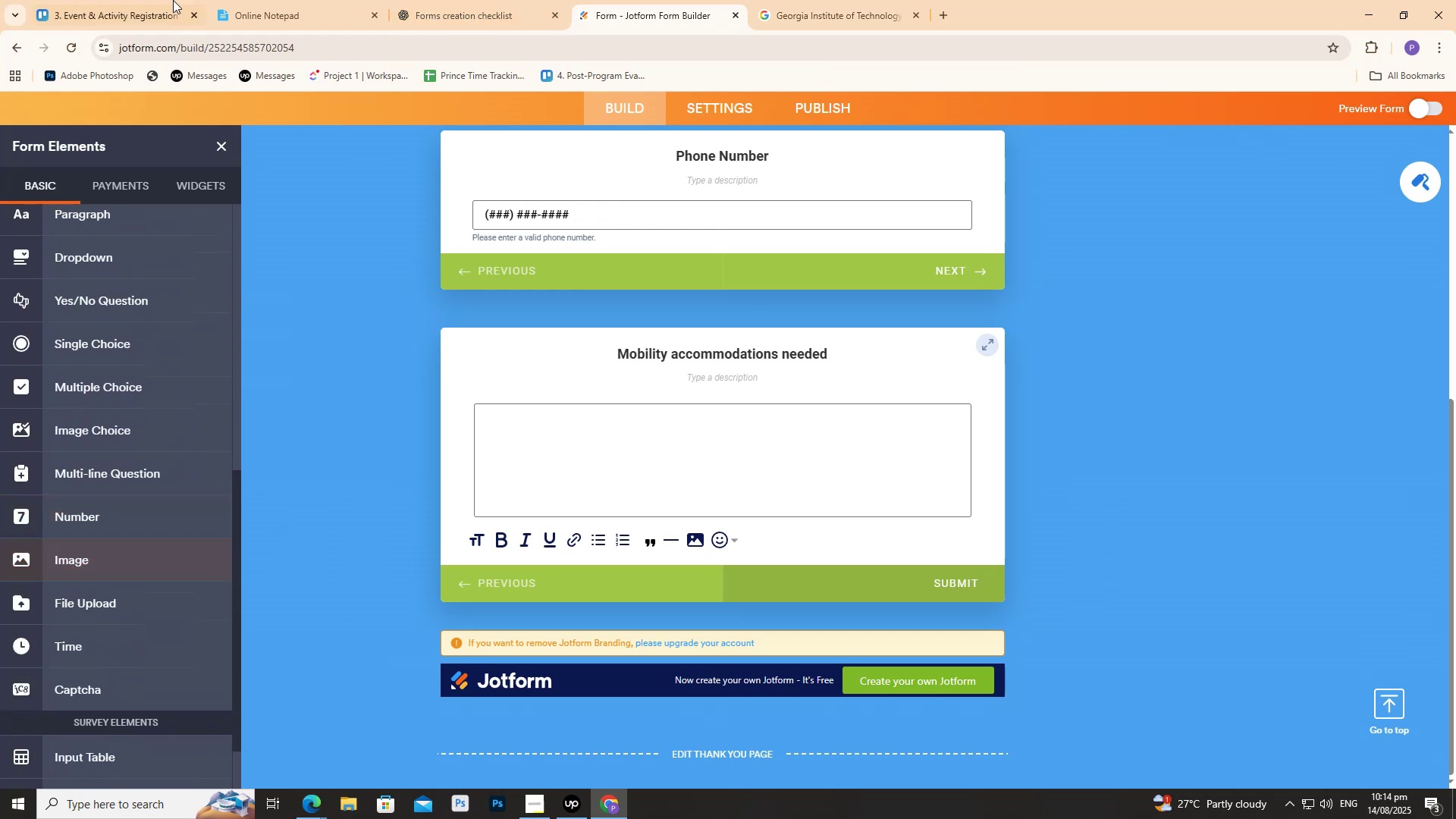 
left_click([168, 0])
 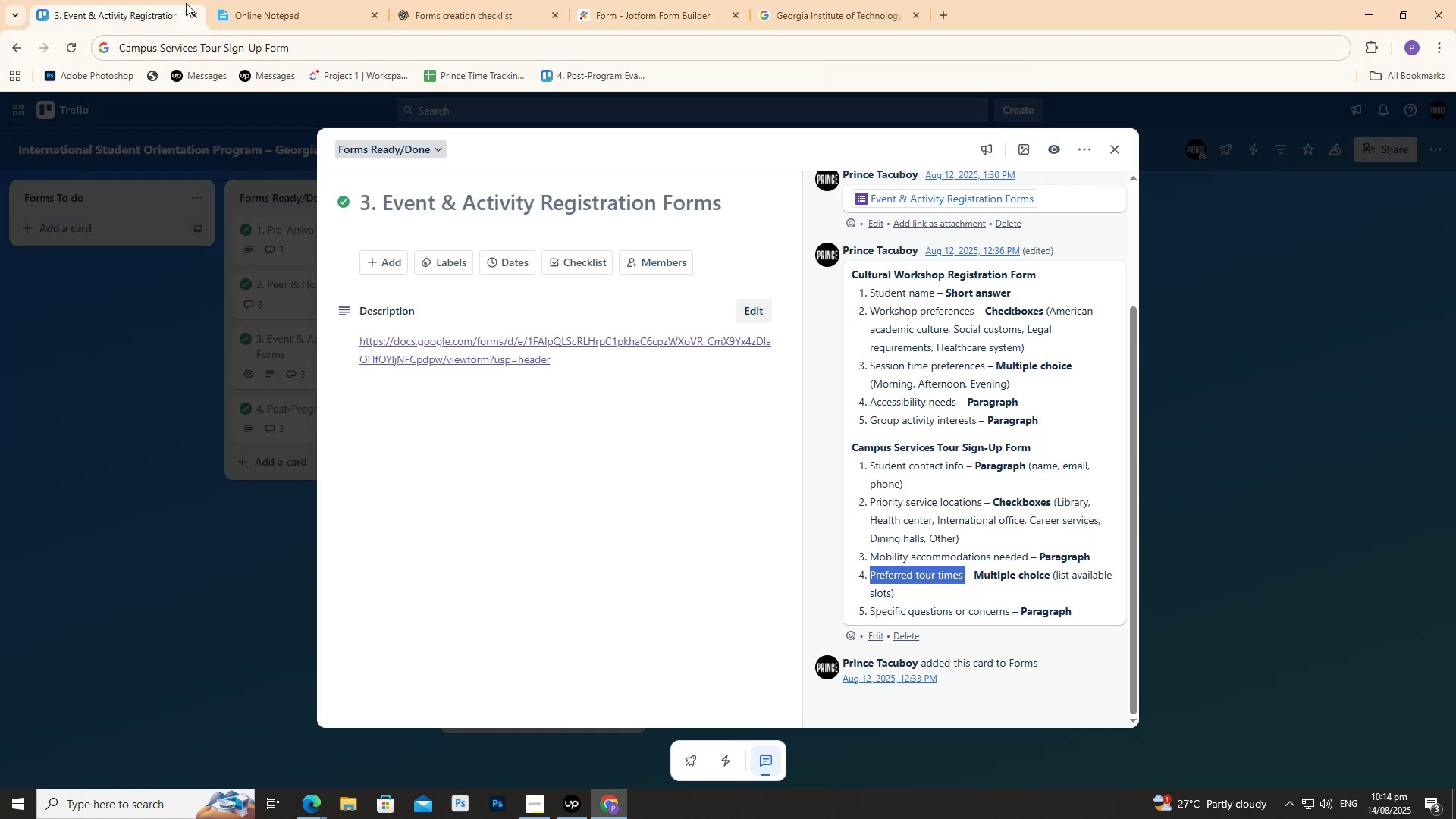 
left_click([642, 0])
 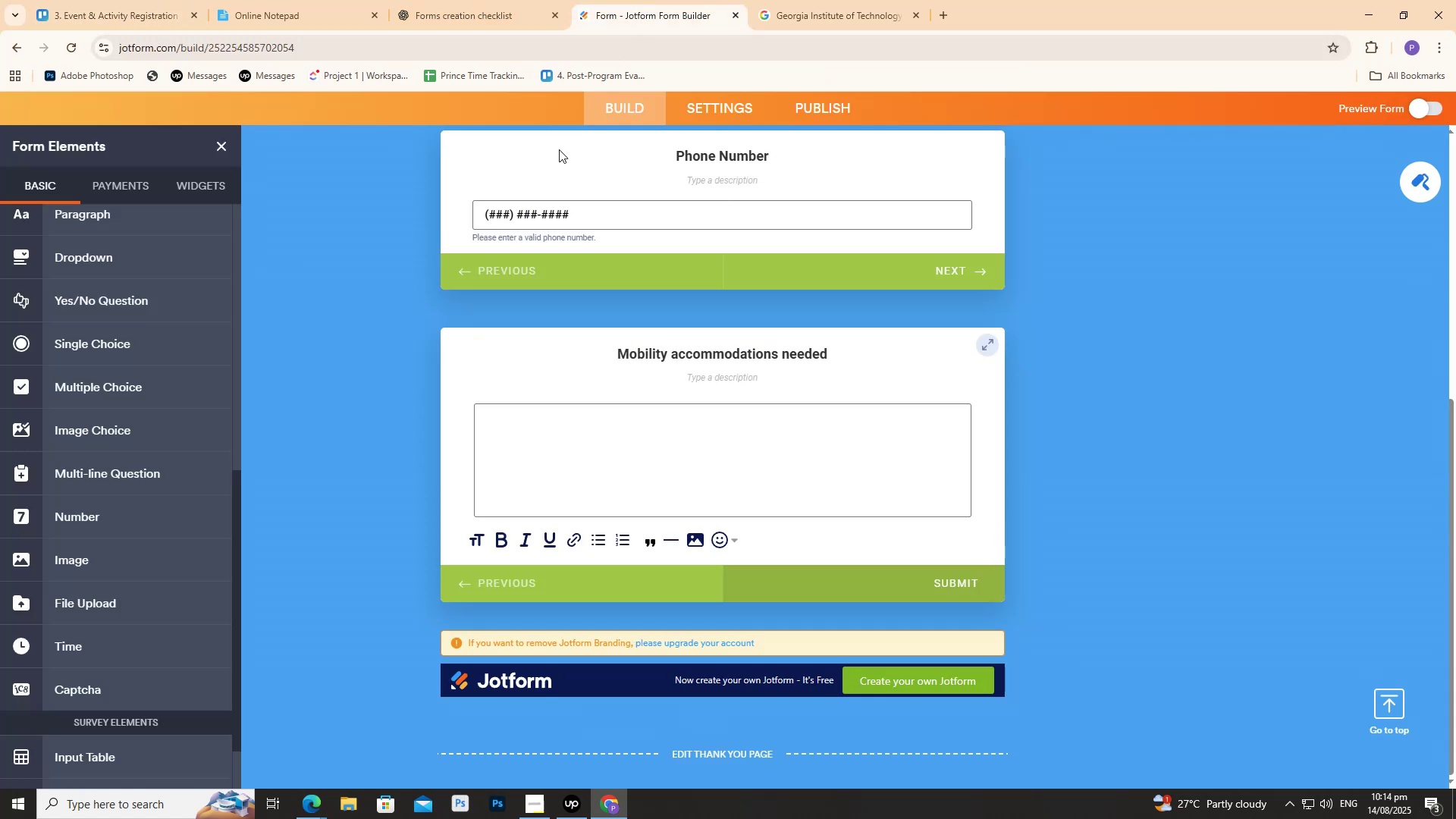 
left_click([453, 0])
 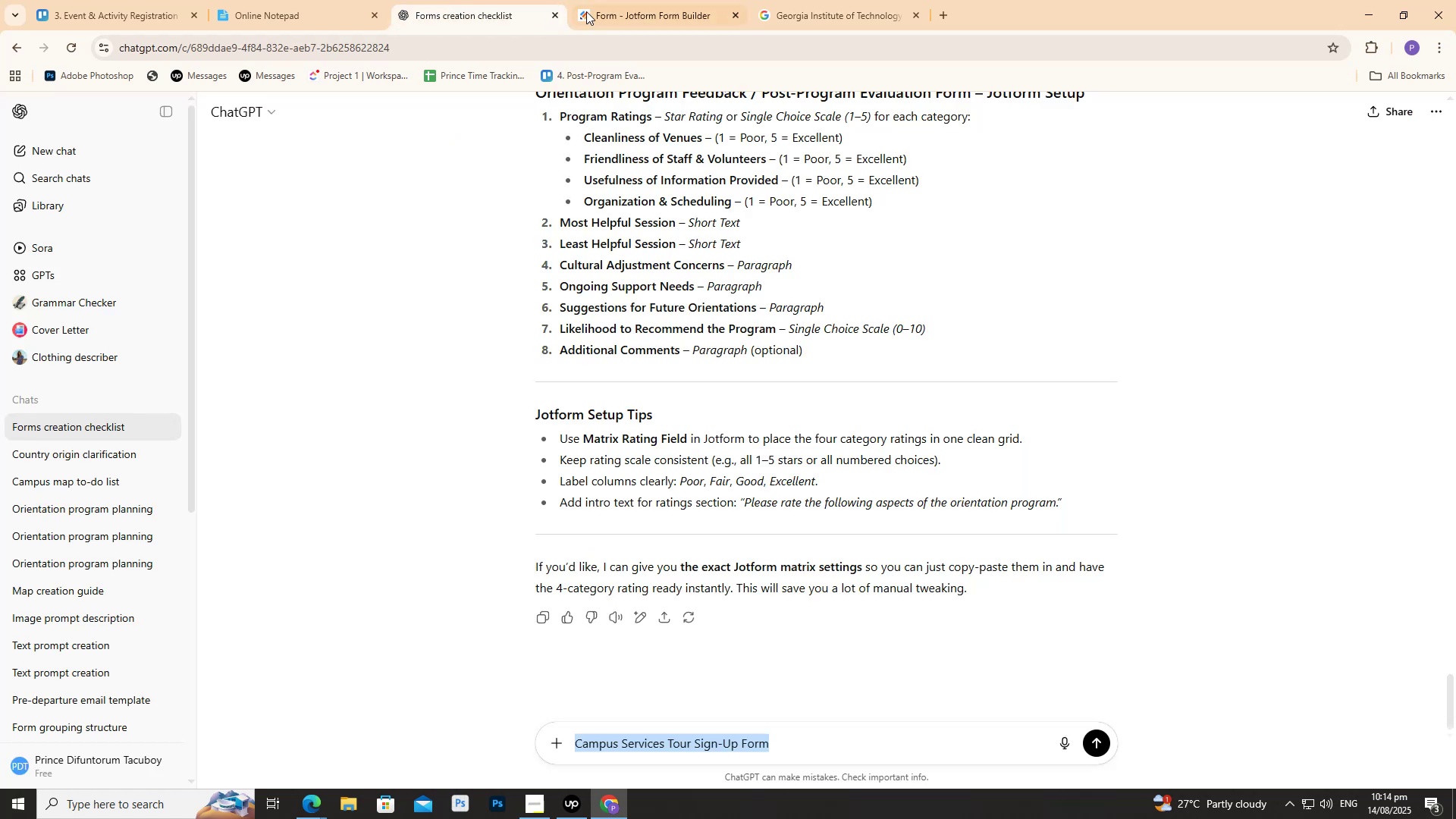 
left_click([603, 7])
 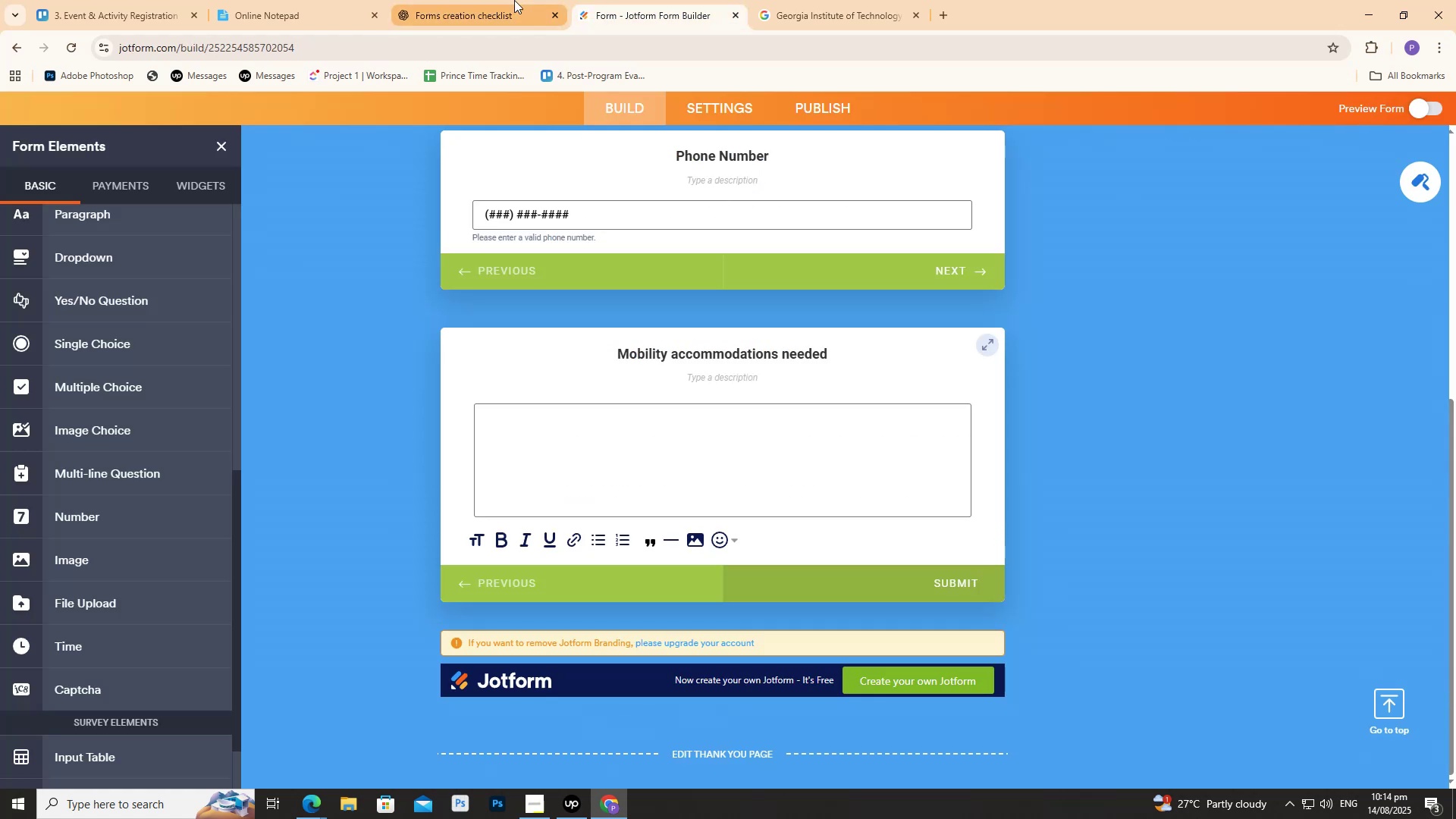 
left_click([514, 0])
 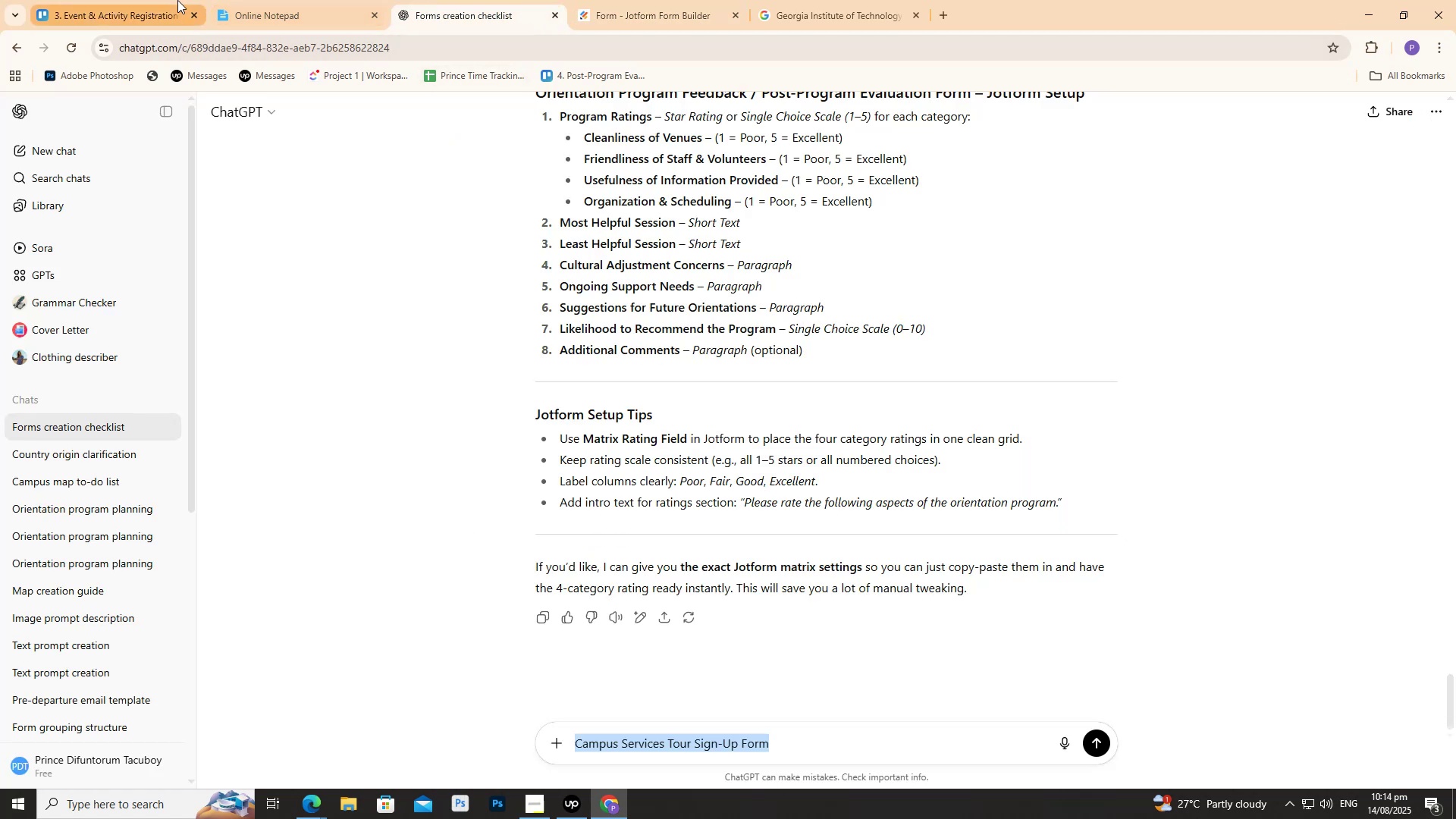 
left_click([174, 0])
 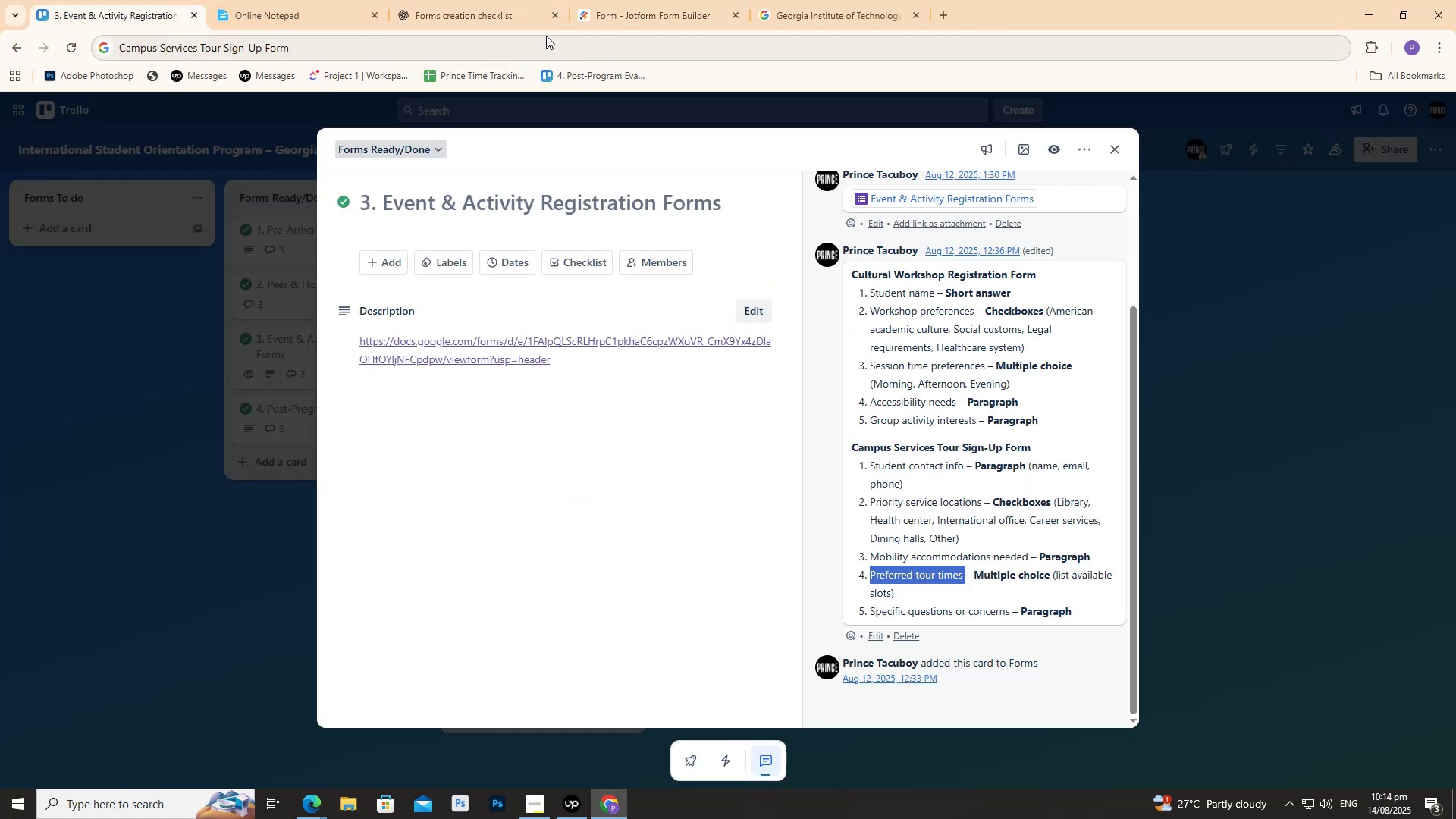 
left_click([596, 0])
 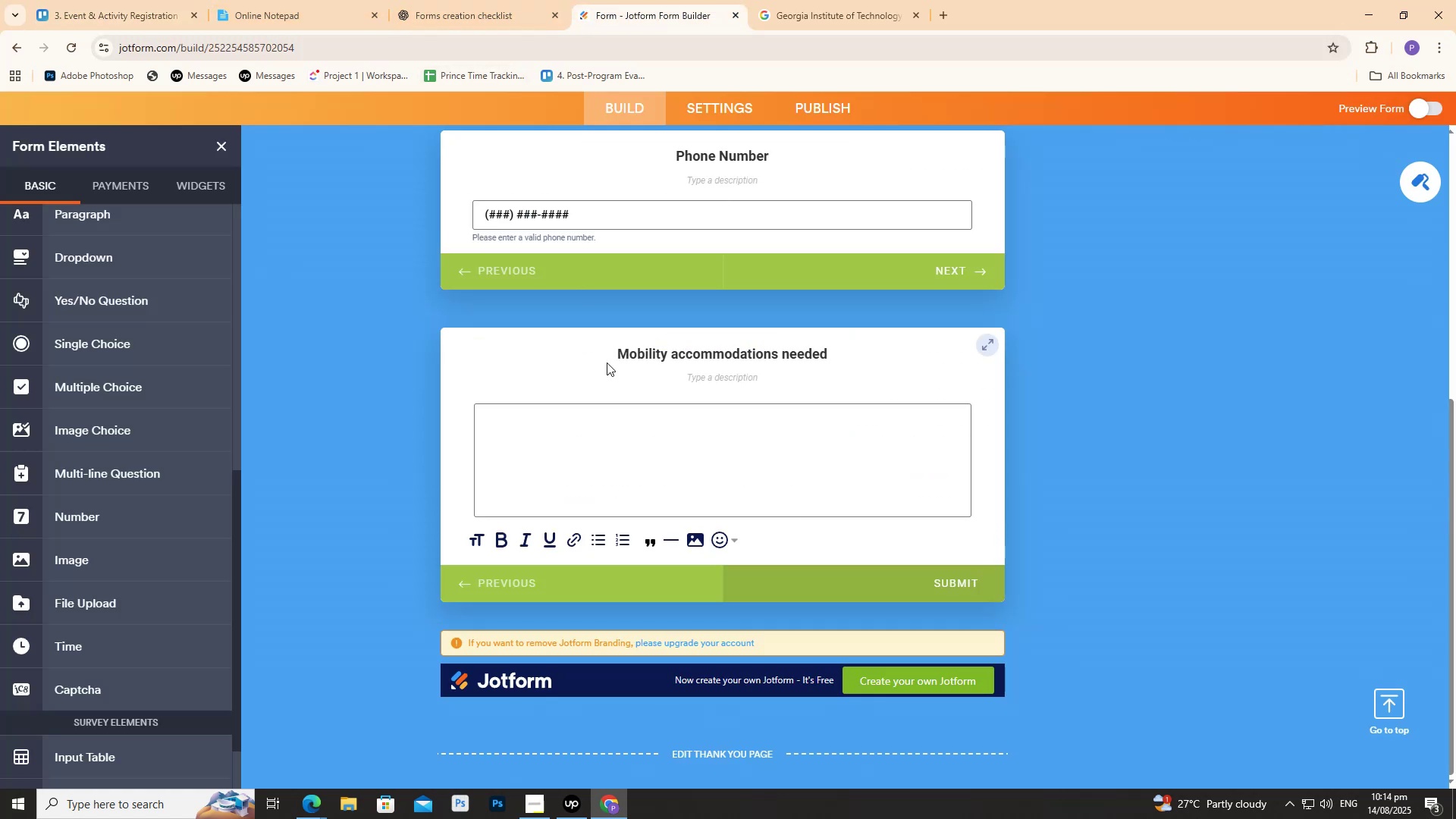 
scroll: coordinate [601, 366], scroll_direction: up, amount: 3.0
 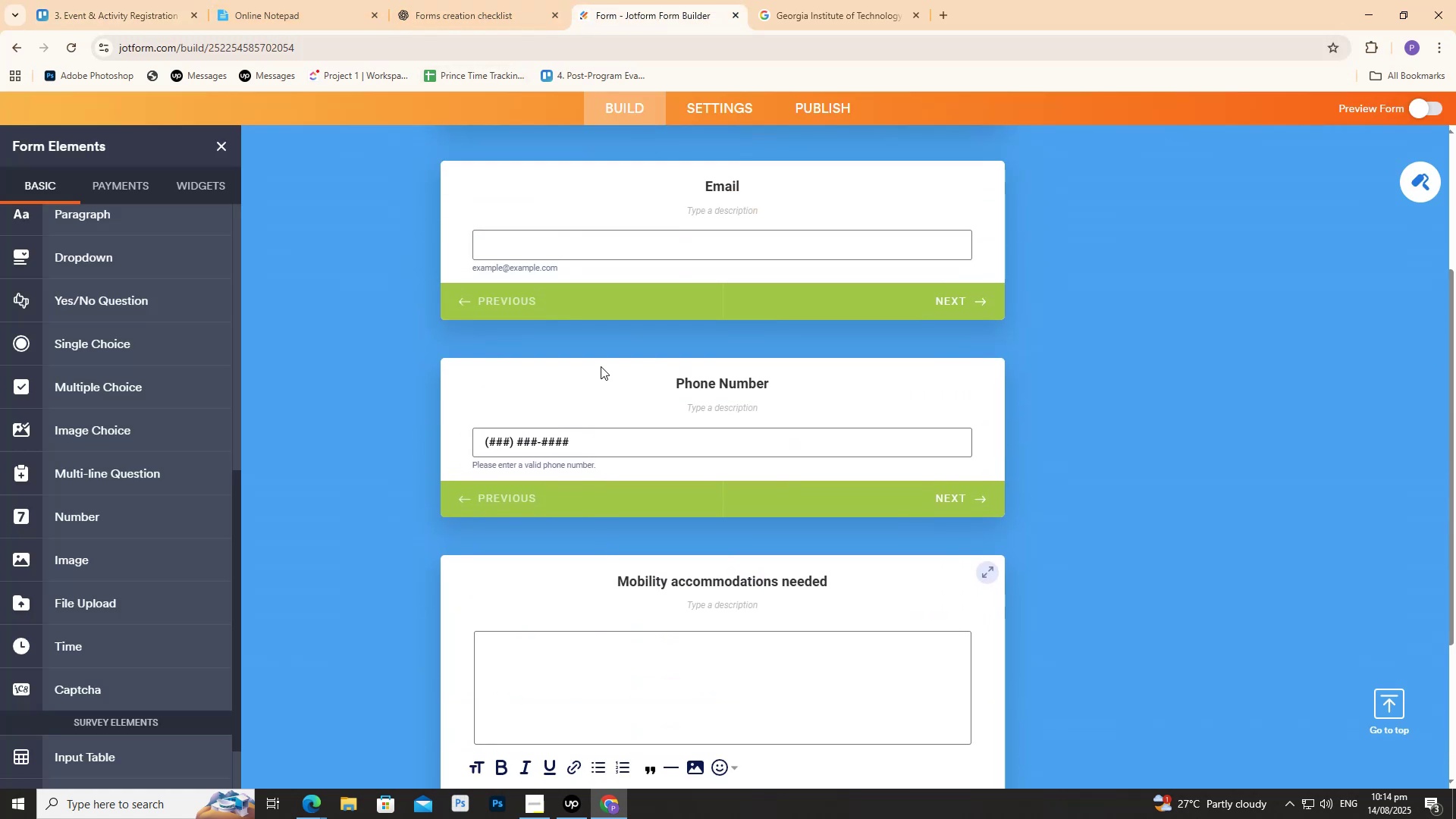 
scroll: coordinate [589, 374], scroll_direction: down, amount: 5.0
 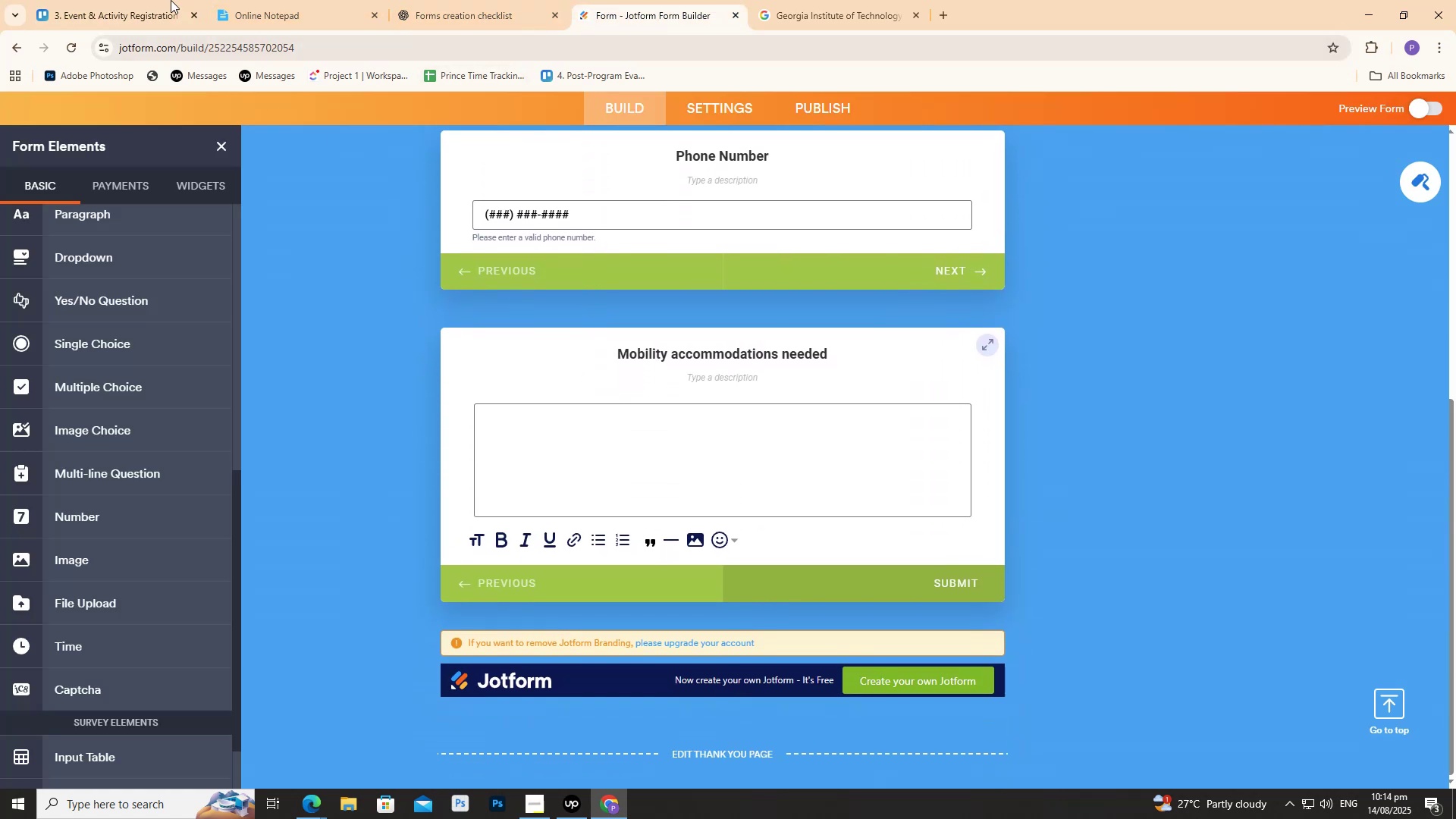 
left_click([152, 0])
 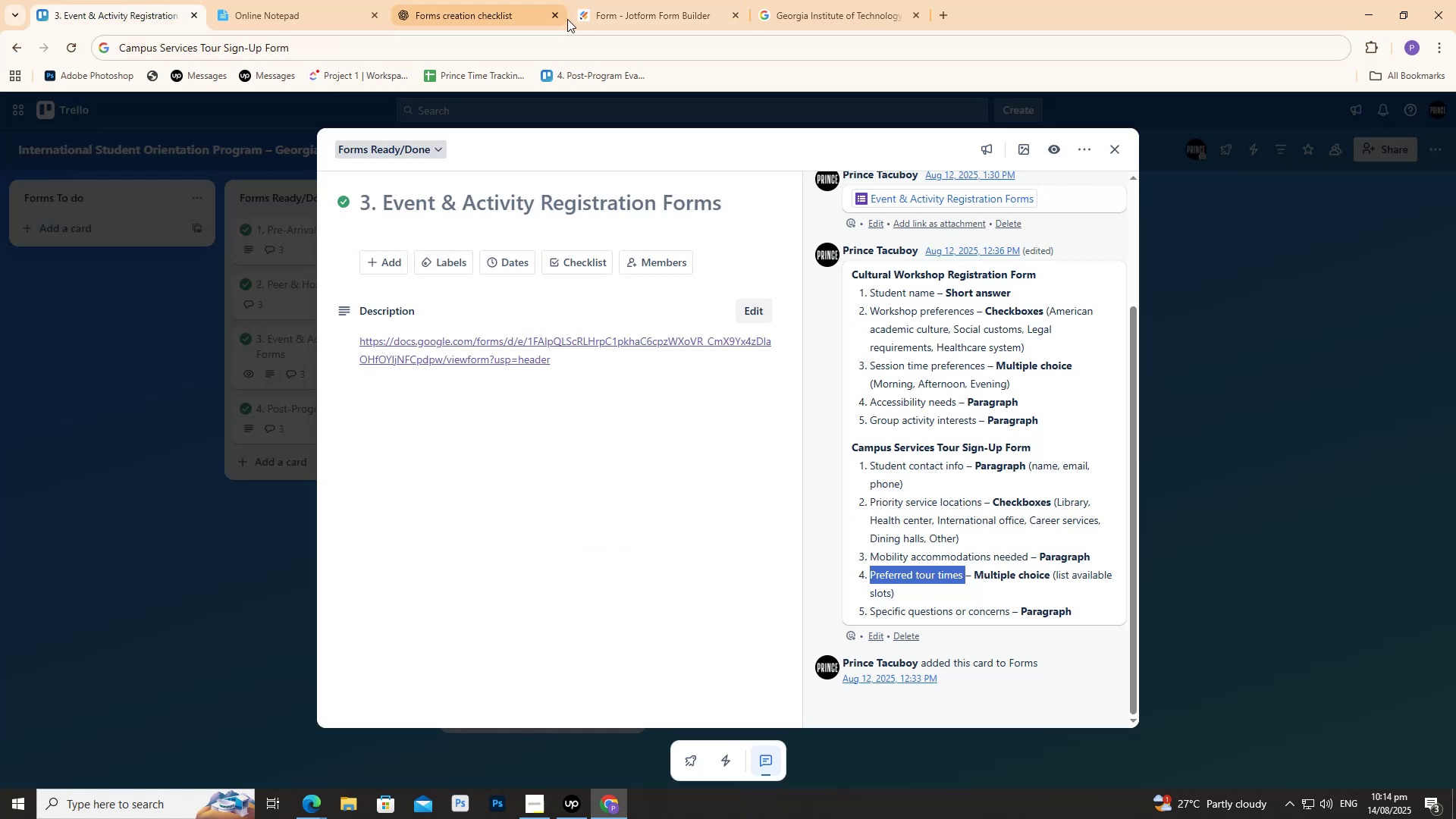 
scroll: coordinate [622, 344], scroll_direction: up, amount: 7.0
 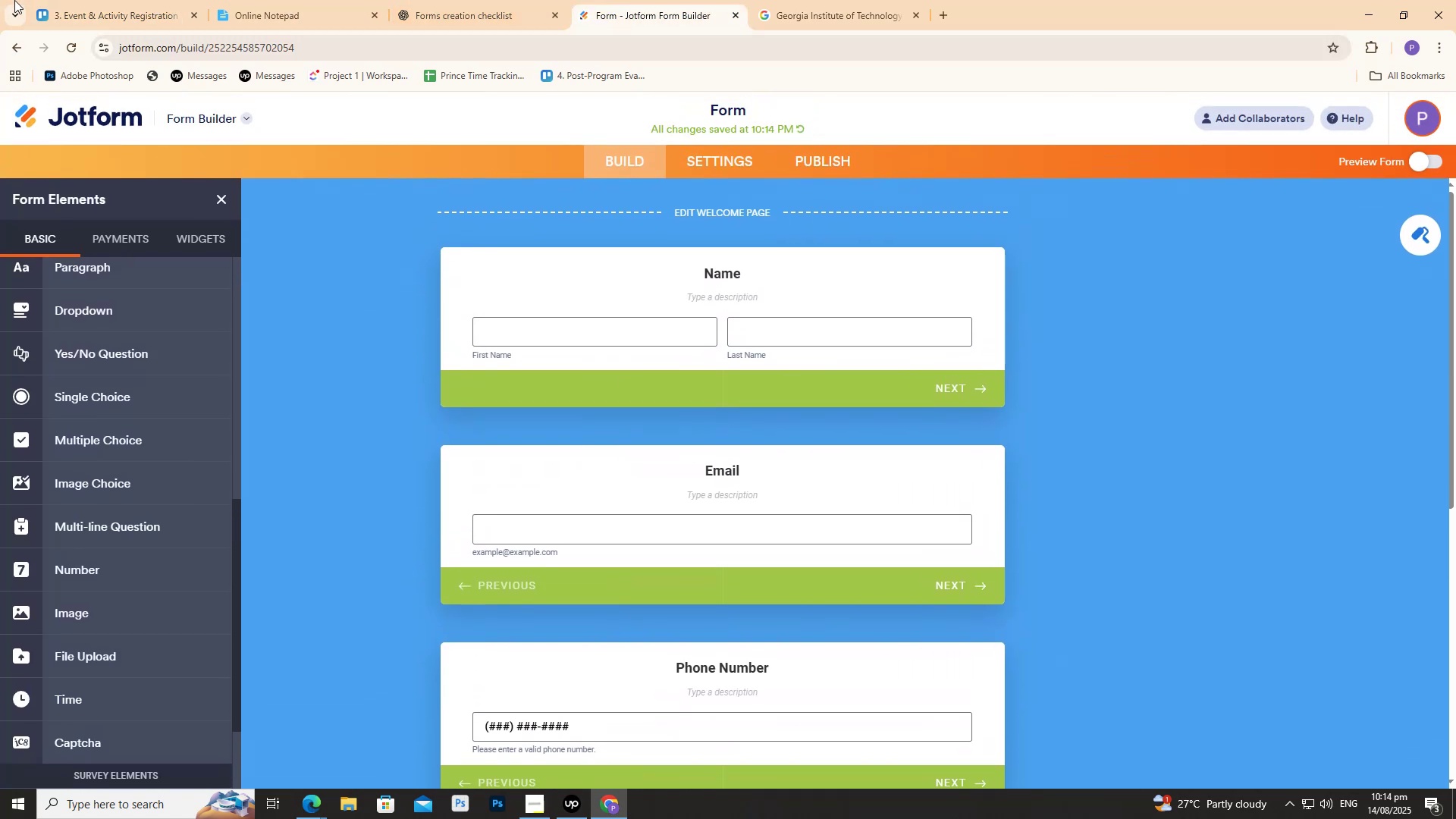 
left_click([58, 0])
 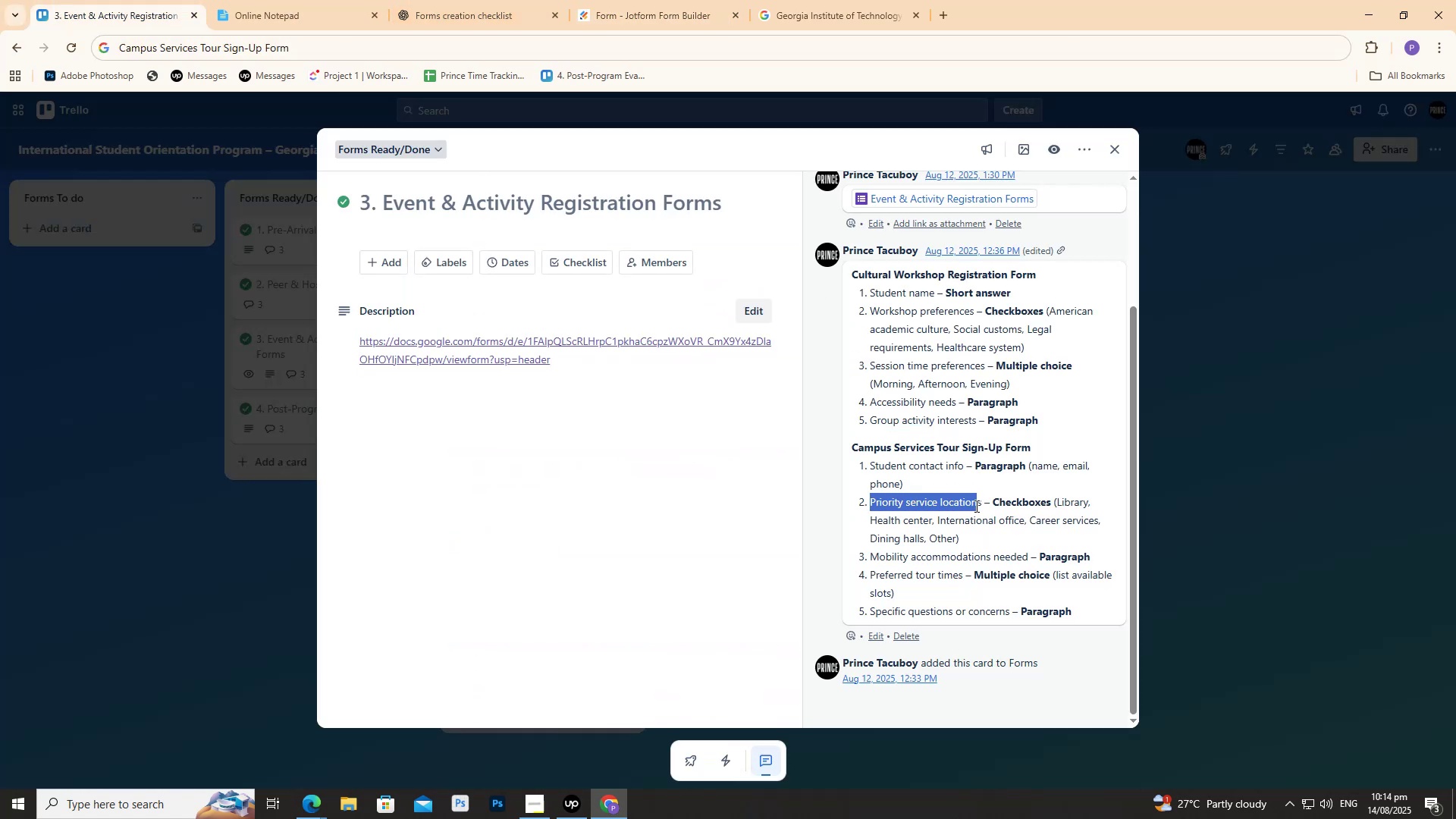 
key(Control+C)
 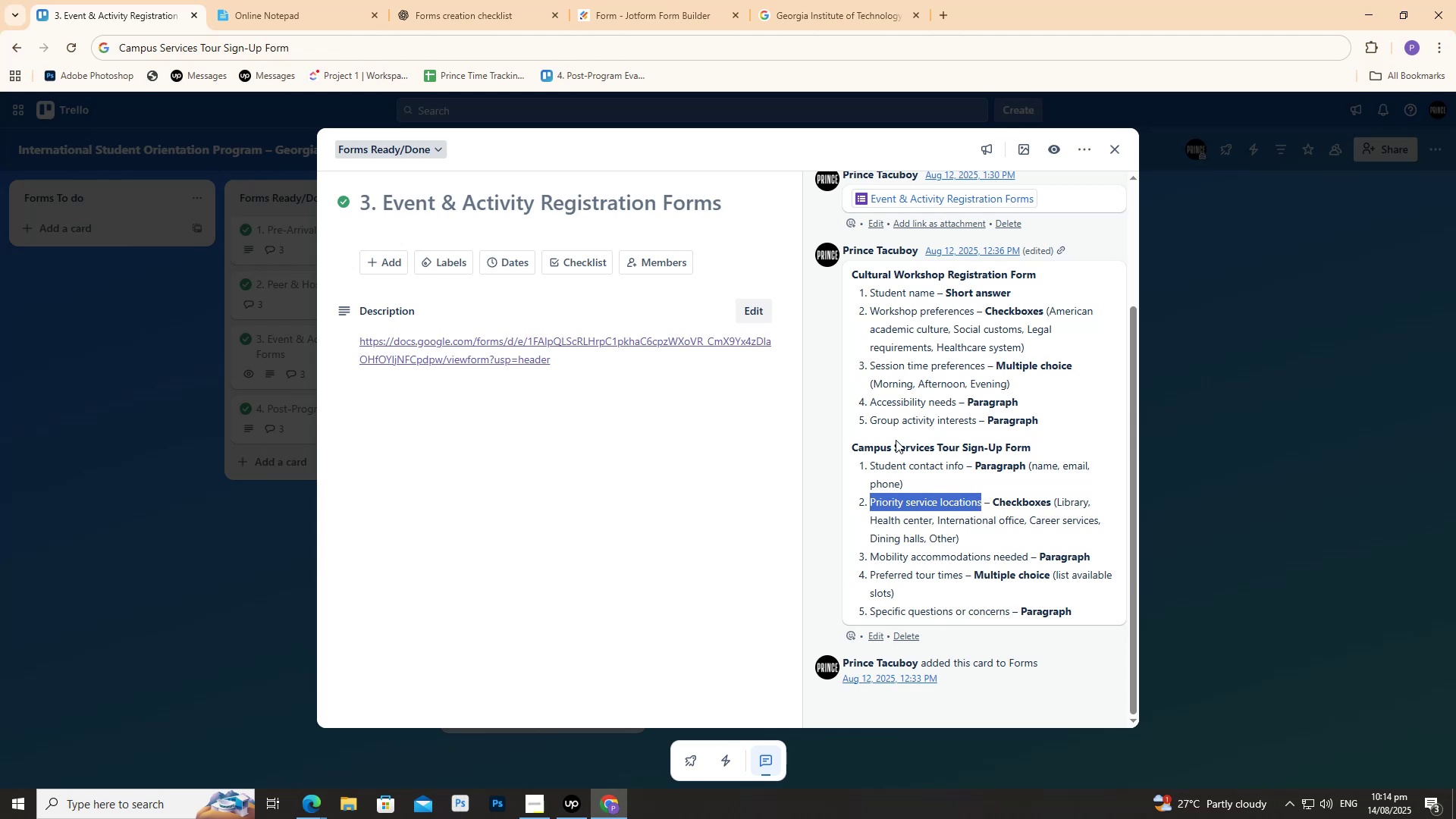 
key(Control+C)
 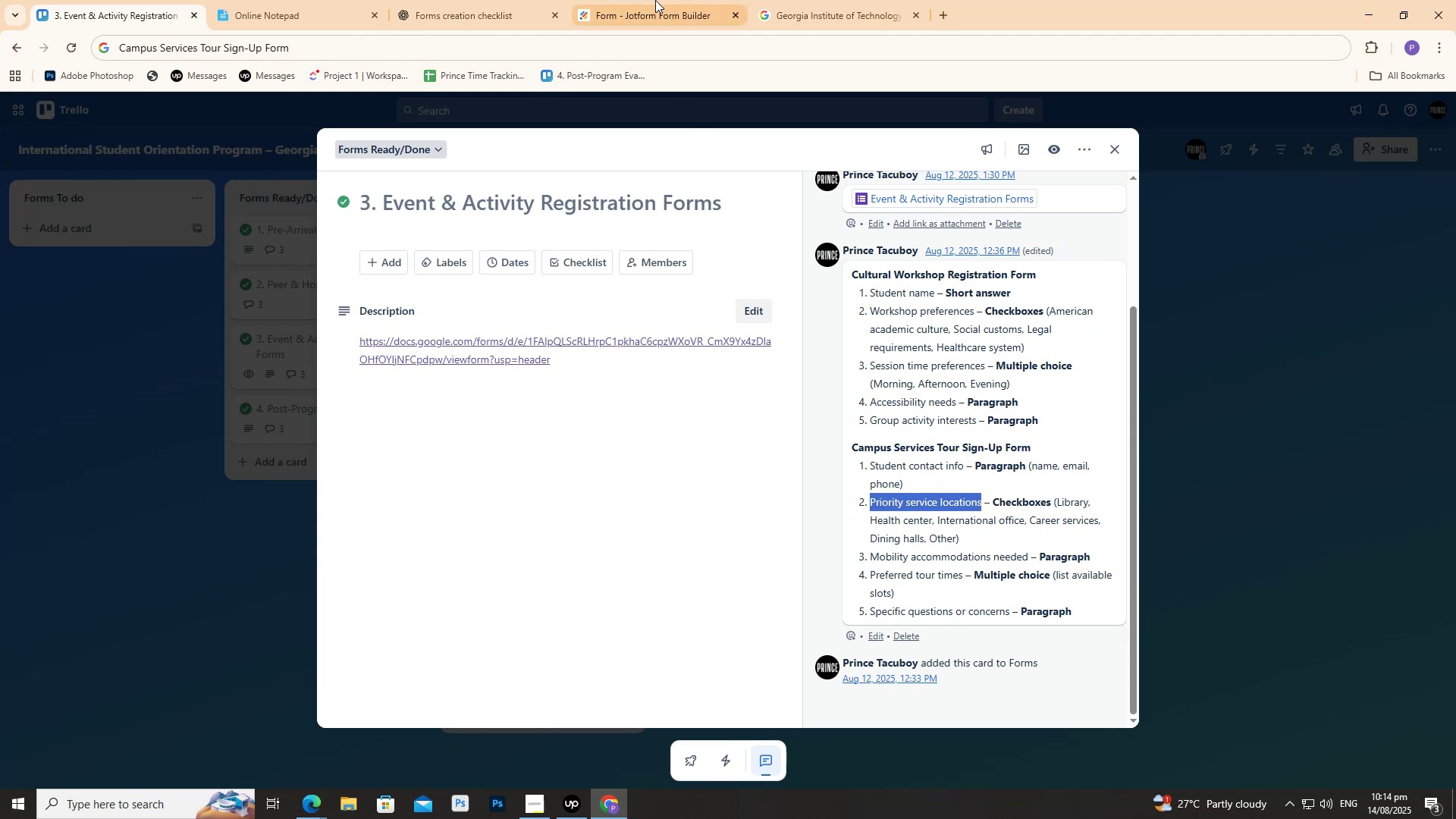 
left_click([656, 0])
 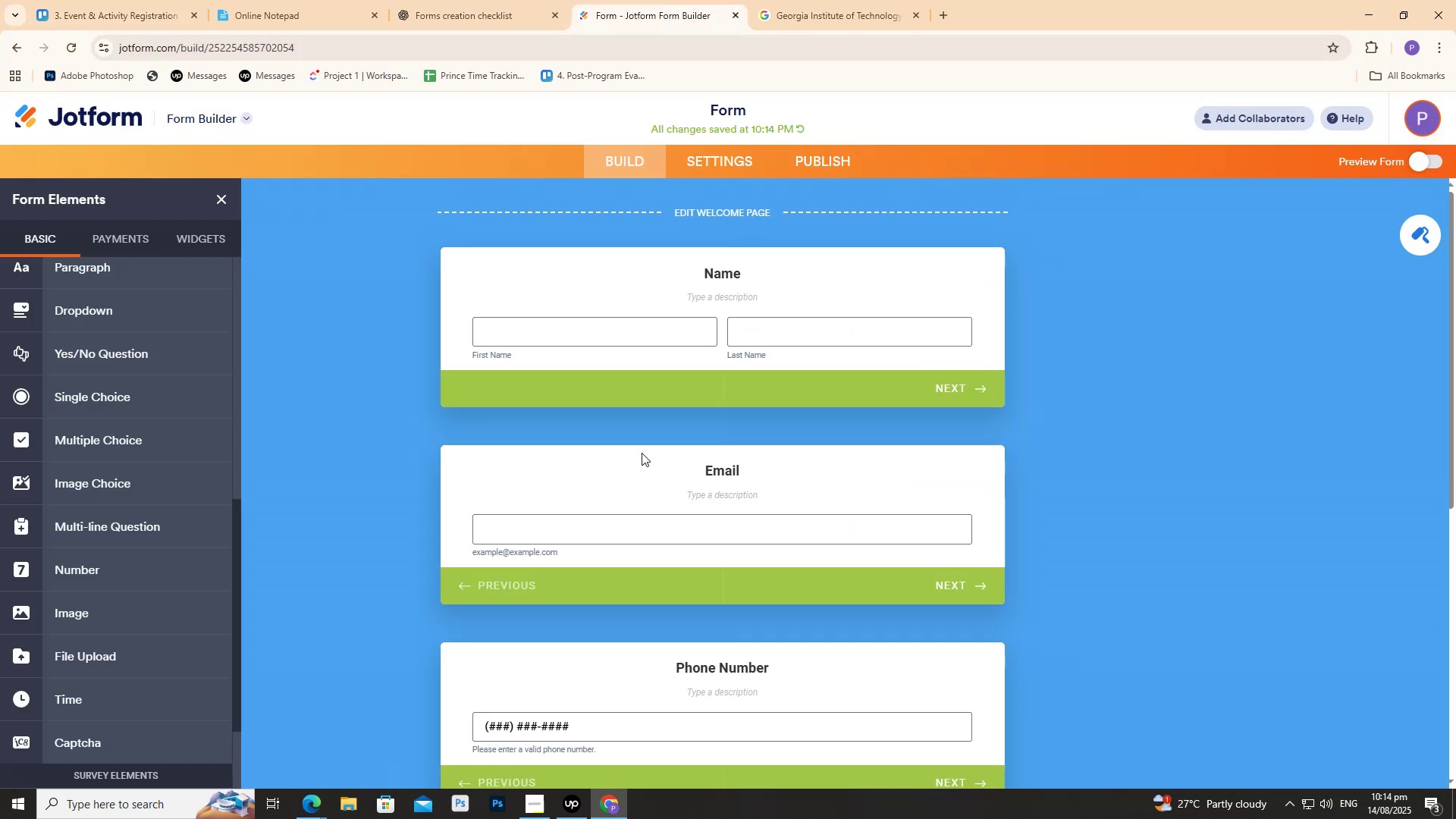 
scroll: coordinate [648, 514], scroll_direction: down, amount: 4.0
 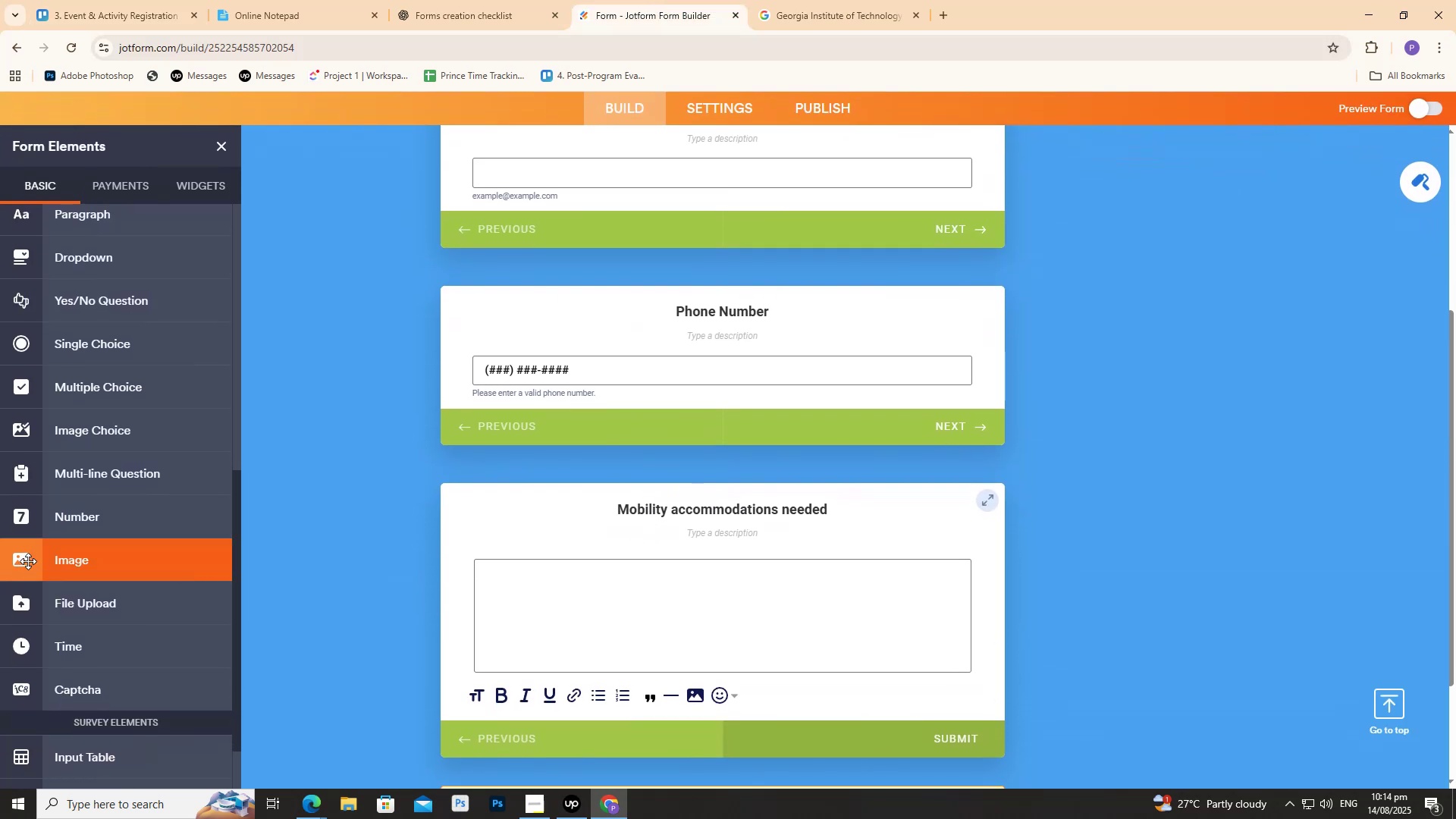 
mouse_move([69, 0])
 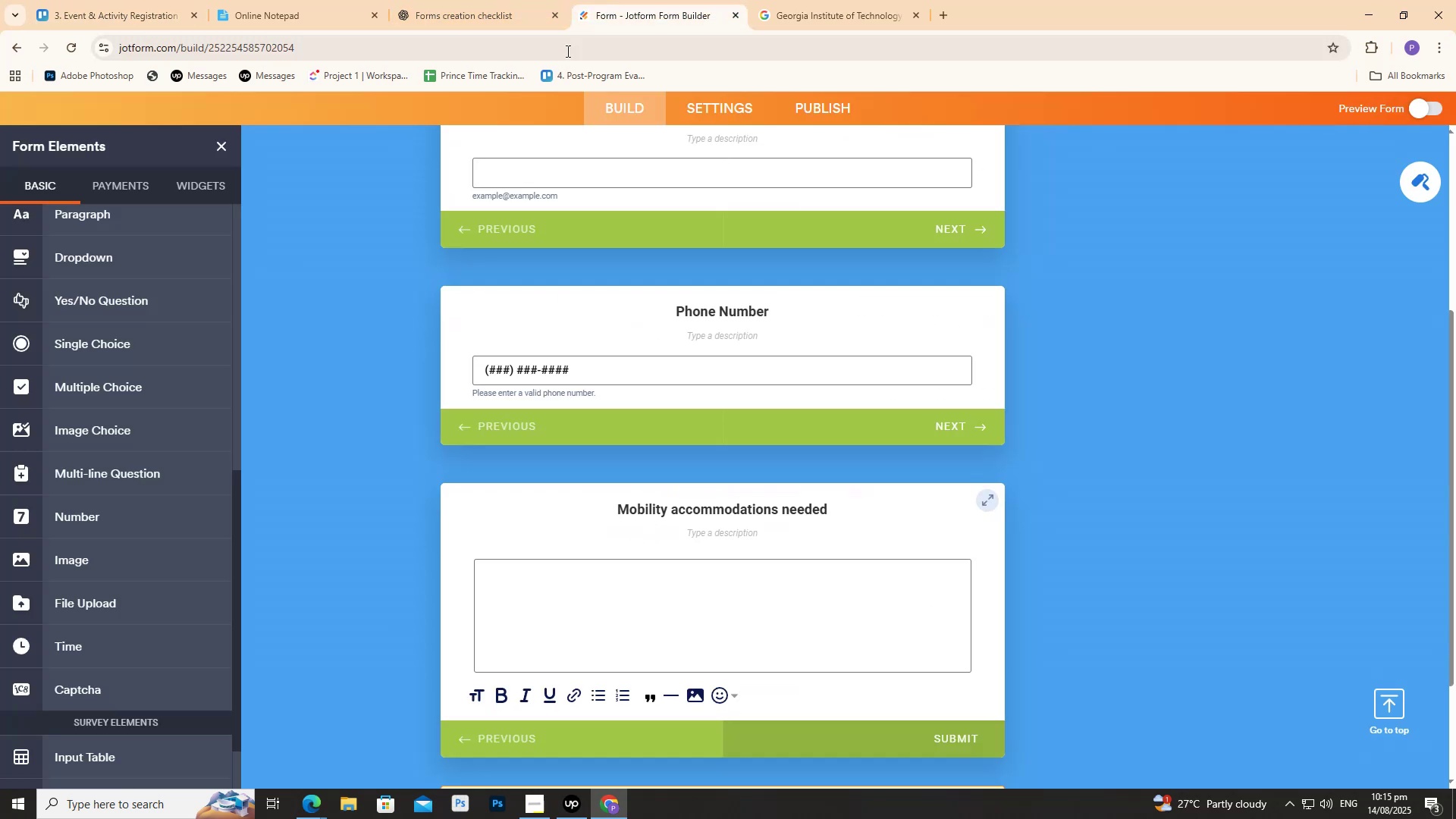 
double_click([98, 0])
 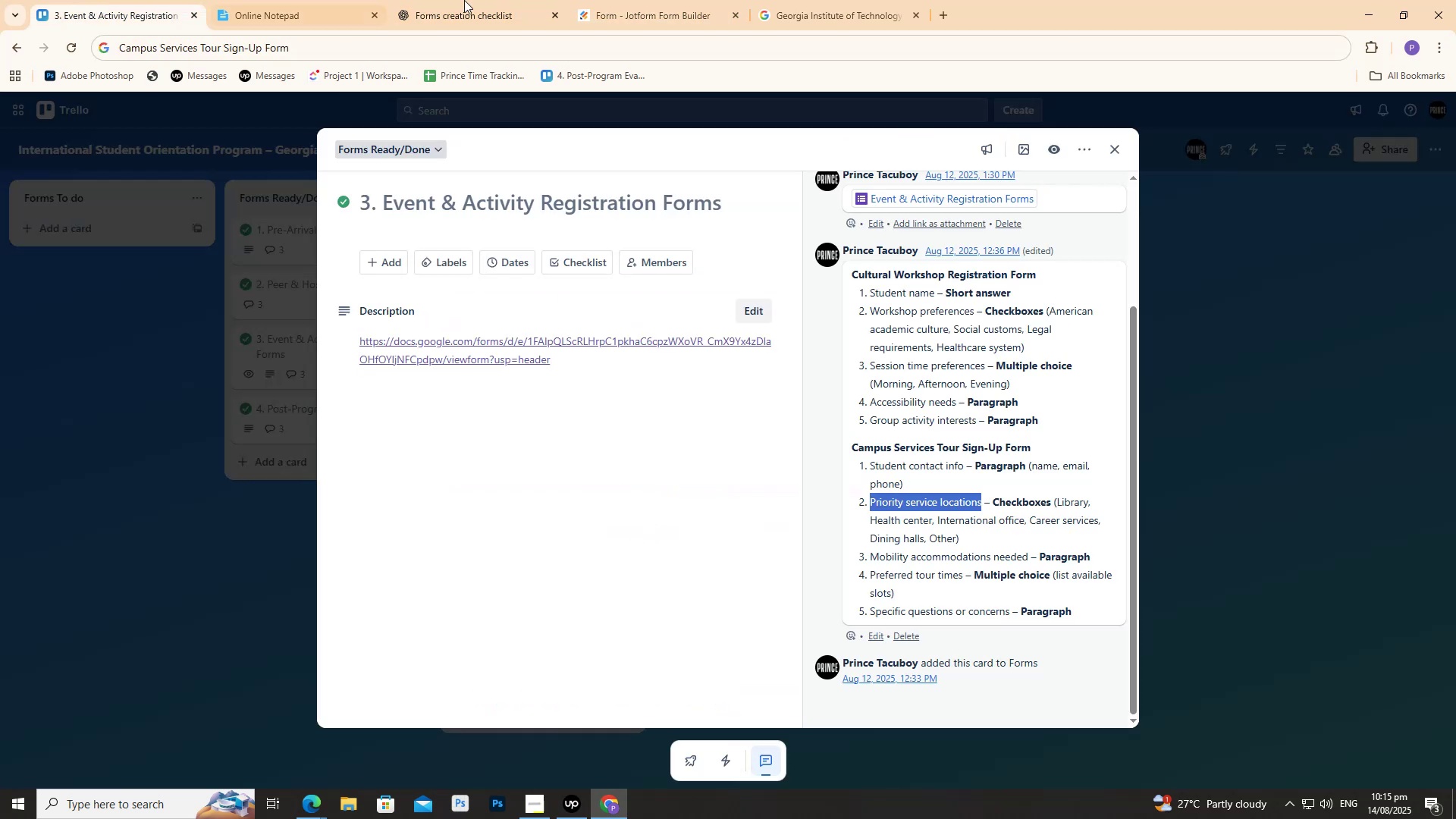 
left_click([630, 0])
 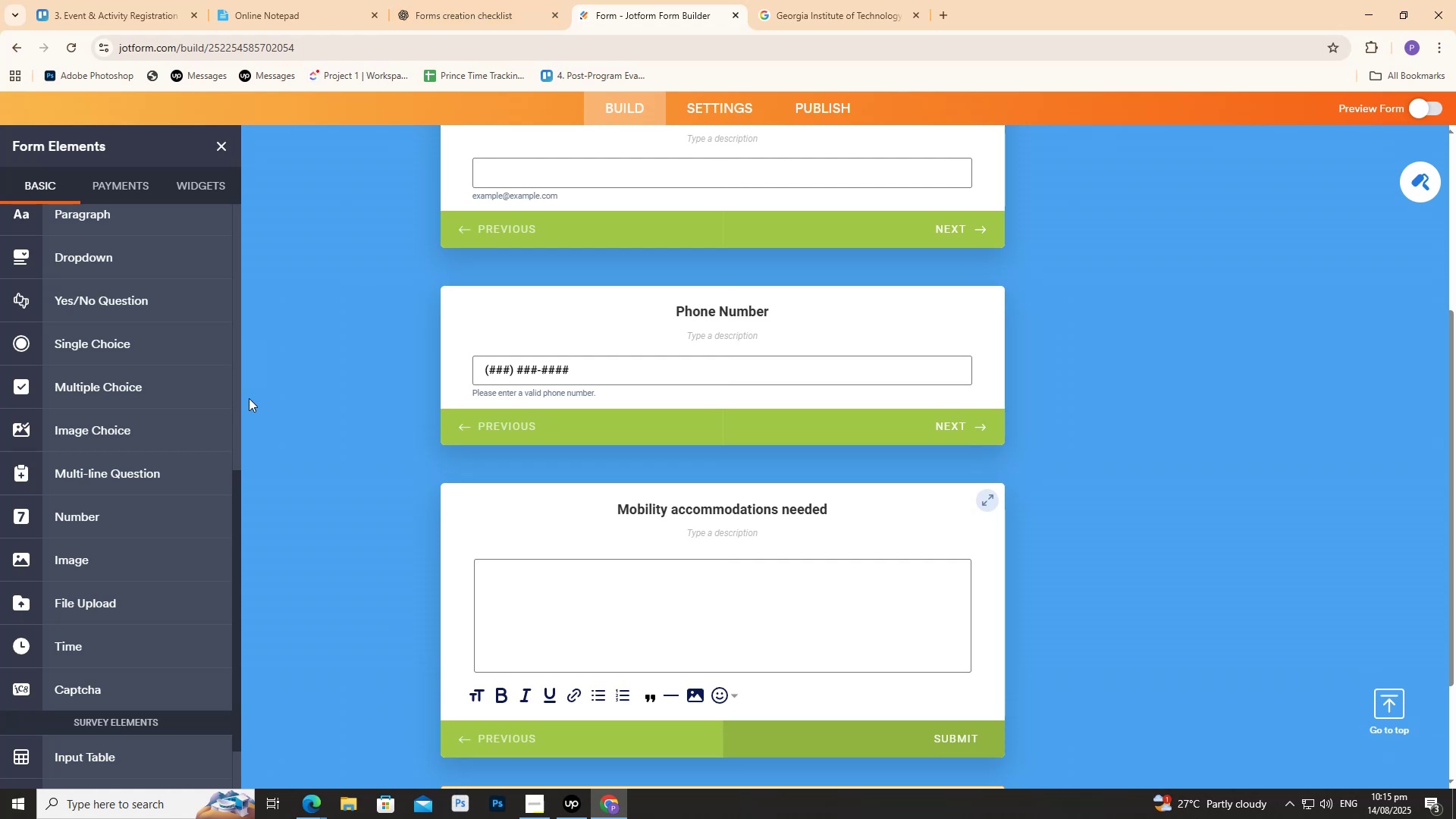 
scroll: coordinate [721, 526], scroll_direction: down, amount: 5.0
 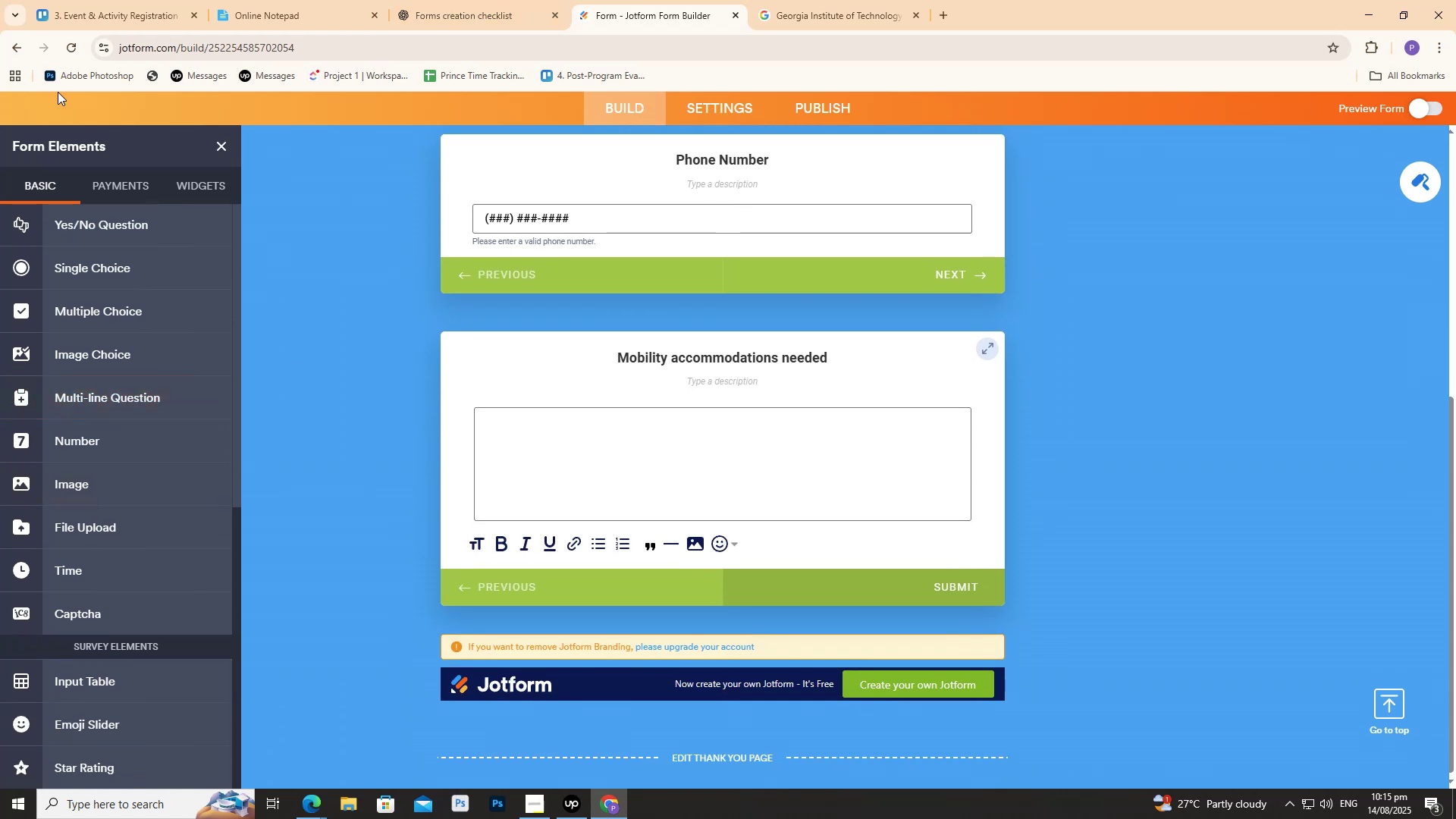 
left_click([74, 0])
 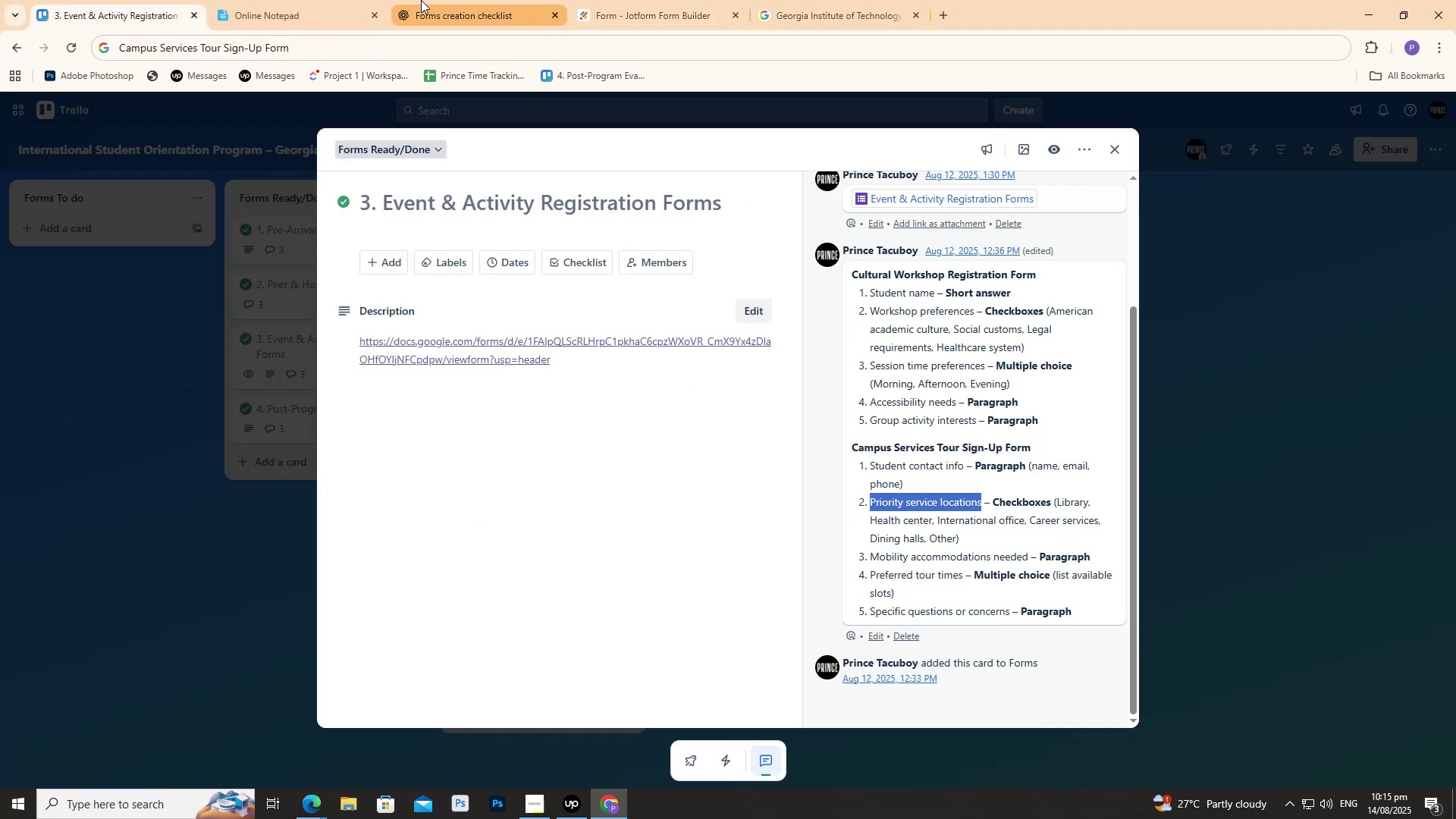 
left_click([606, 0])
 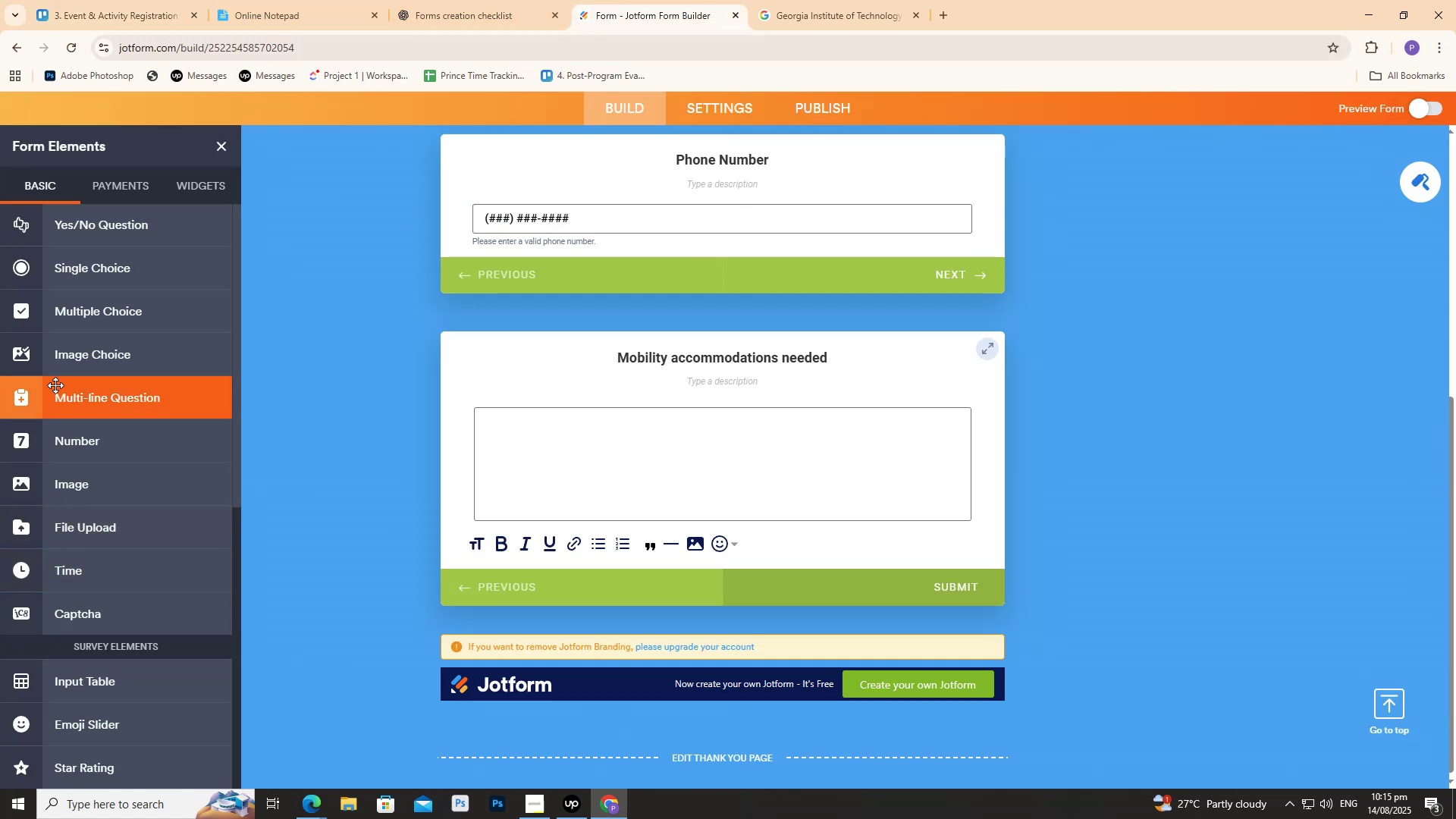 
scroll: coordinate [64, 352], scroll_direction: up, amount: 4.0
 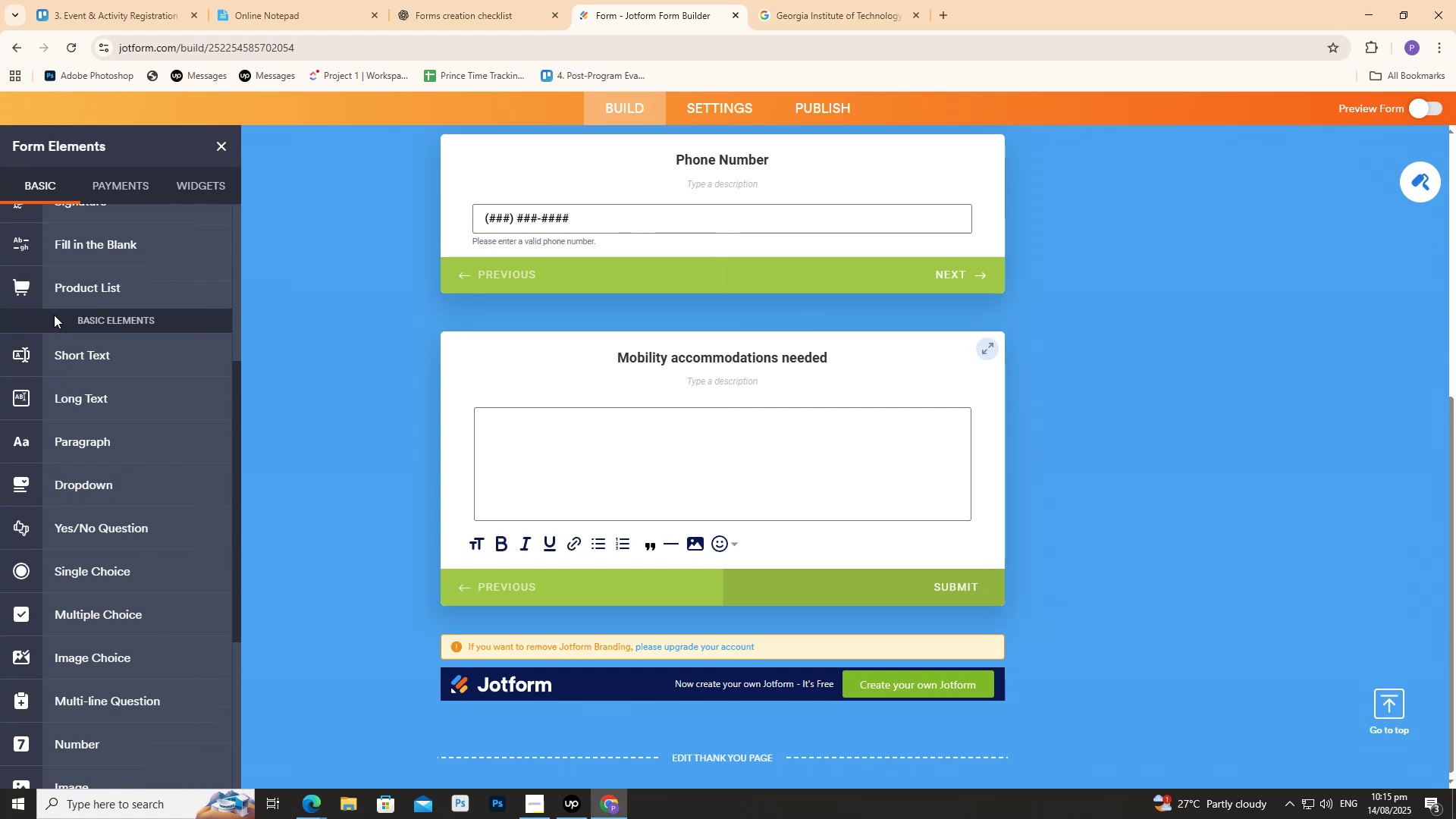 
wait(5.61)
 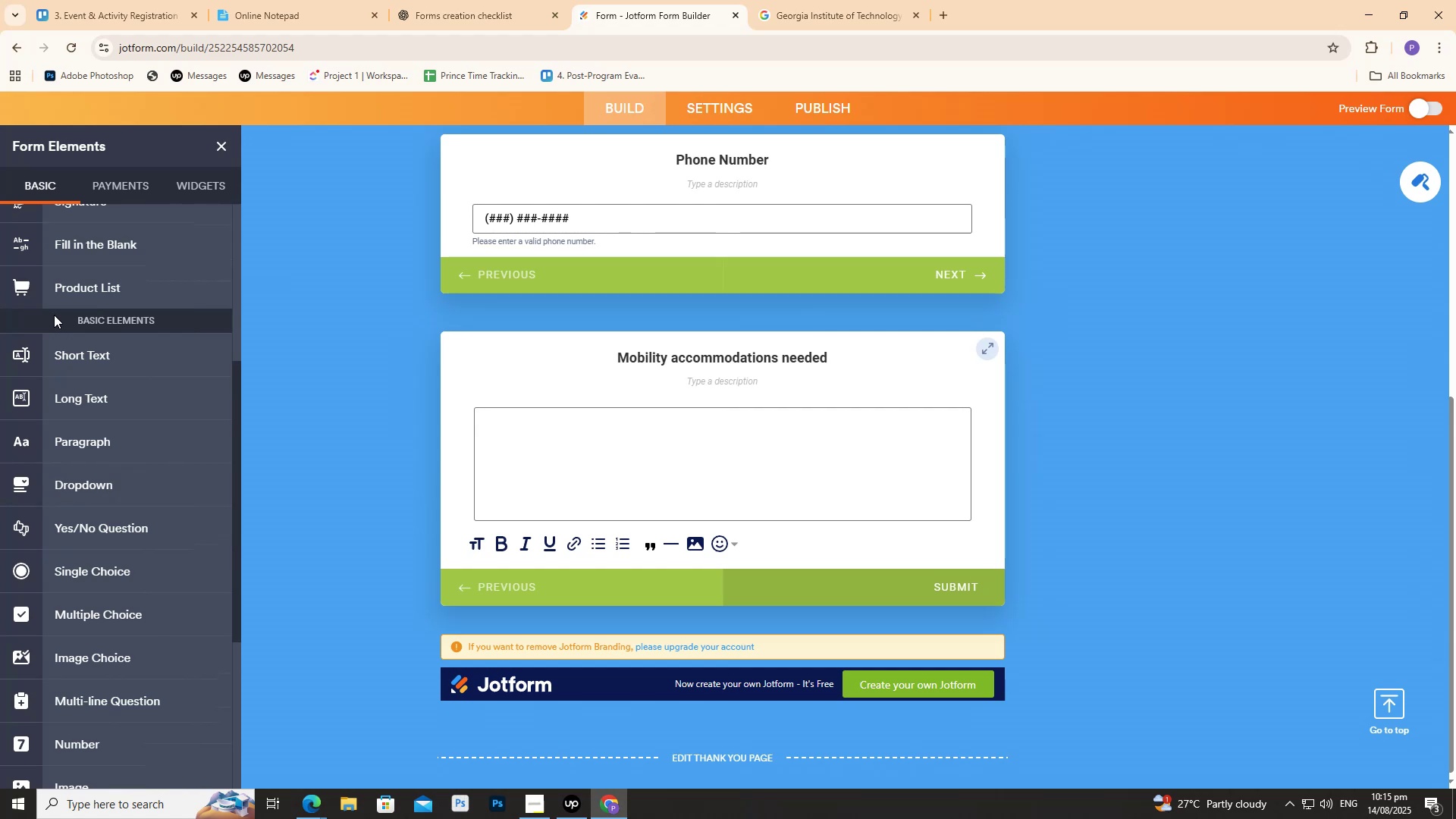 
scroll: coordinate [53, 314], scroll_direction: up, amount: 3.0
 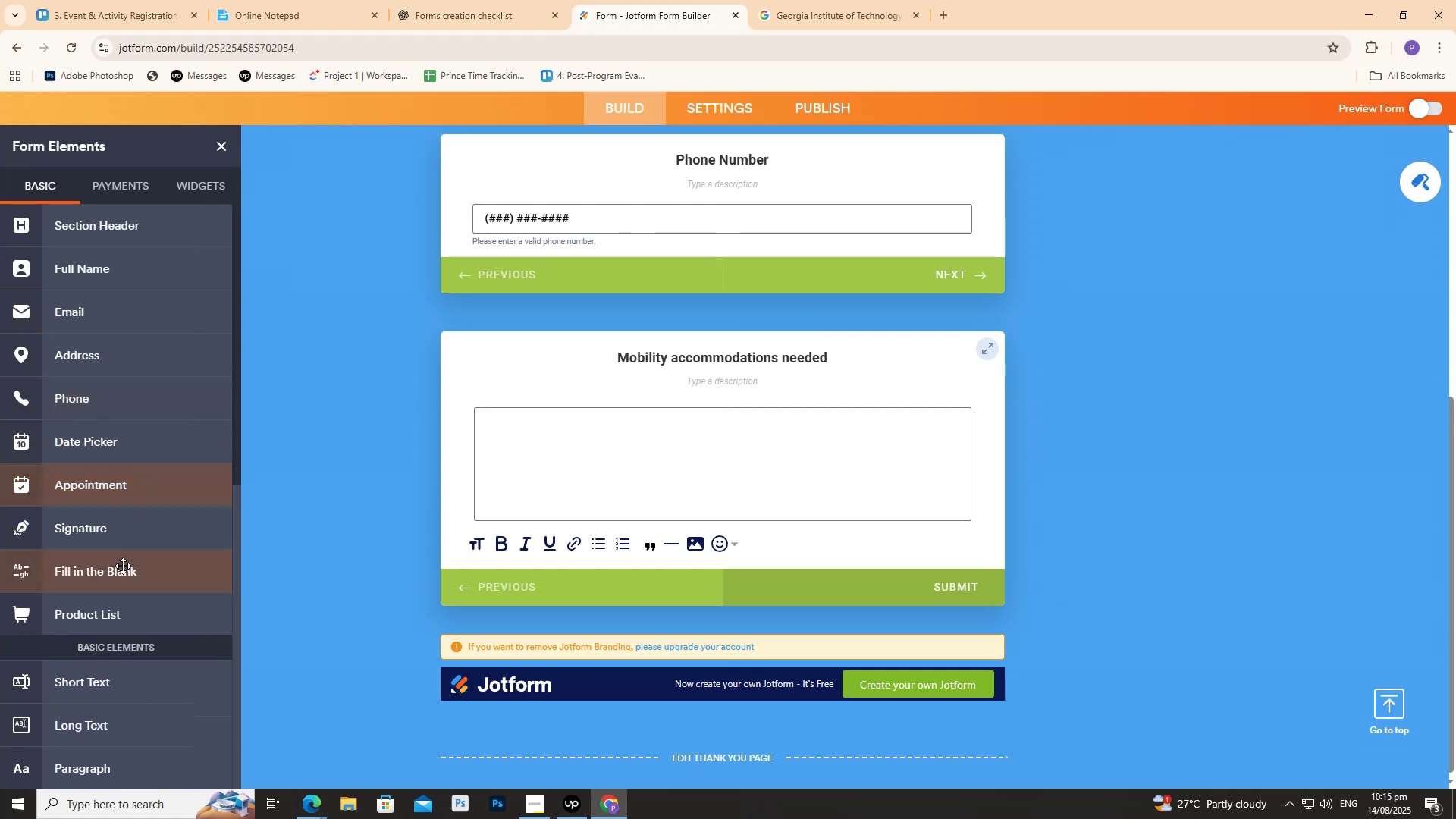 
scroll: coordinate [98, 618], scroll_direction: down, amount: 3.0
 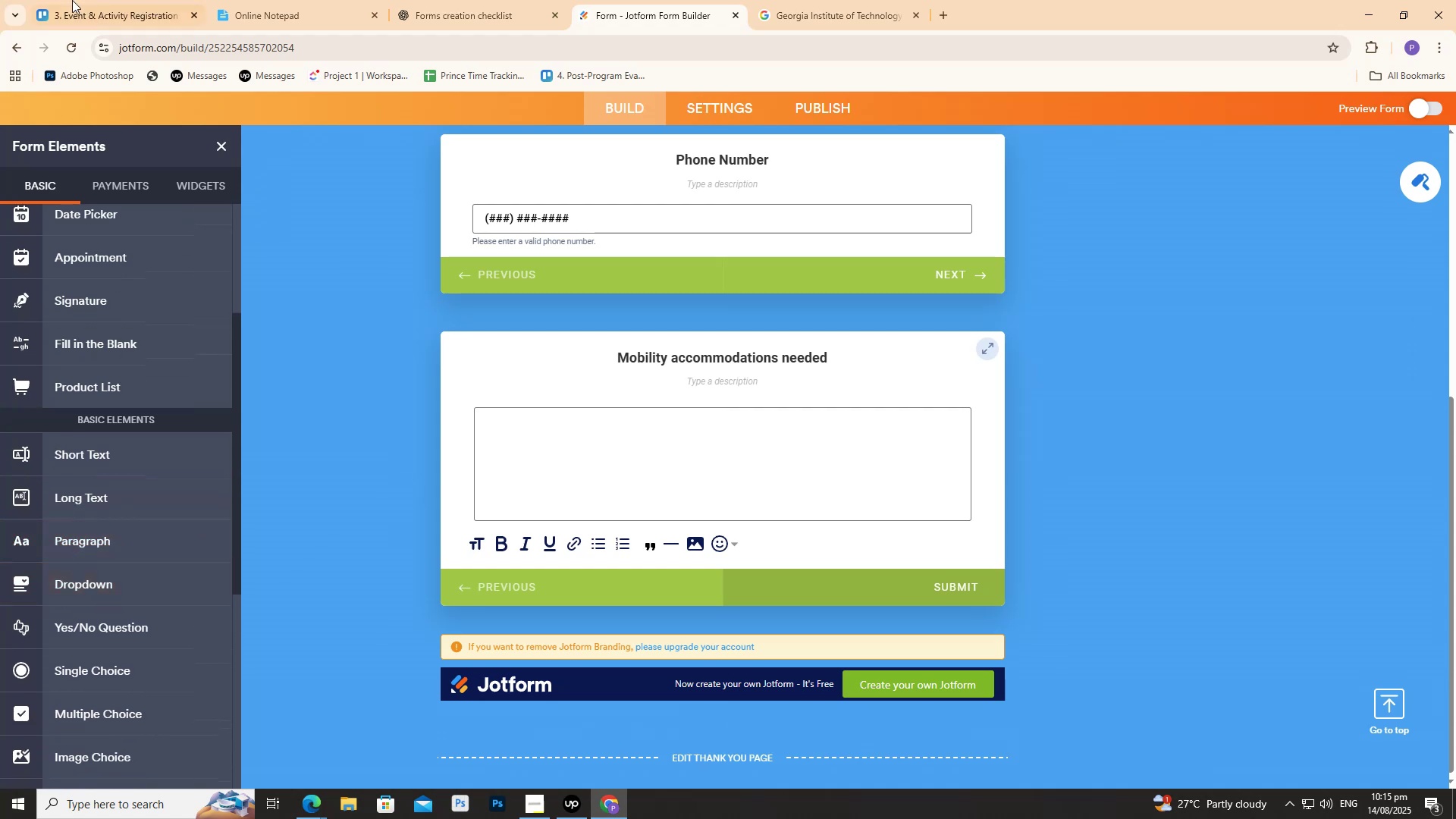 
left_click([81, 0])
 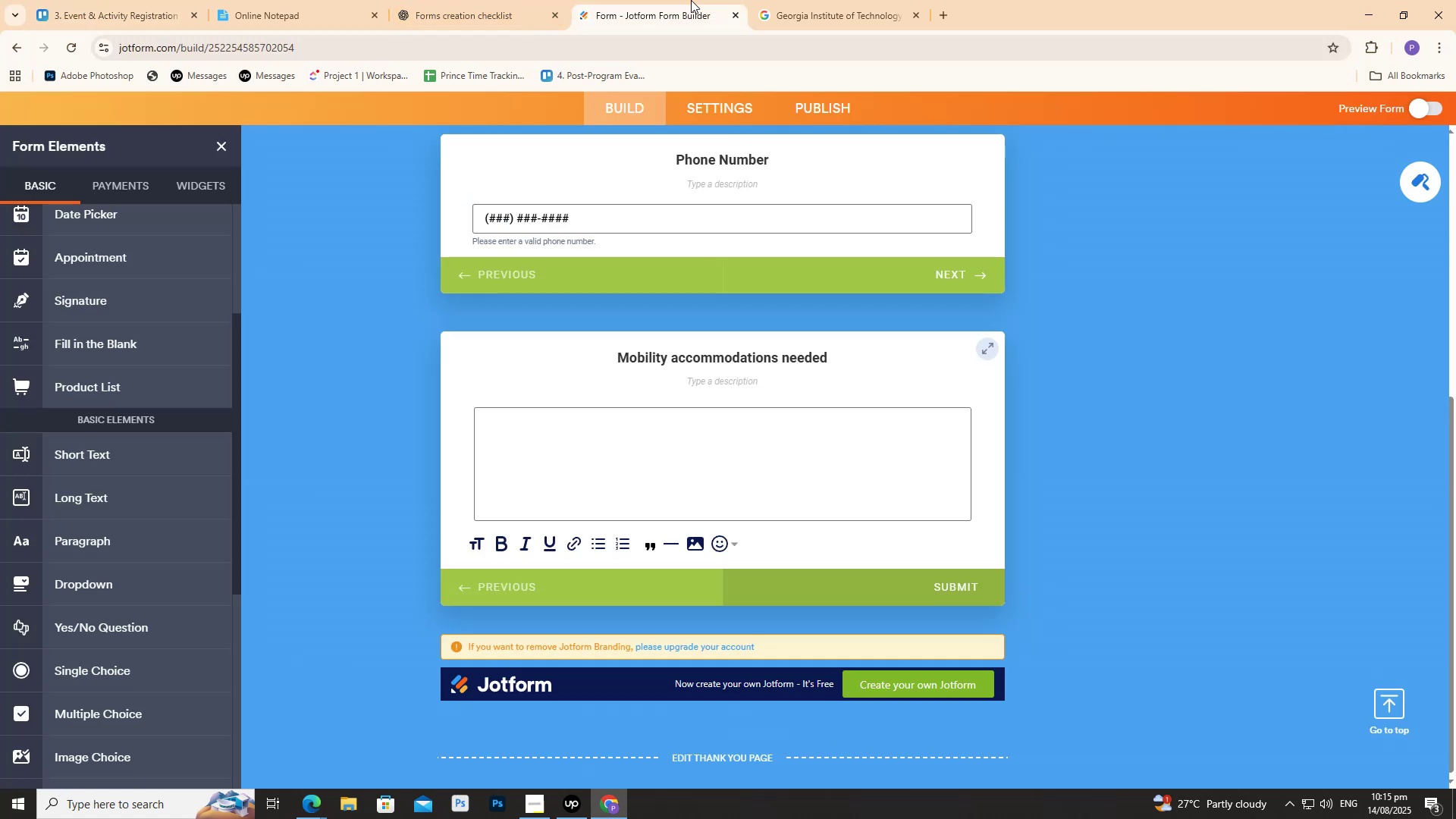 
scroll: coordinate [133, 417], scroll_direction: up, amount: 4.0
 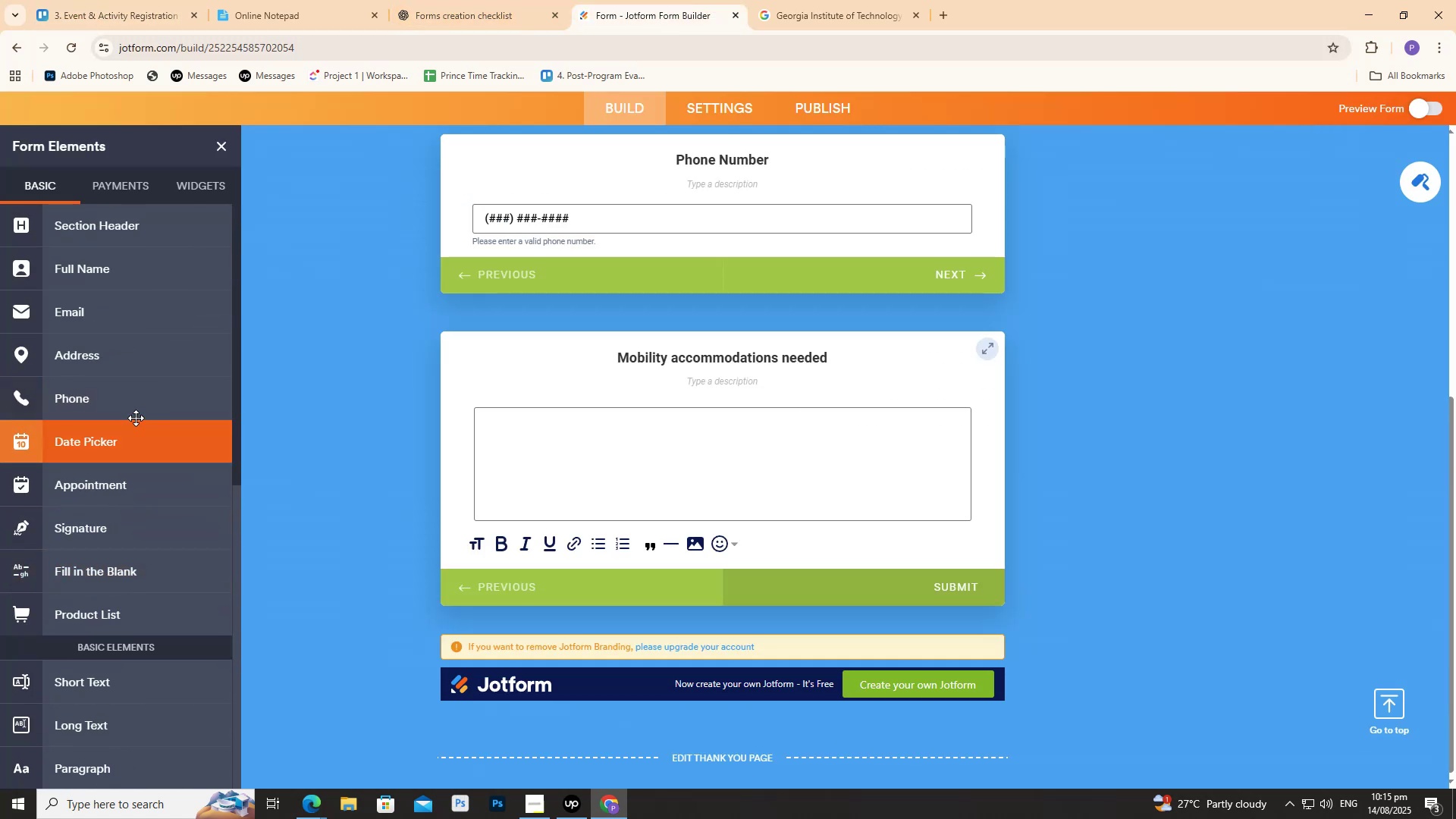 
scroll: coordinate [132, 394], scroll_direction: down, amount: 4.0
 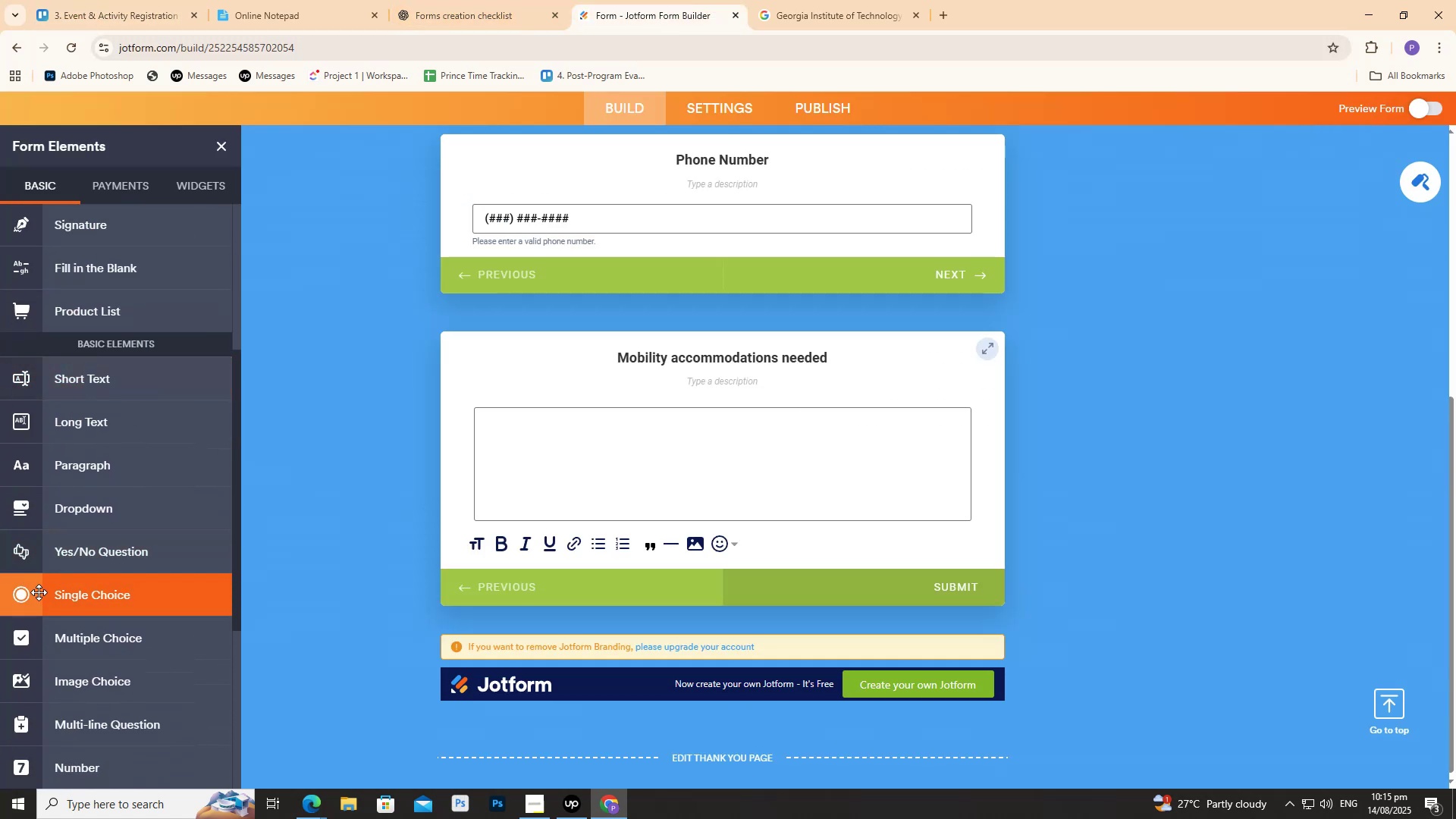 
left_click([148, 0])
 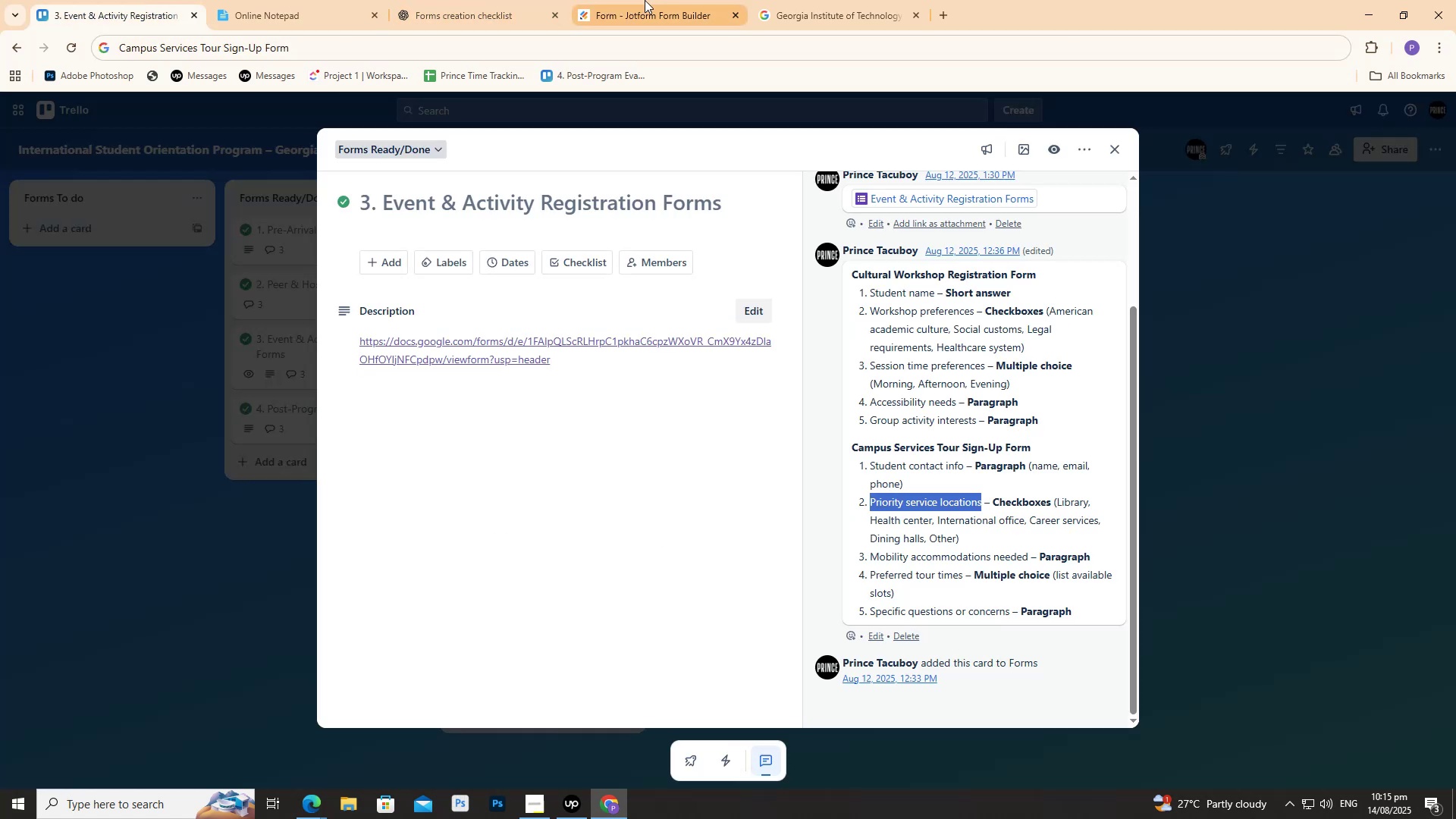 
left_click([721, 0])
 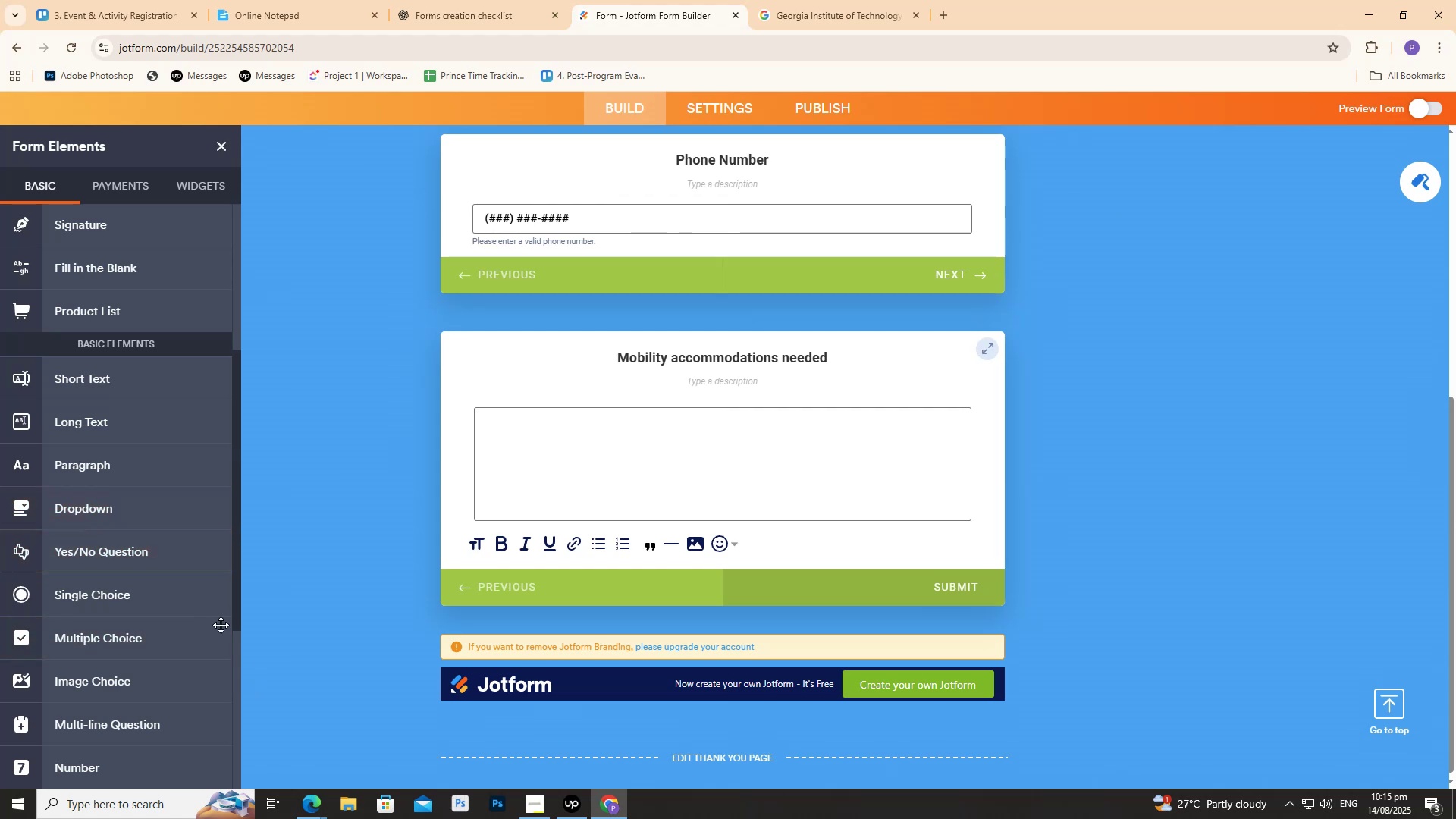 
scroll: coordinate [58, 598], scroll_direction: up, amount: 1.0
 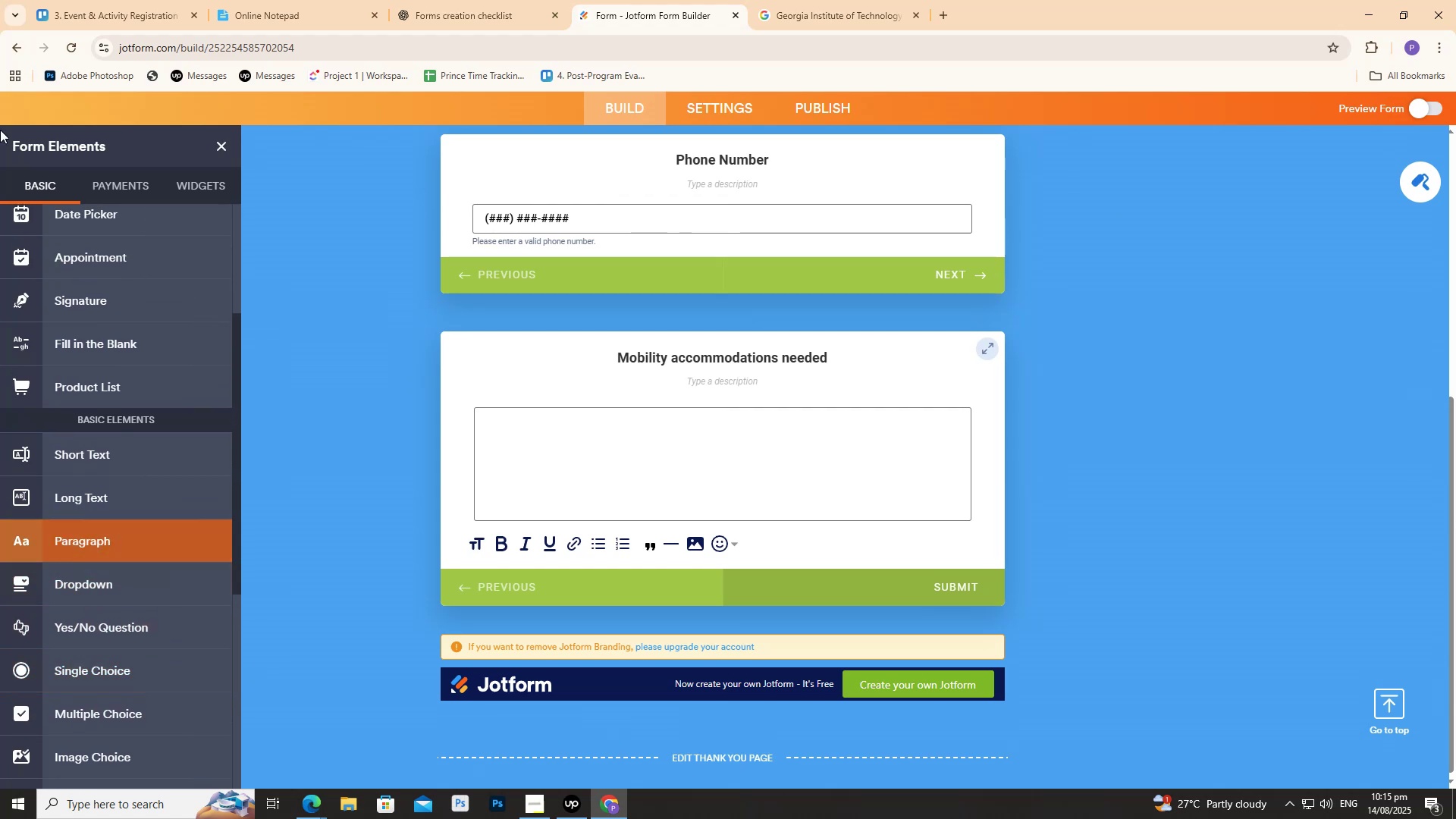 
left_click([93, 0])
 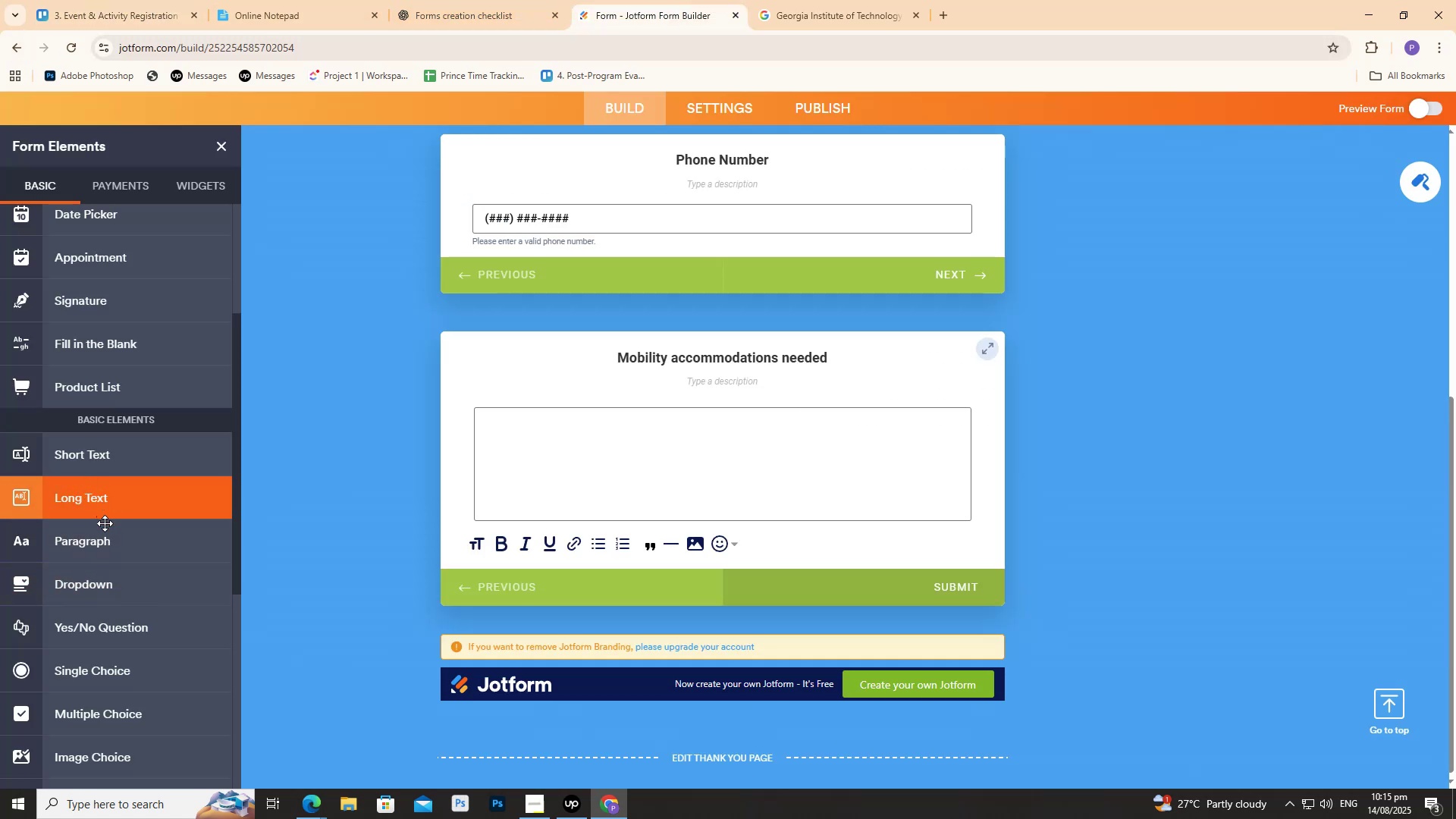 
left_click([123, 0])
 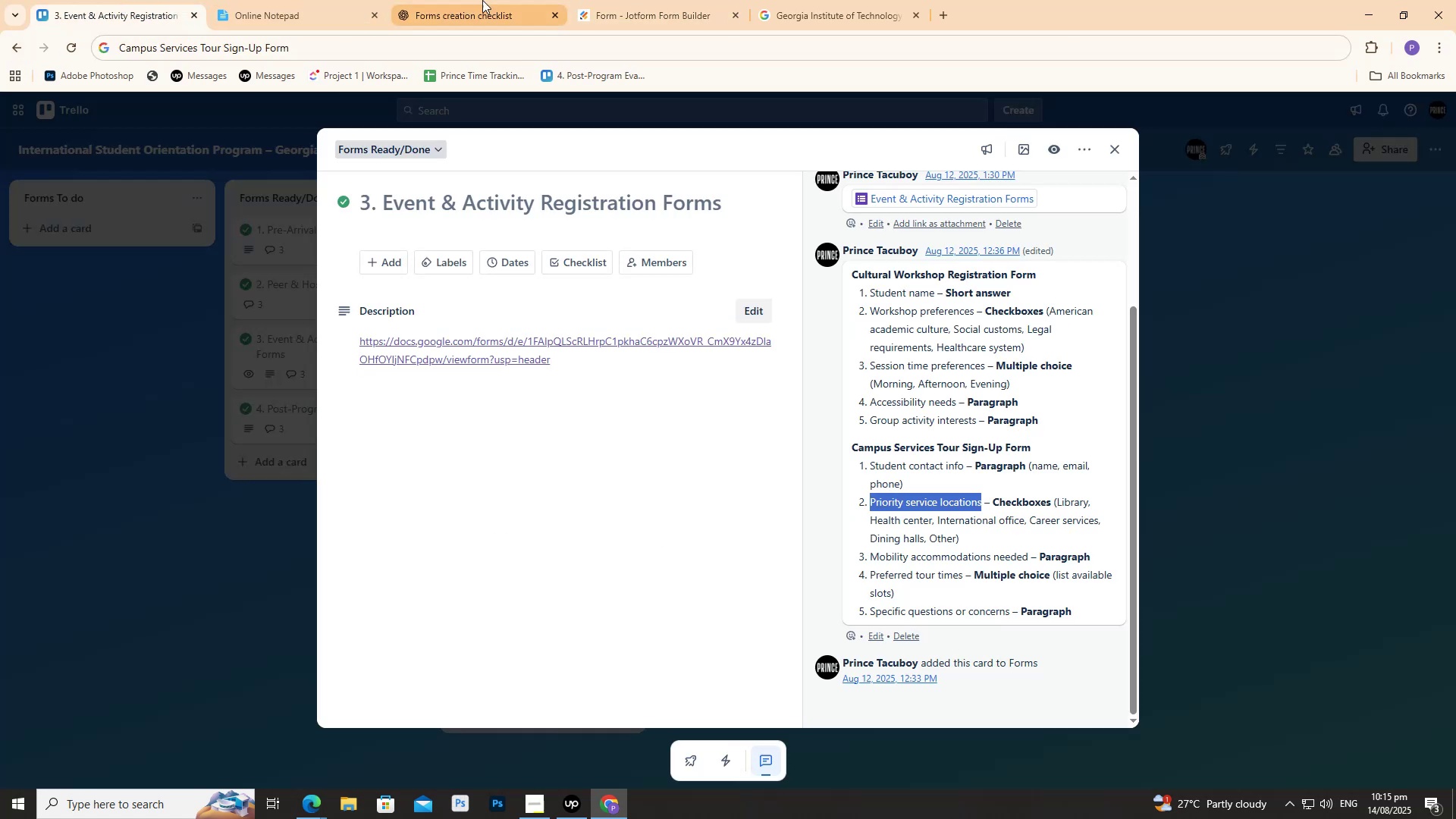 
left_click([620, 0])
 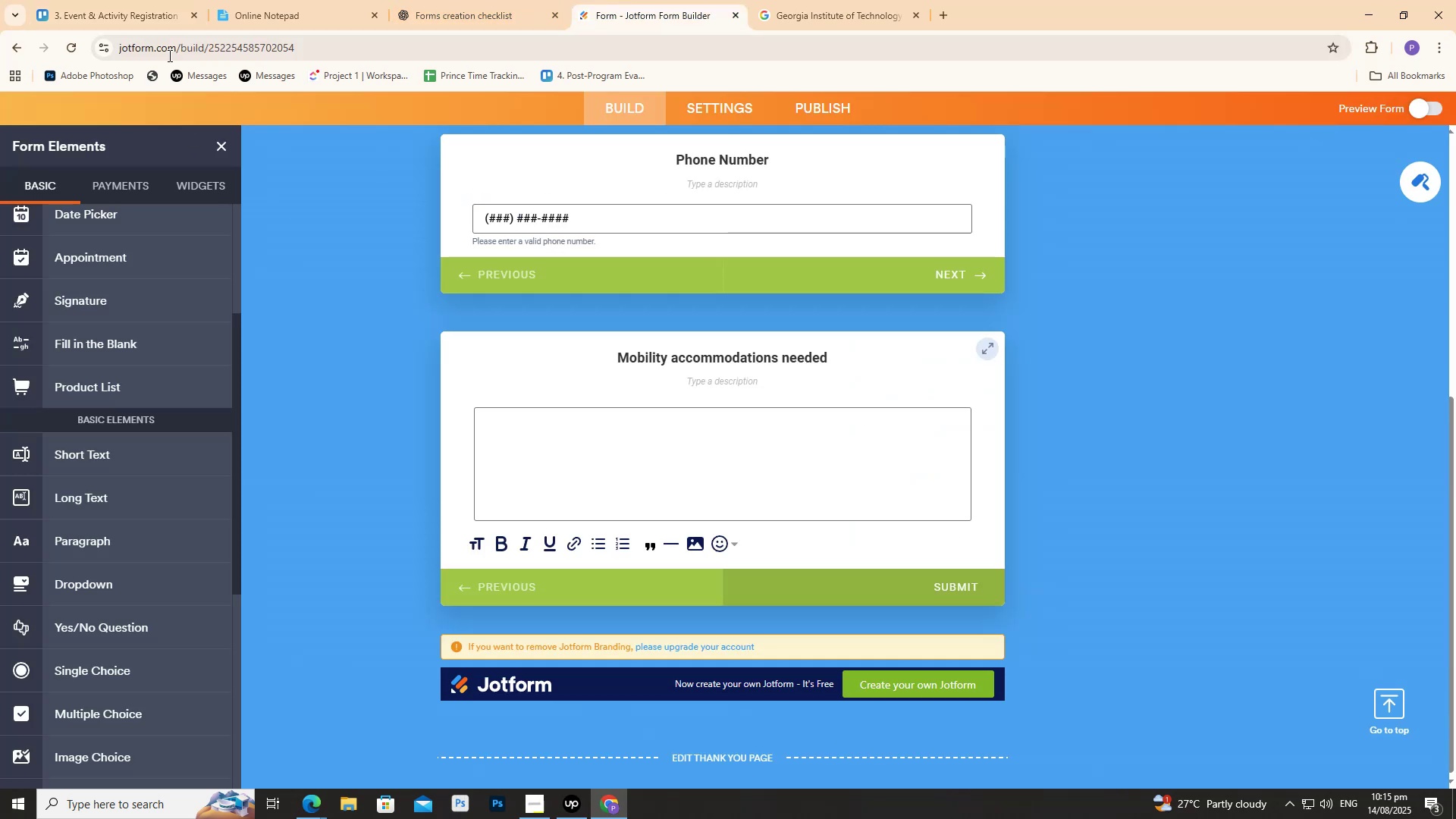 
left_click([146, 0])
 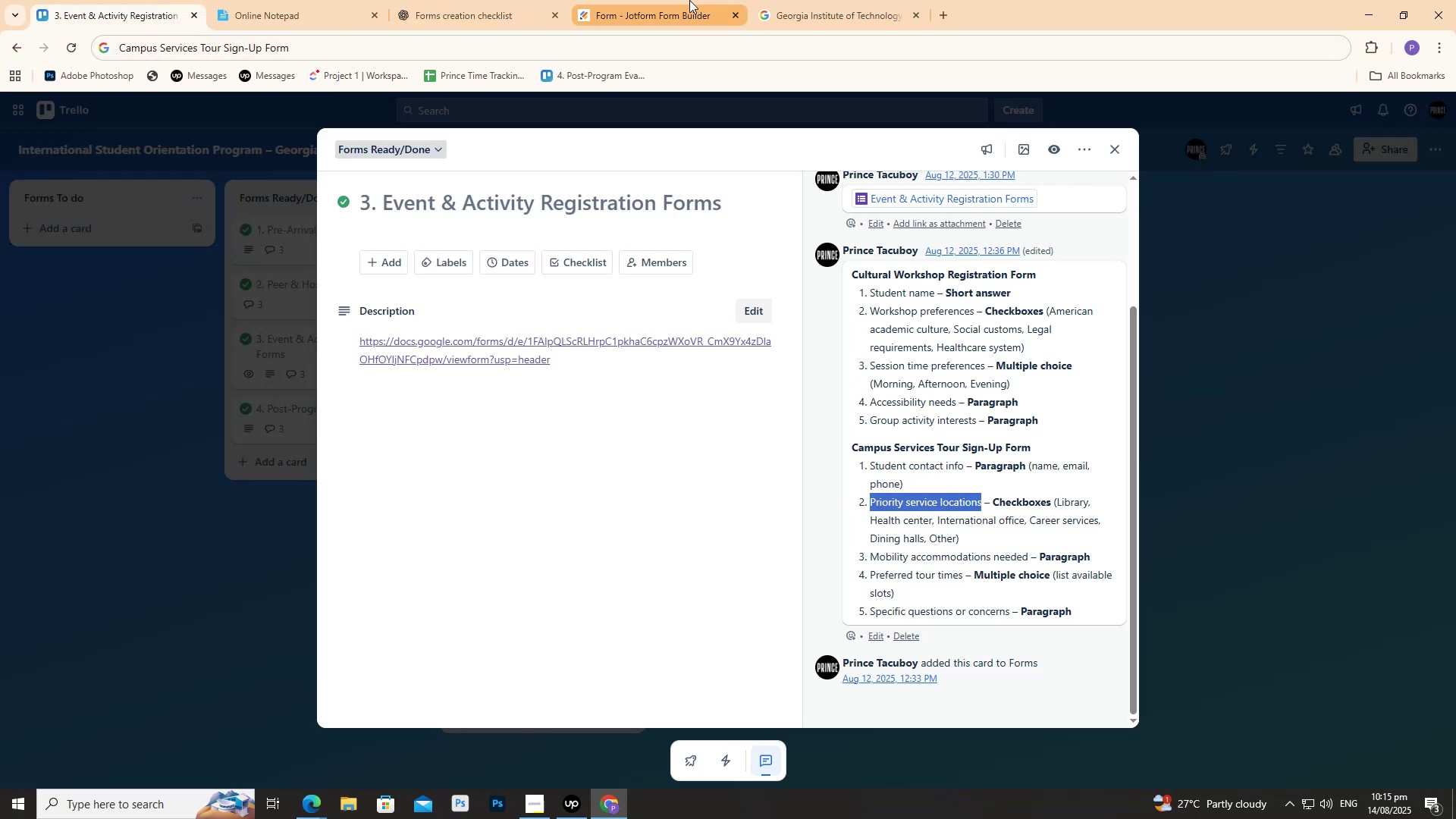 
left_click([665, 0])
 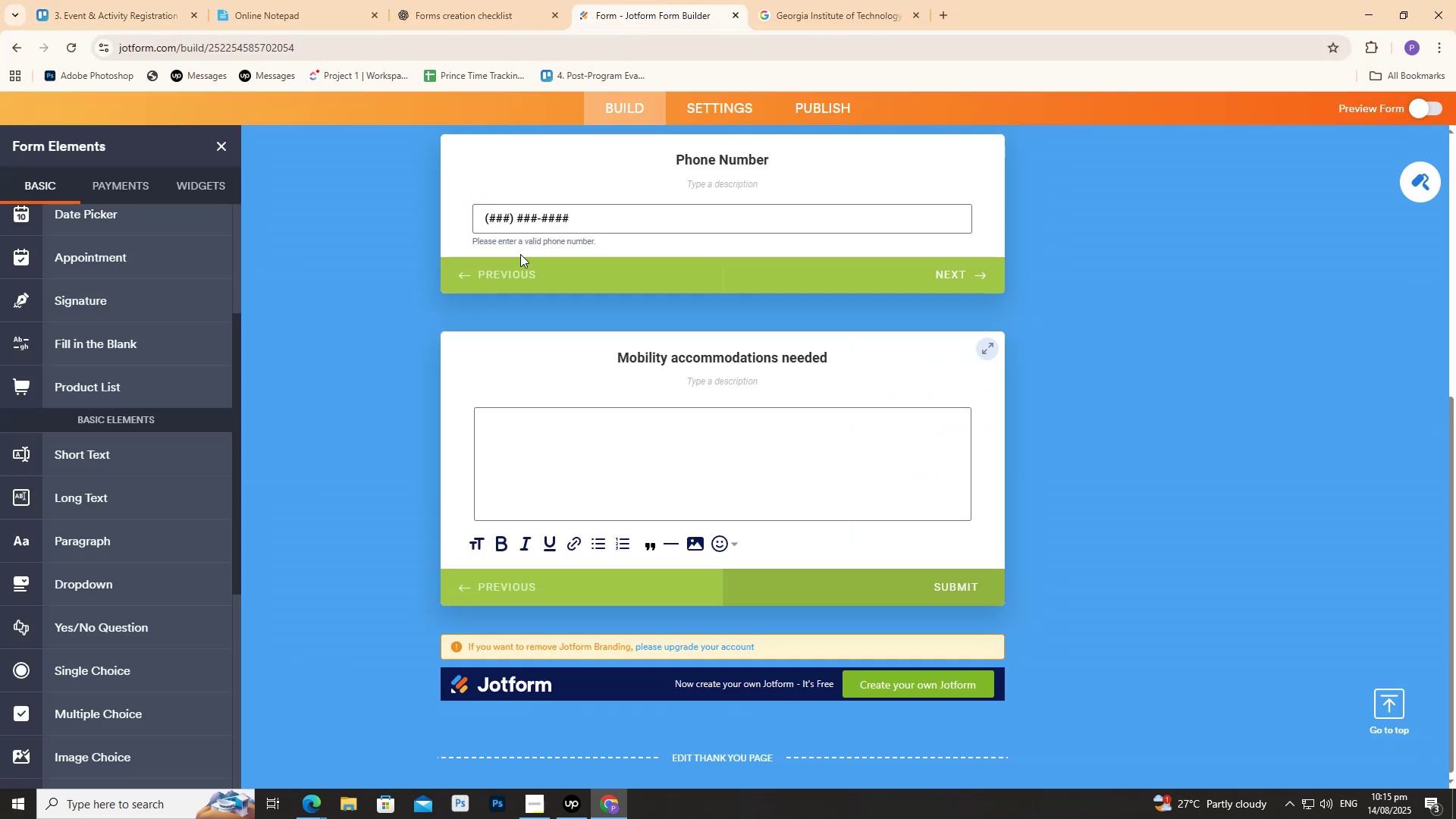 
scroll: coordinate [222, 381], scroll_direction: down, amount: 7.0
 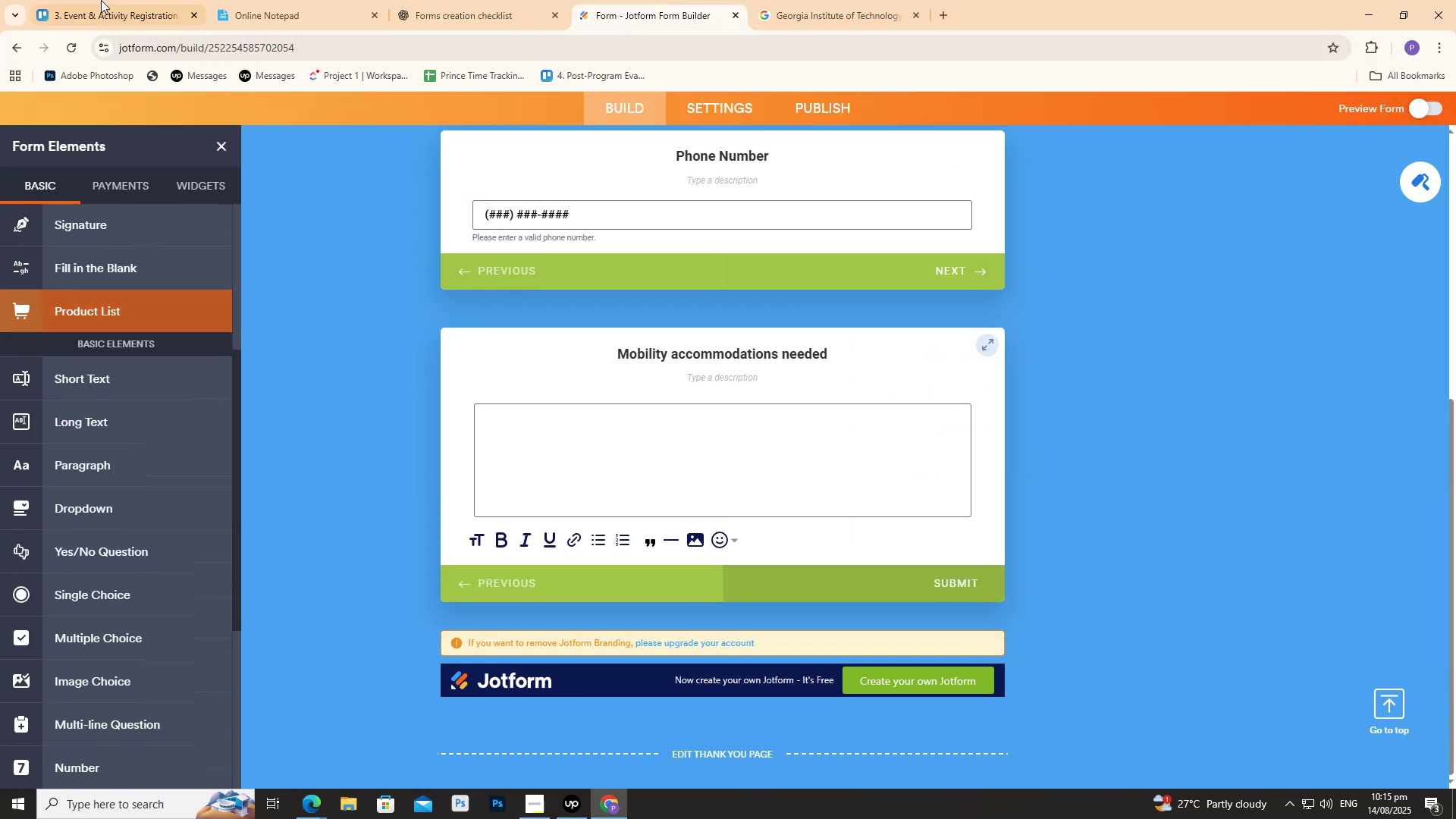 
left_click([99, 0])
 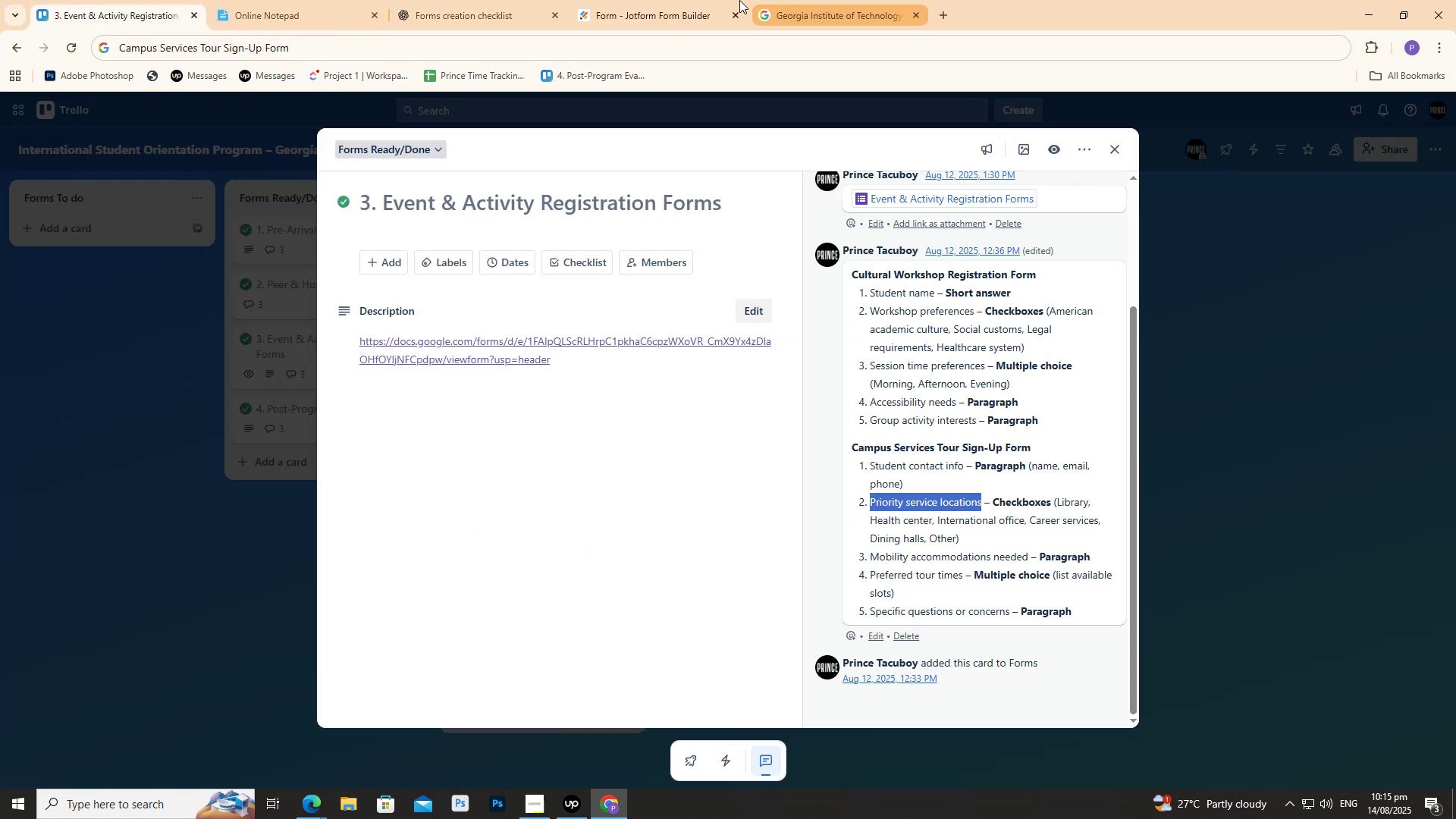 
scroll: coordinate [165, 373], scroll_direction: down, amount: 2.0
 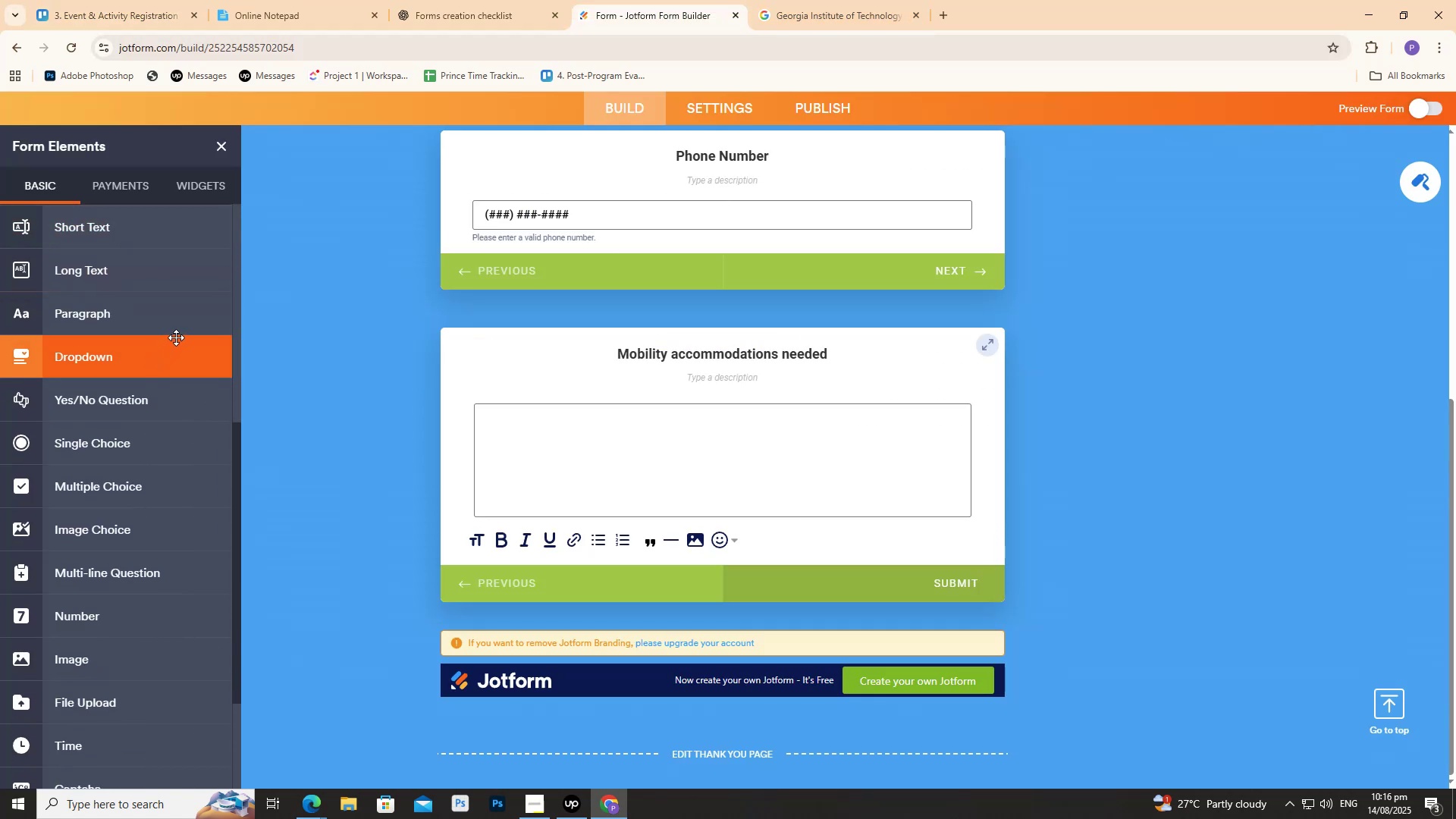 
left_click([131, 0])
 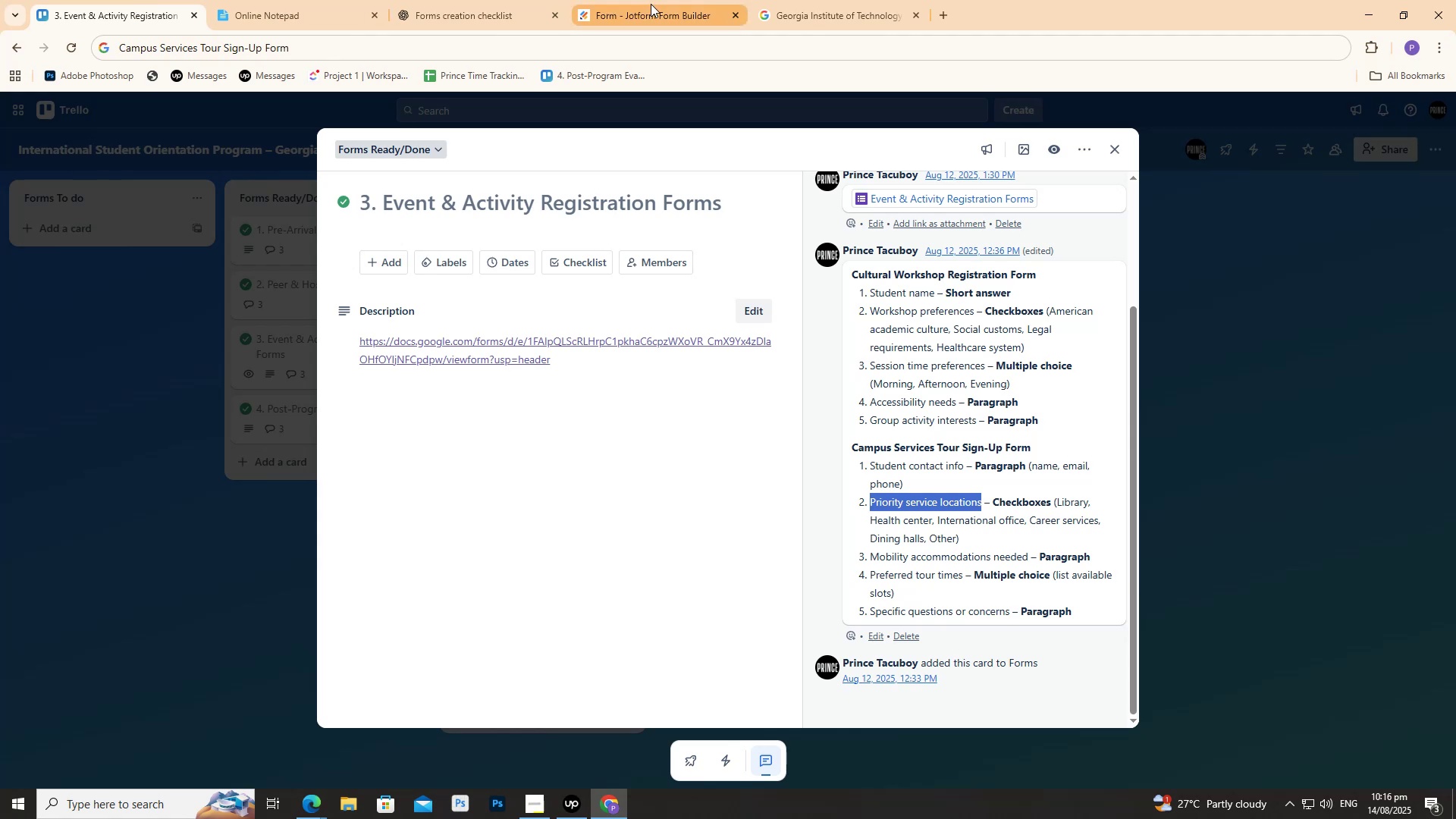 
scroll: coordinate [774, 422], scroll_direction: down, amount: 10.0
 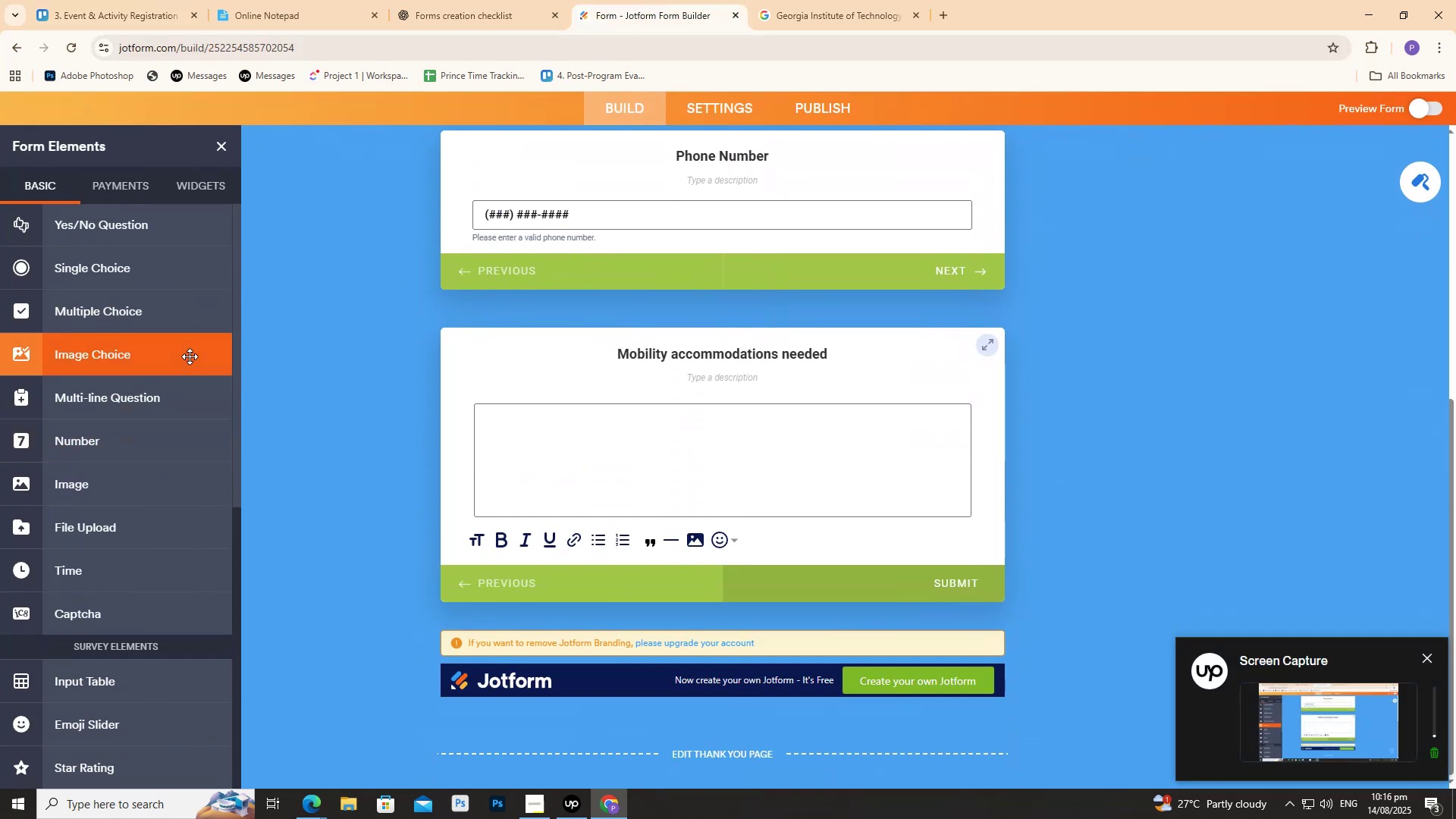 
scroll: coordinate [190, 350], scroll_direction: up, amount: 1.0
 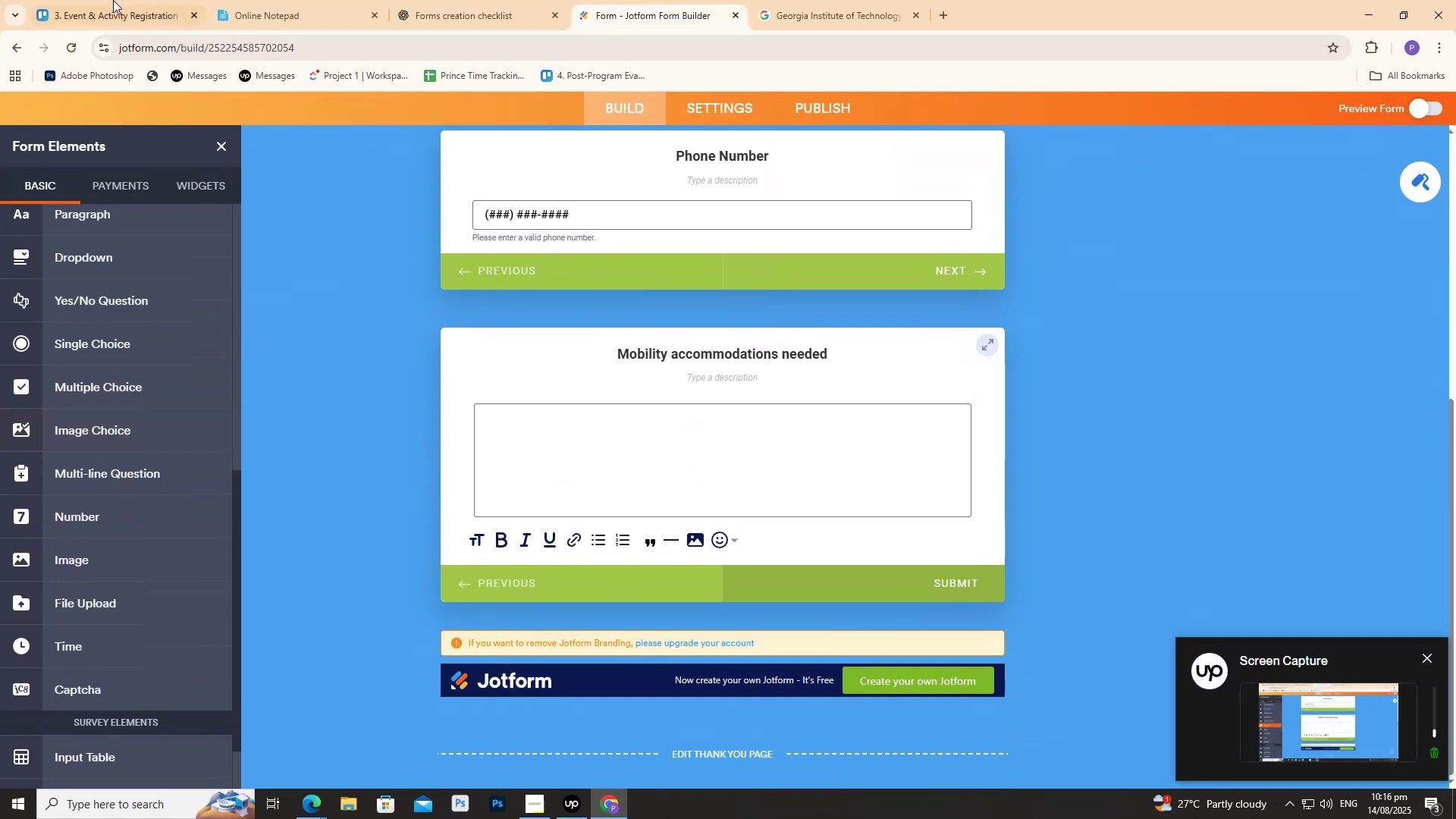 
left_click([113, 0])
 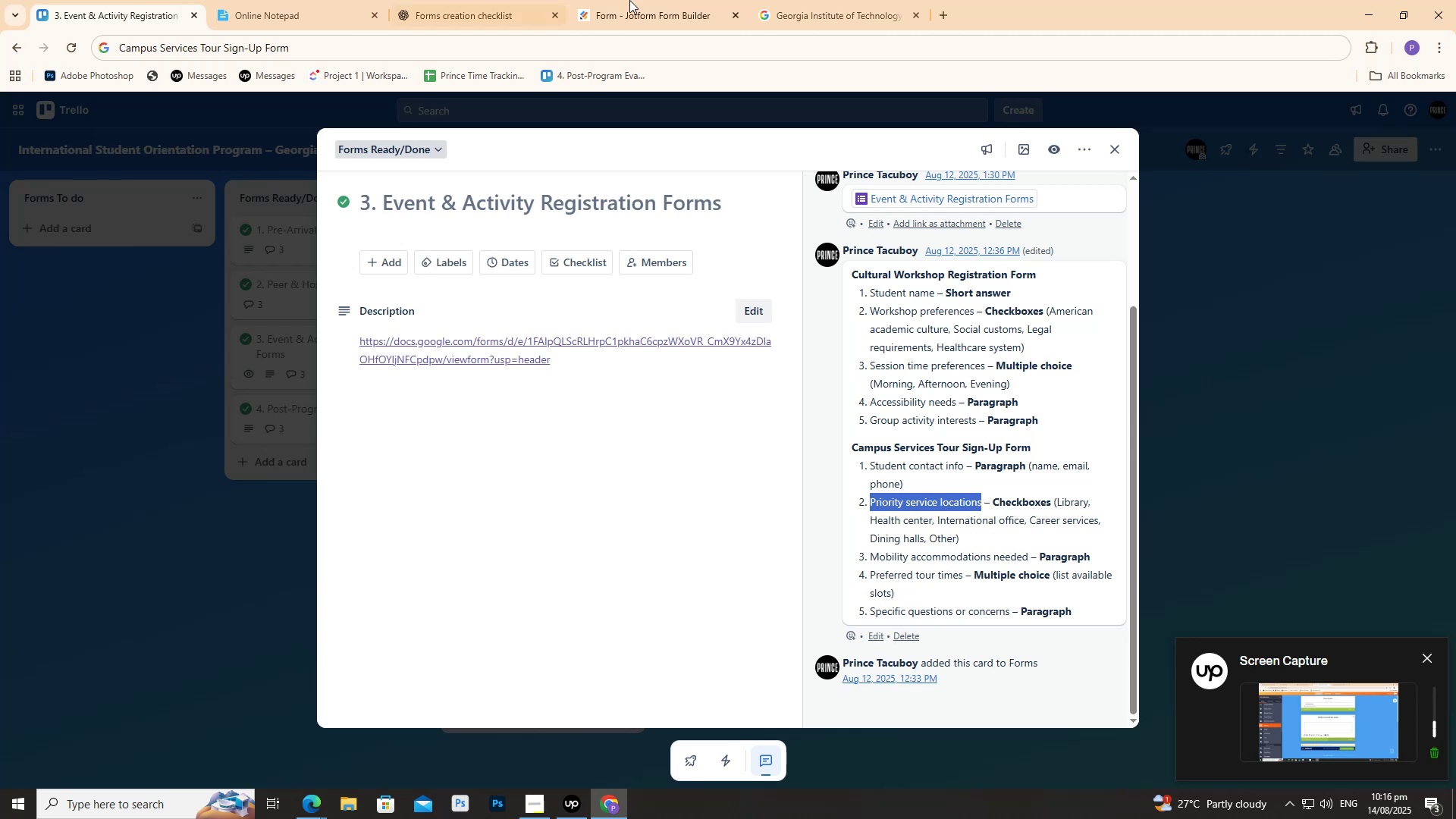 
left_click([673, 0])
 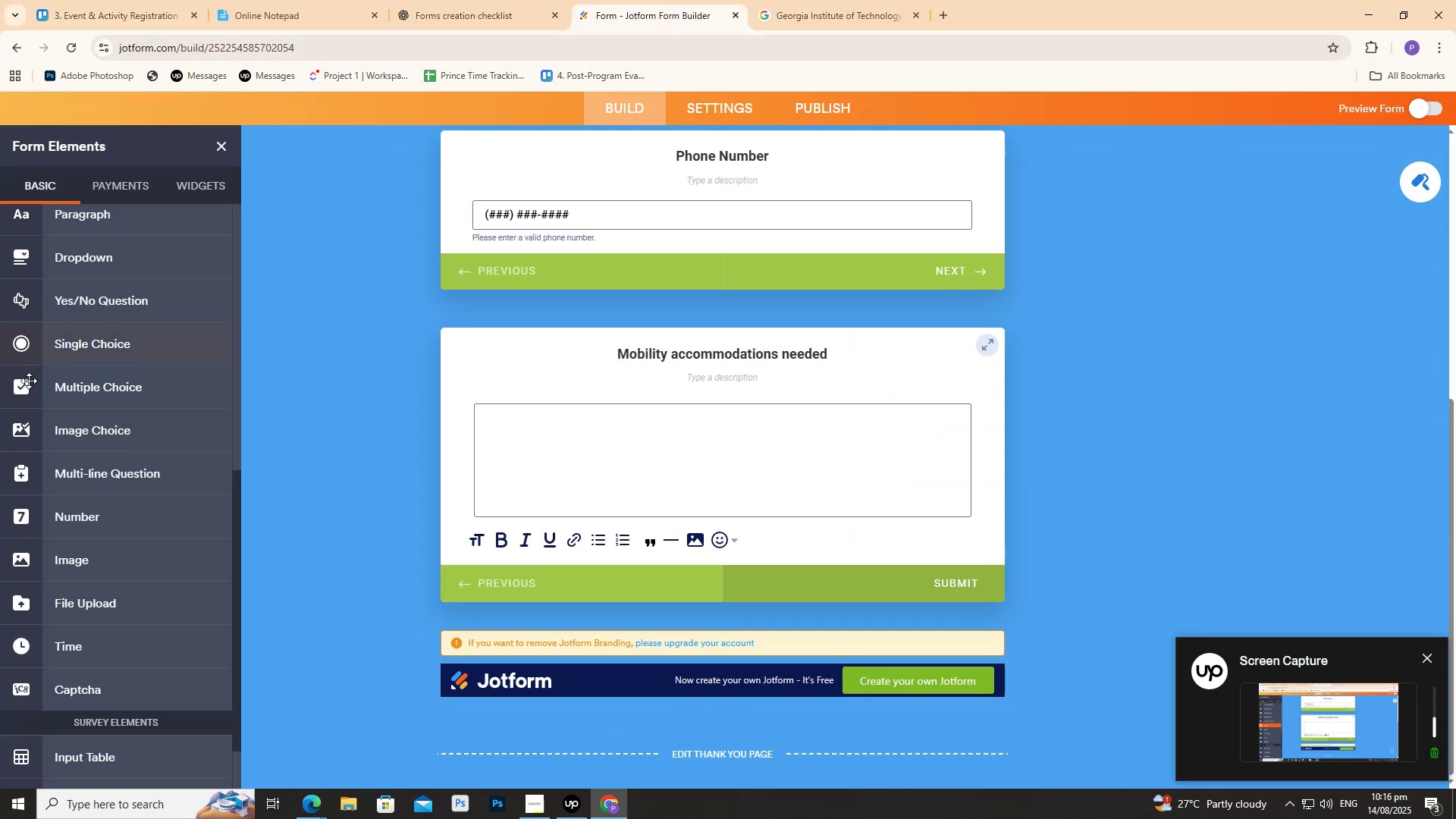 
scroll: coordinate [46, 387], scroll_direction: up, amount: 4.0
 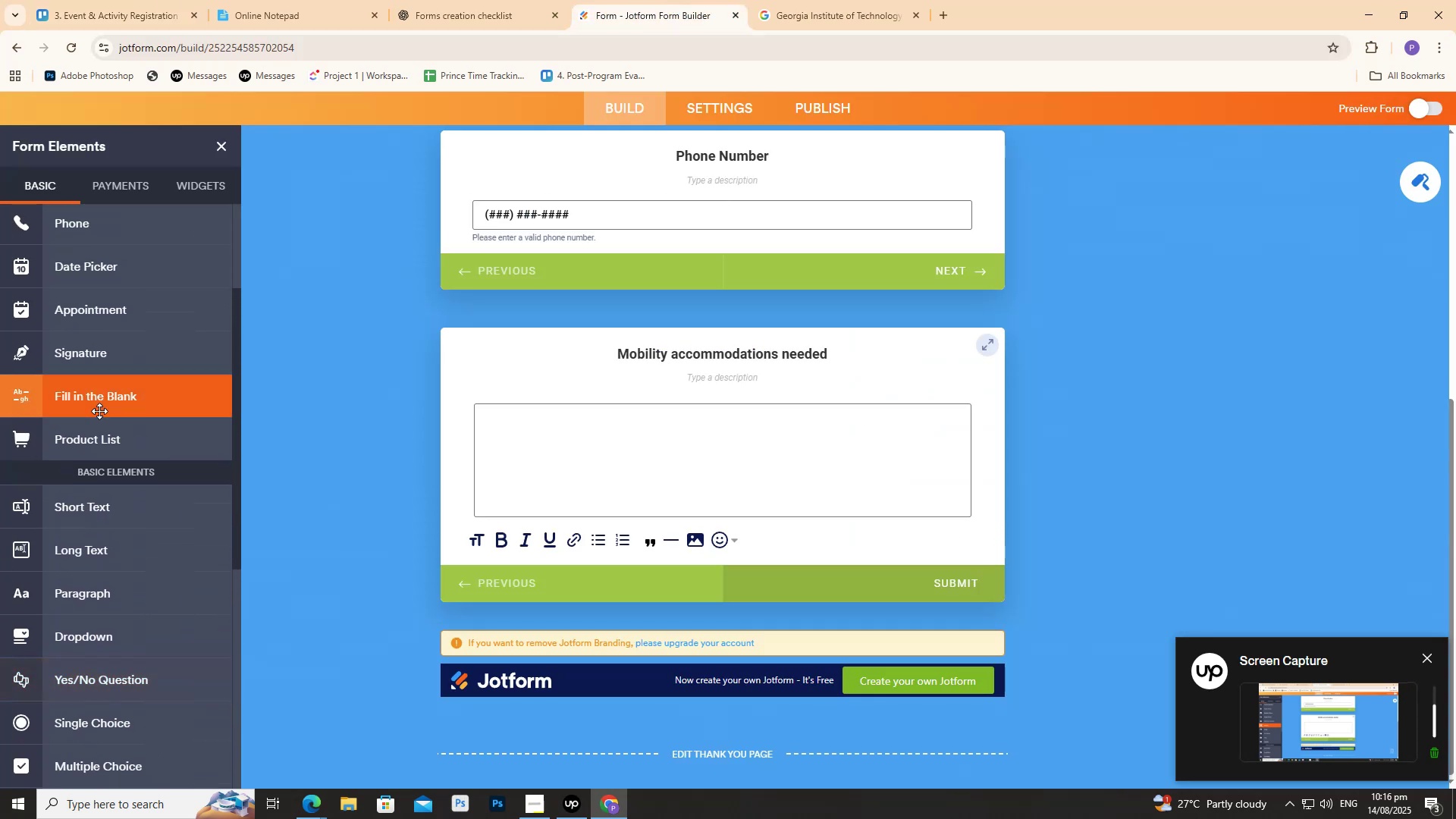 
scroll: coordinate [115, 423], scroll_direction: down, amount: 2.0
 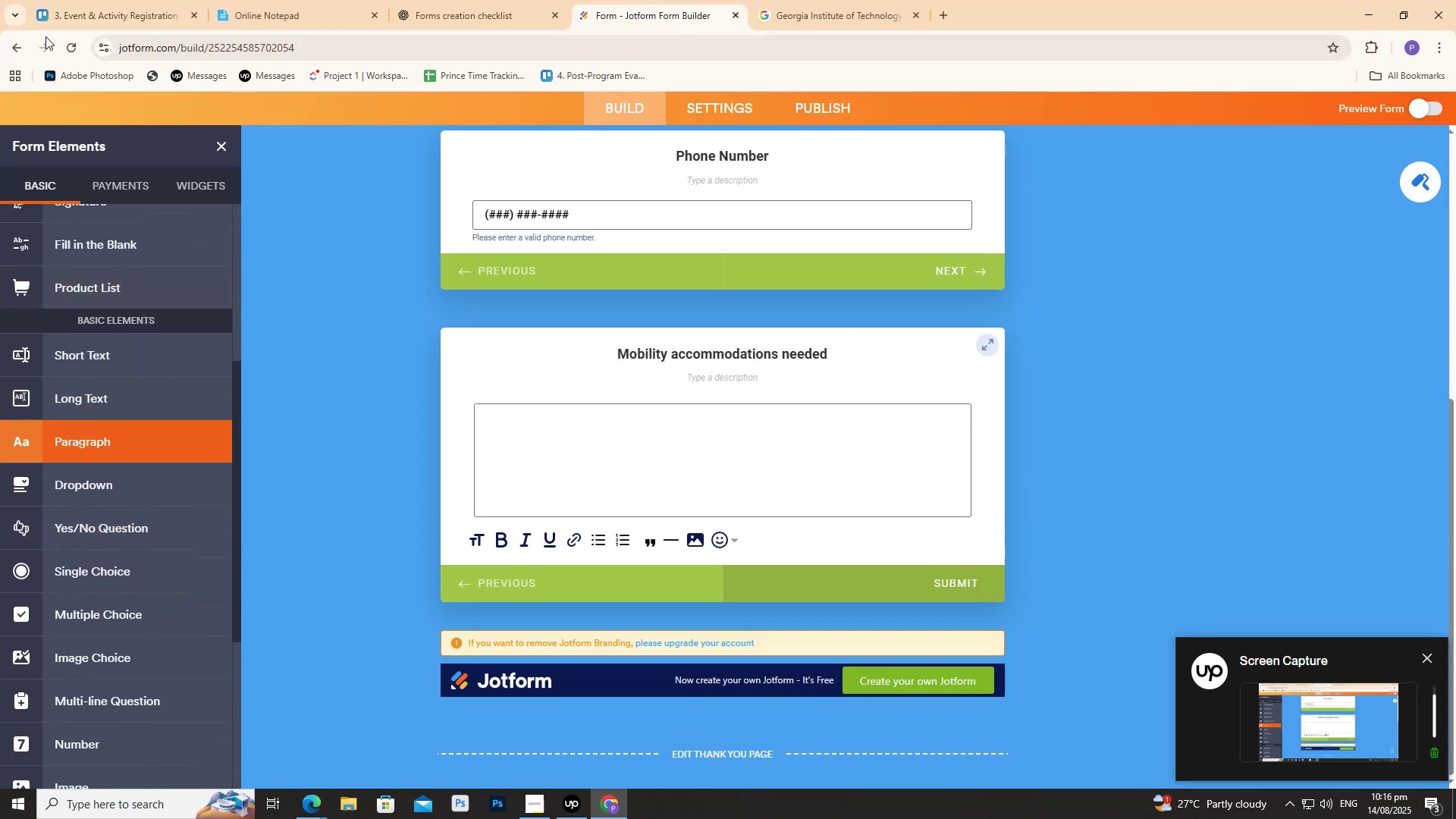 
left_click([66, 0])
 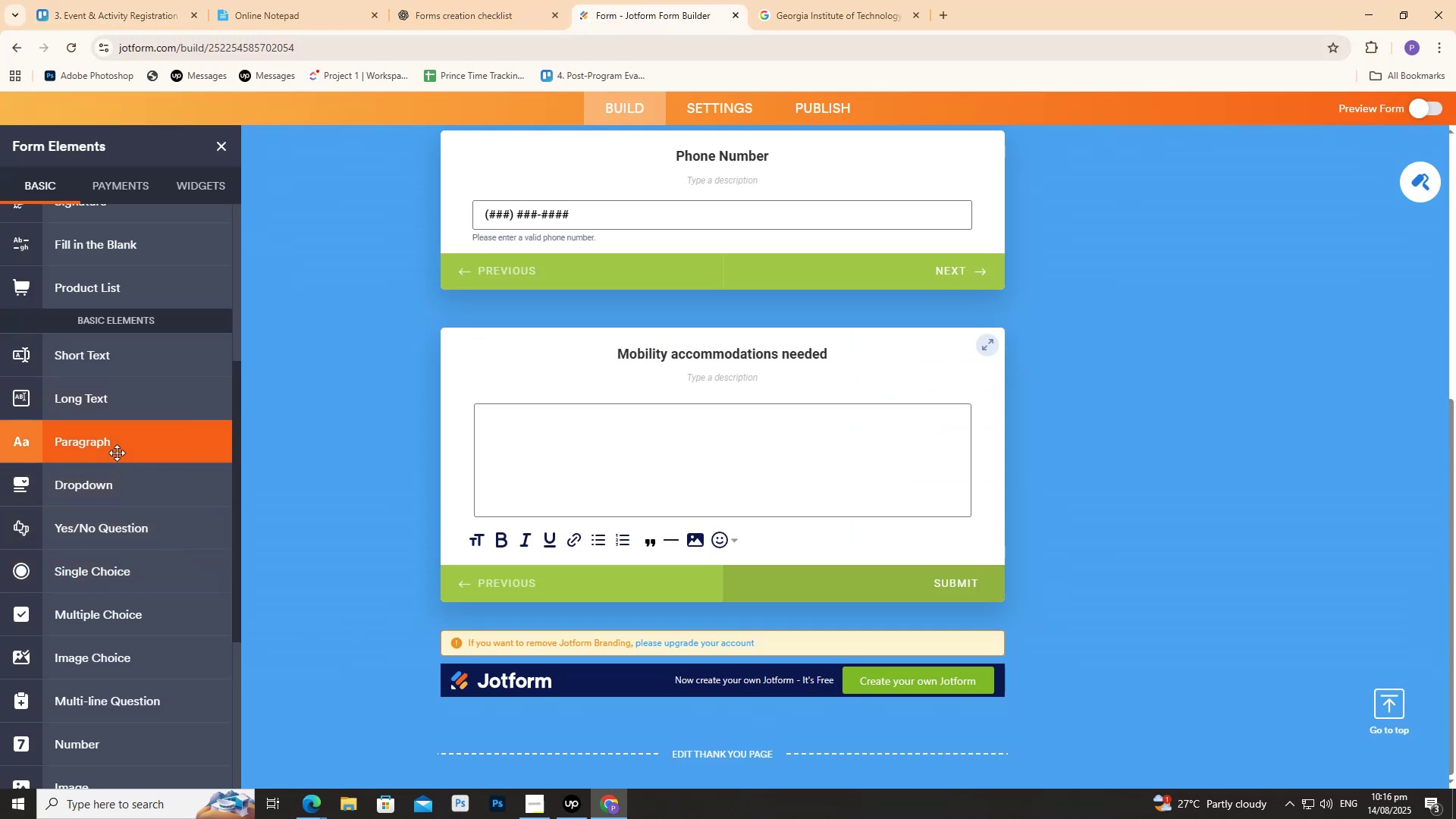 
left_click([167, 603])
 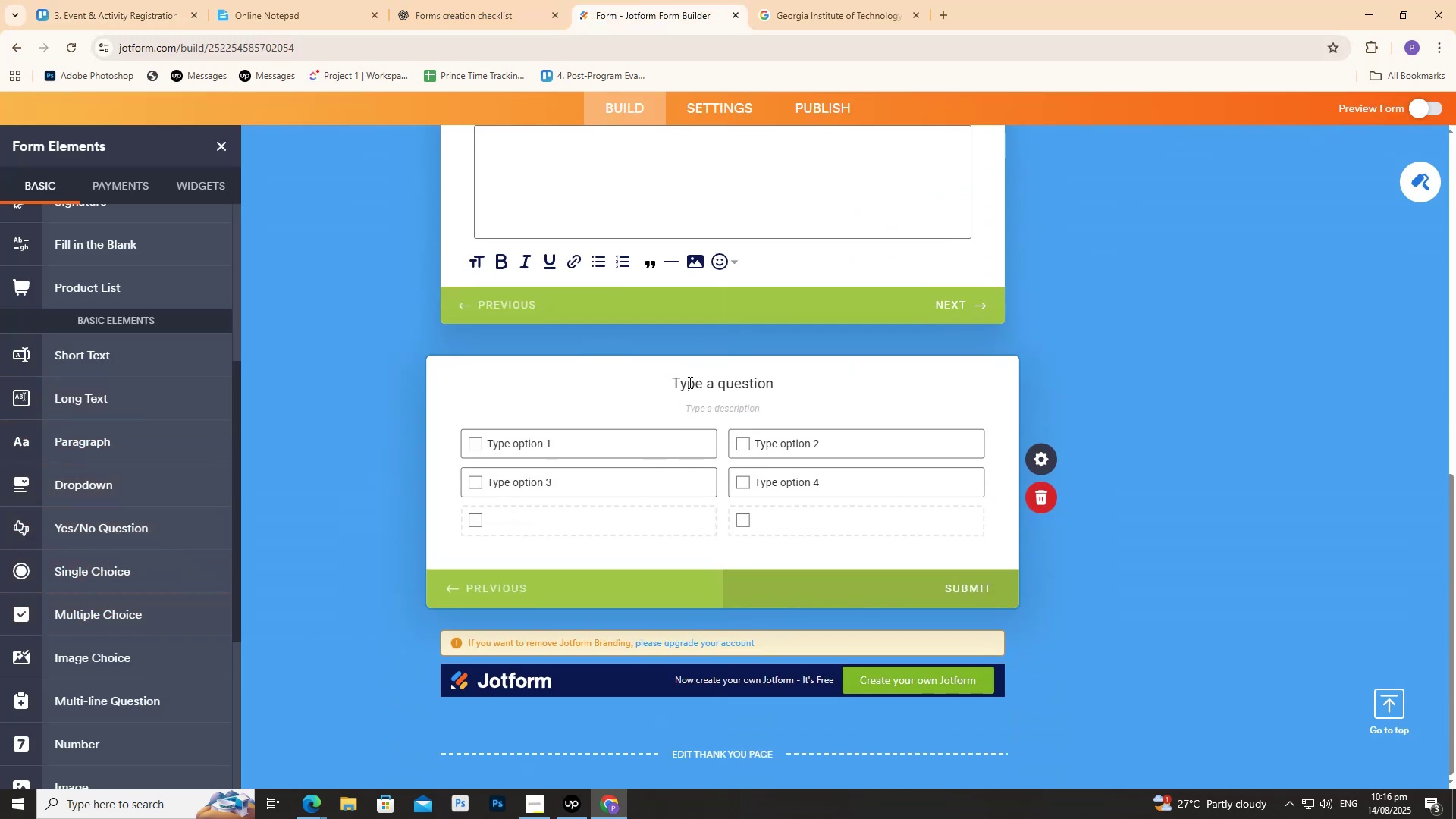 
double_click([689, 380])
 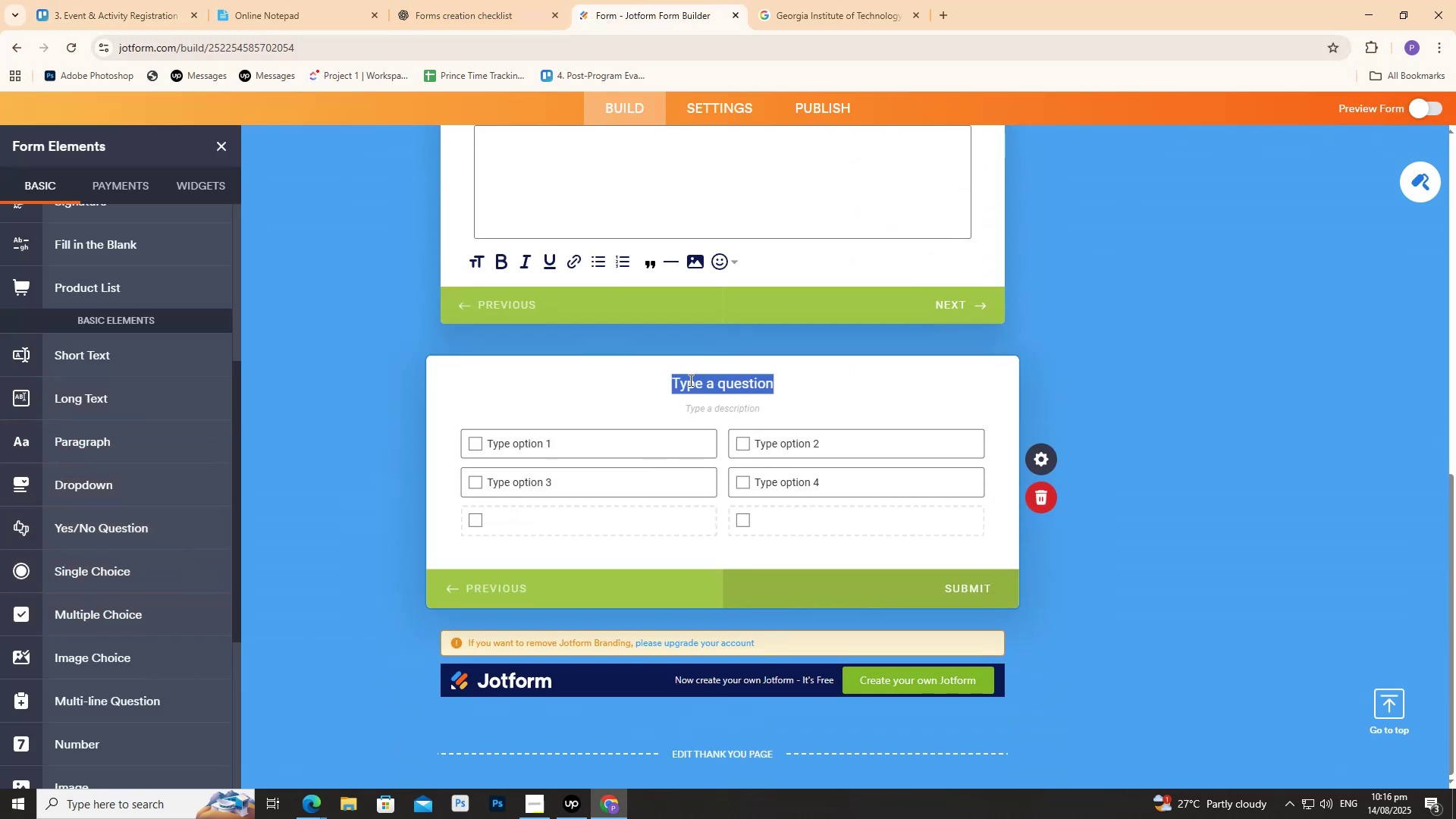 
key(Control+ControlLeft)
 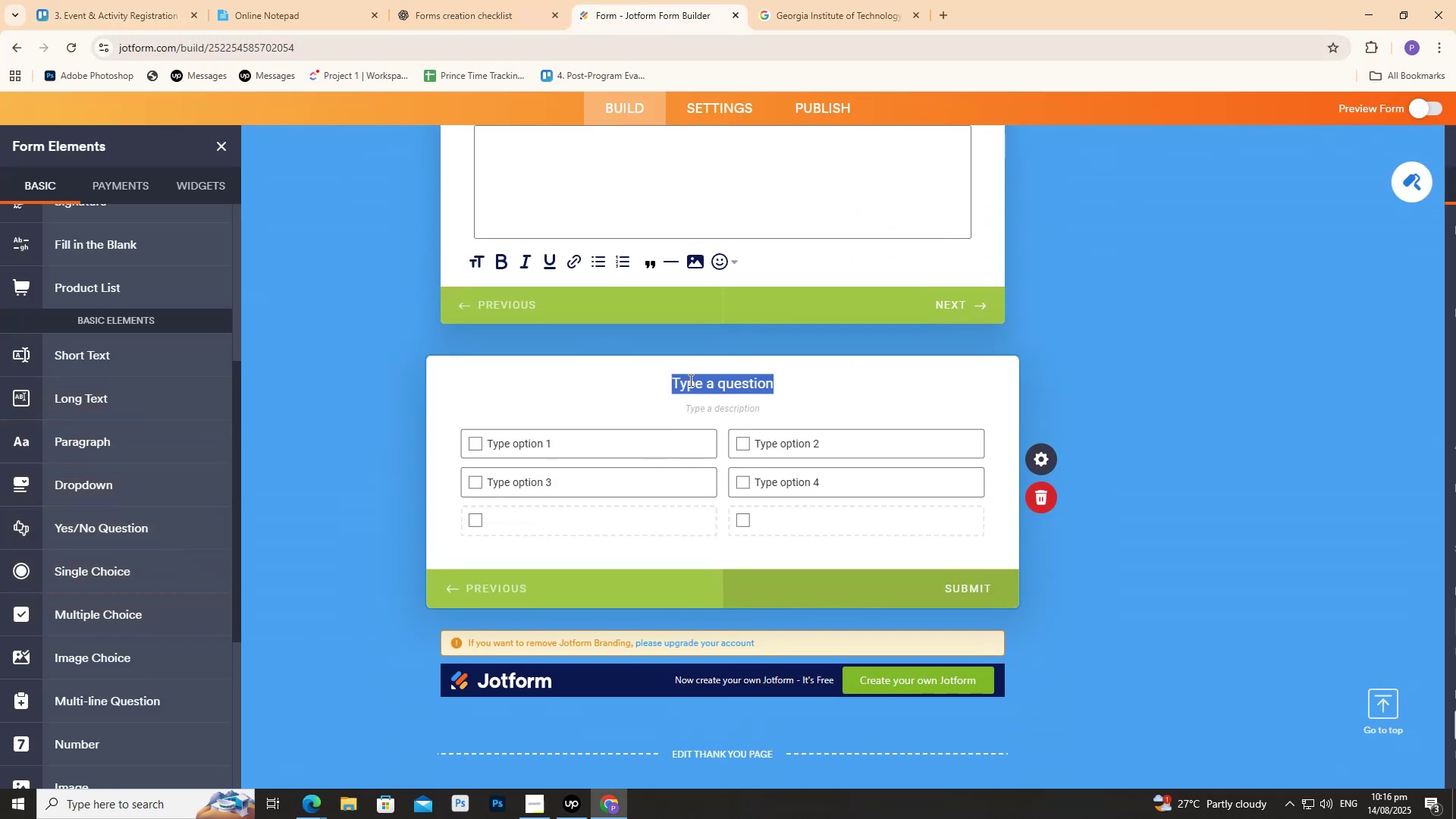 
key(Control+V)
 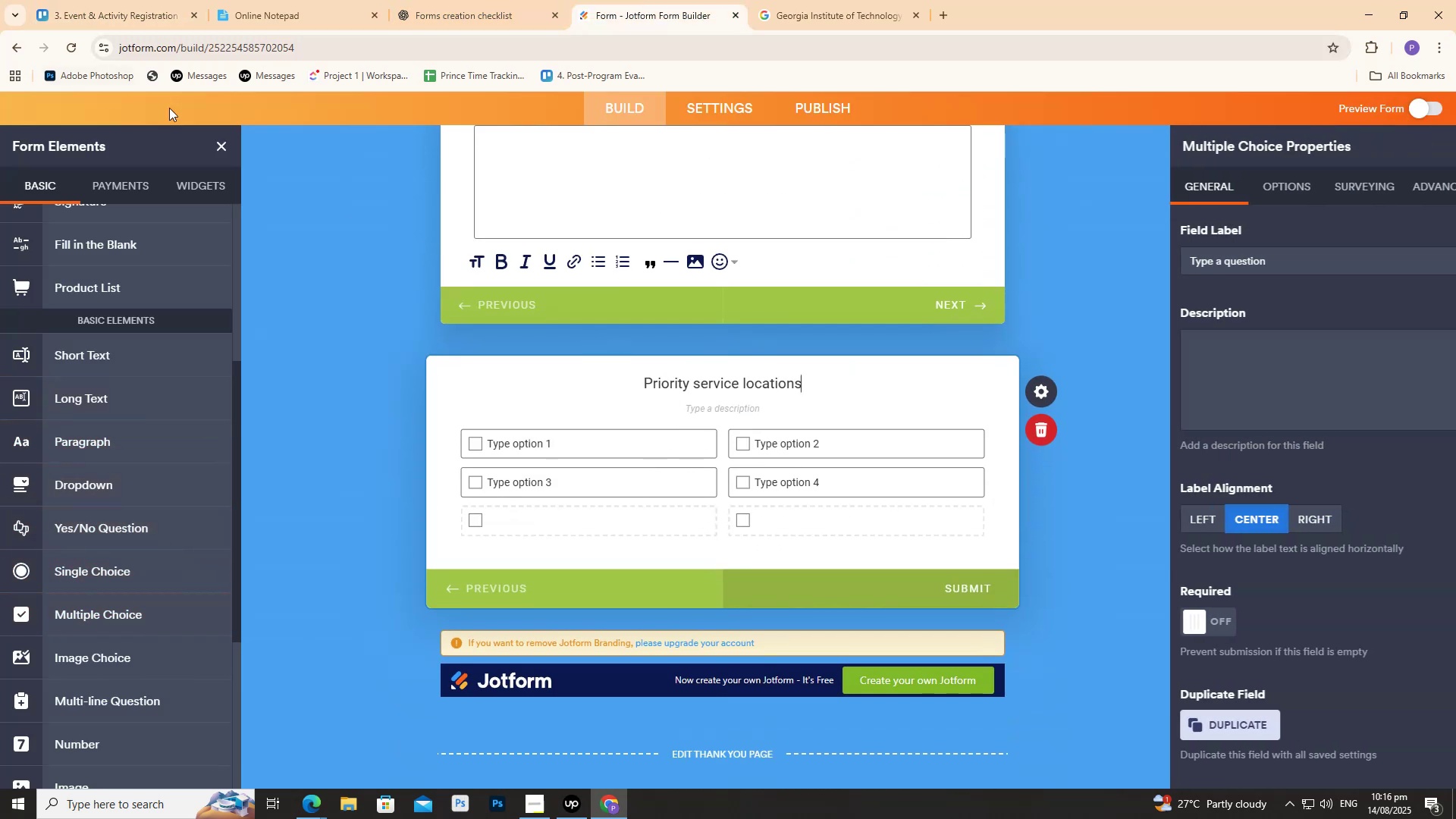 
key(Control+A)
 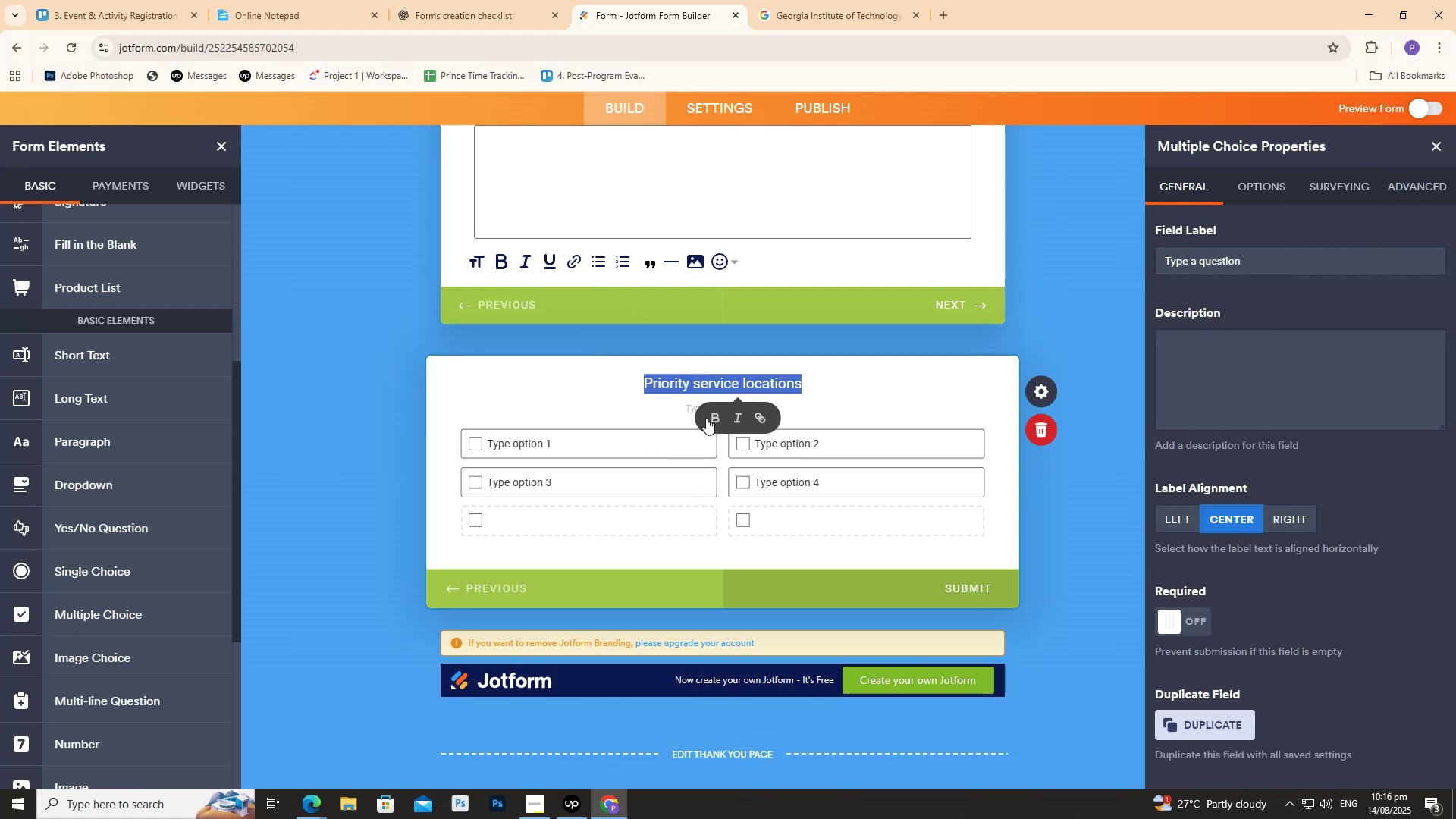 
left_click([712, 425])
 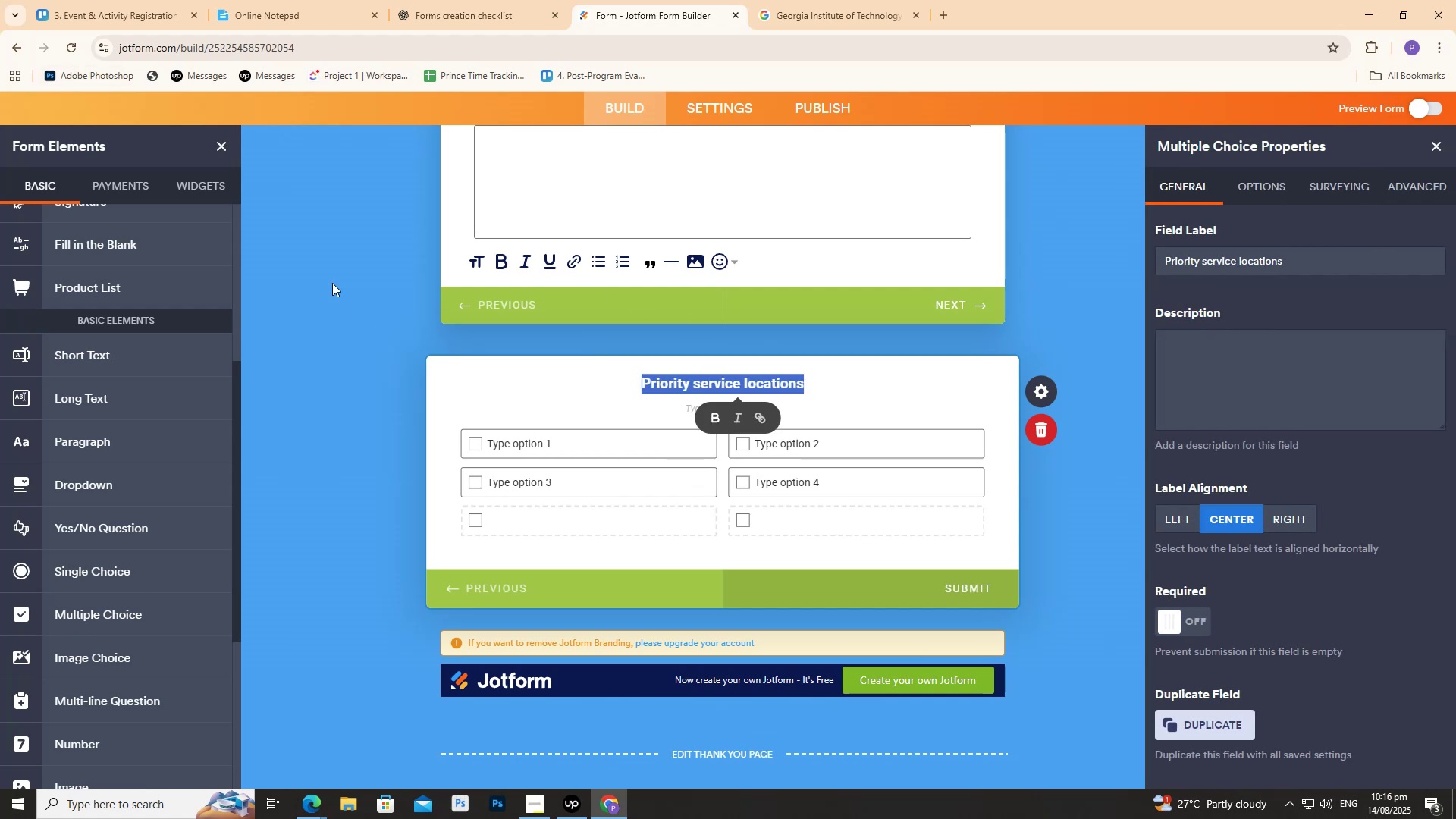 
double_click([323, 276])
 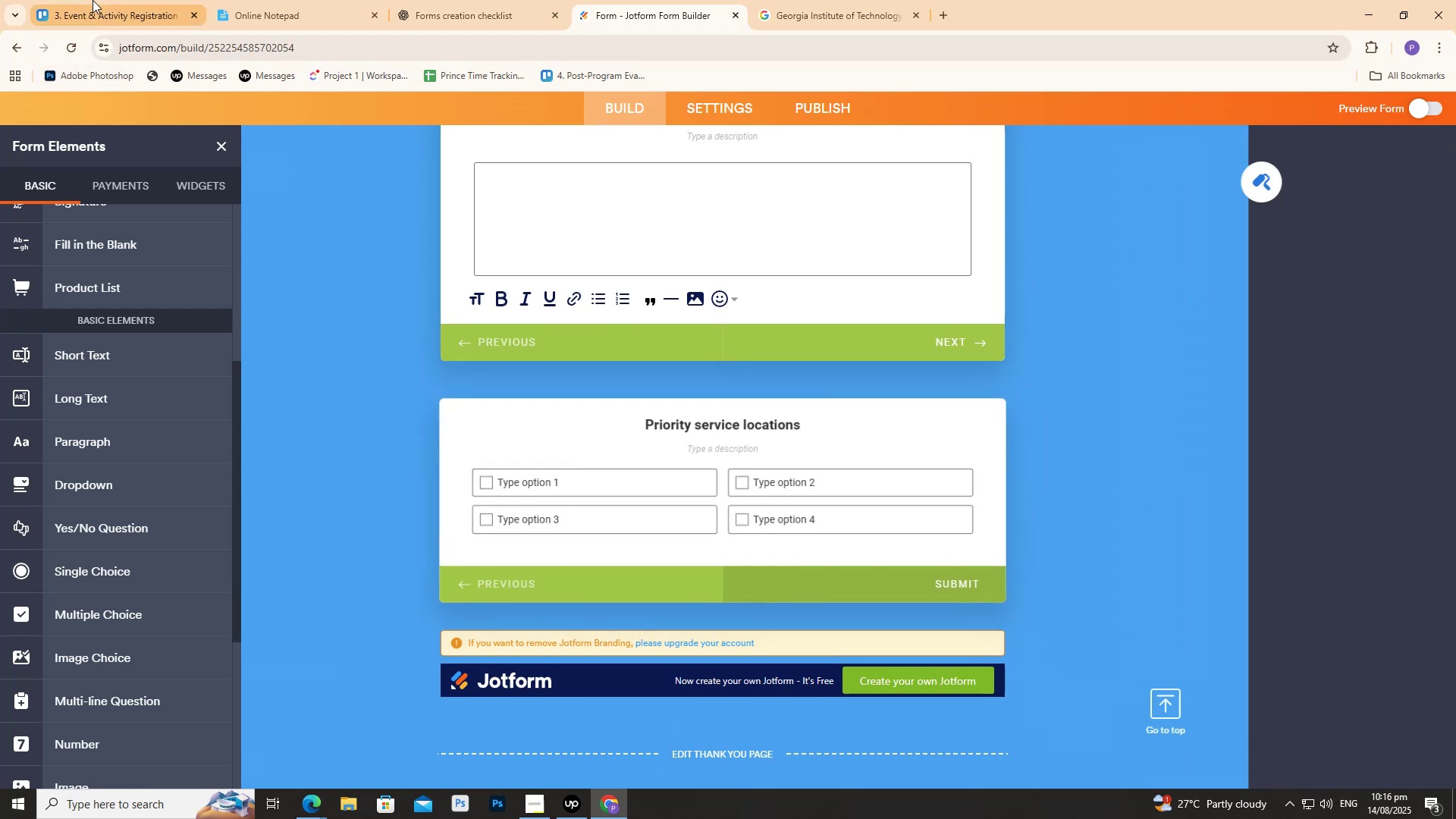 
triple_click([93, 0])
 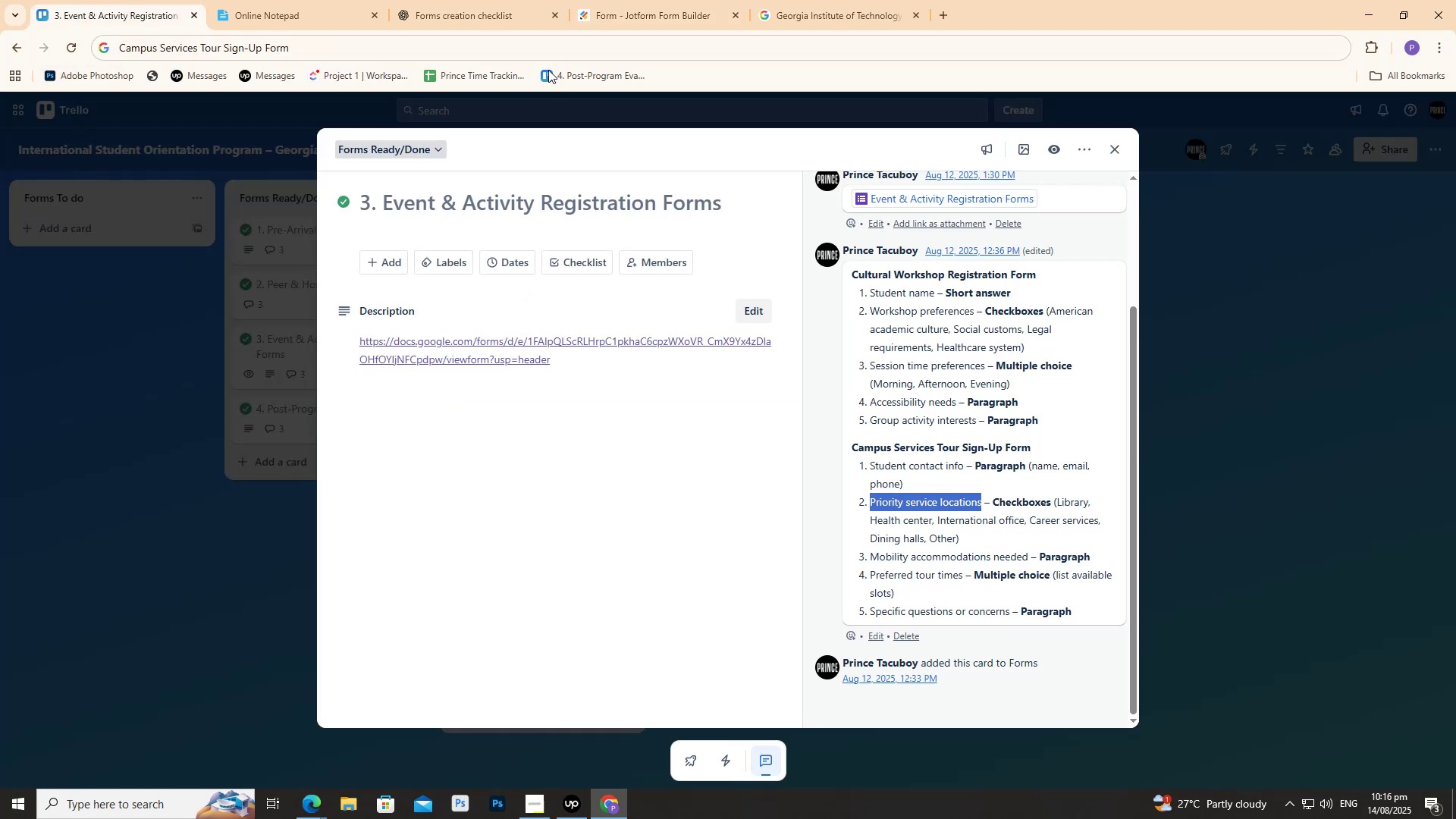 
left_click([519, 0])
 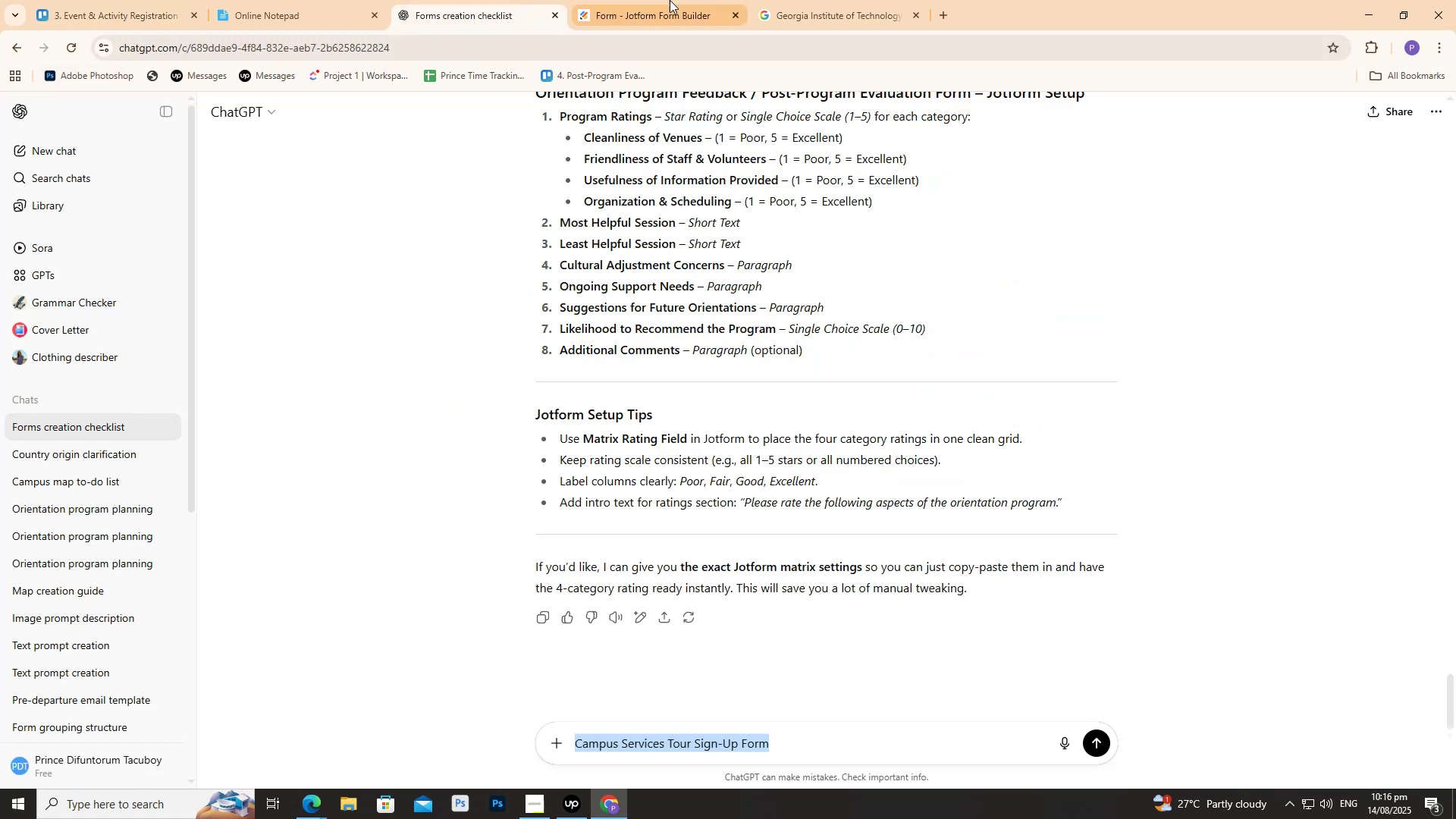 
double_click([679, 0])
 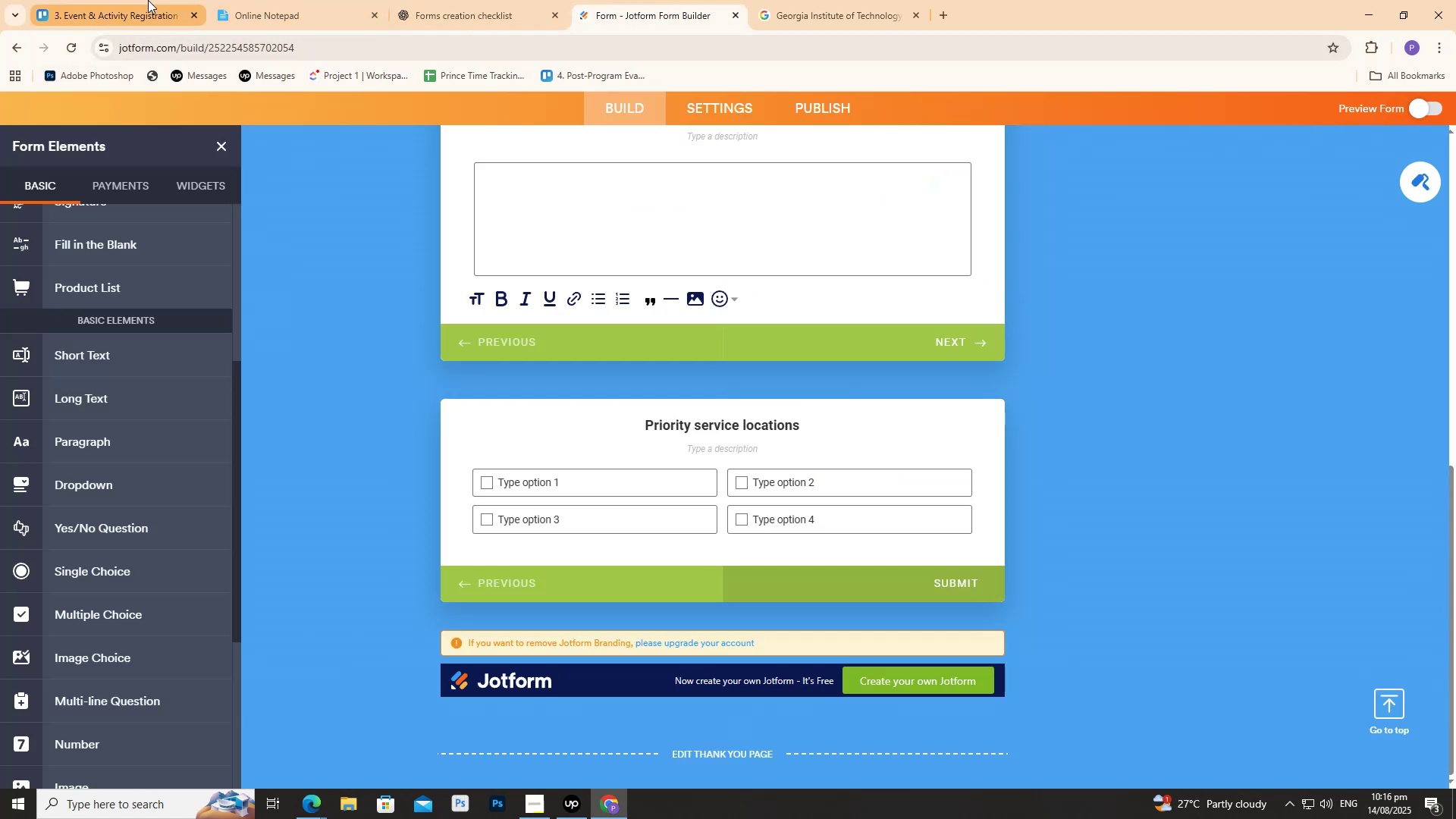 
left_click([148, 0])
 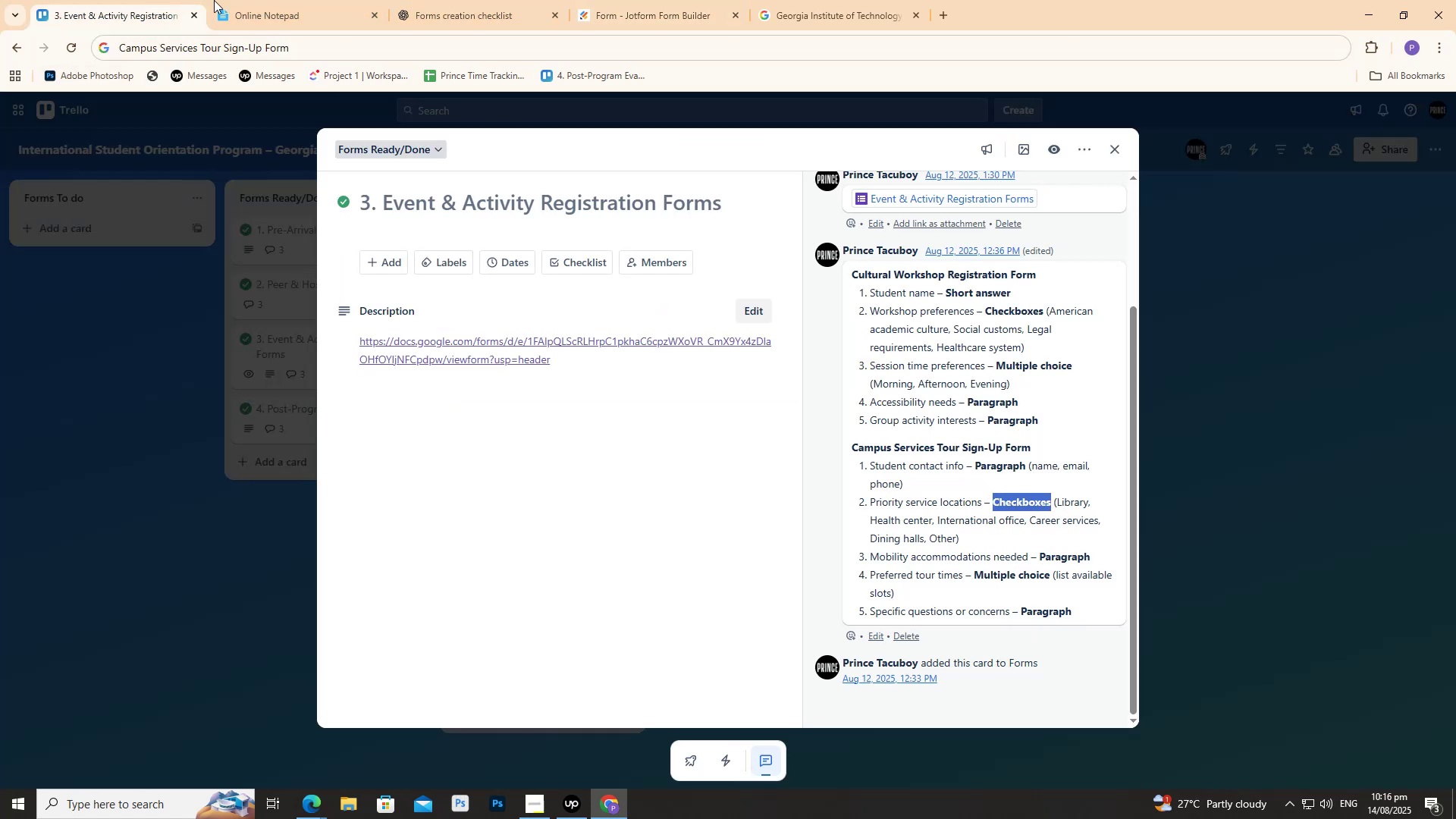 
left_click([573, 0])
 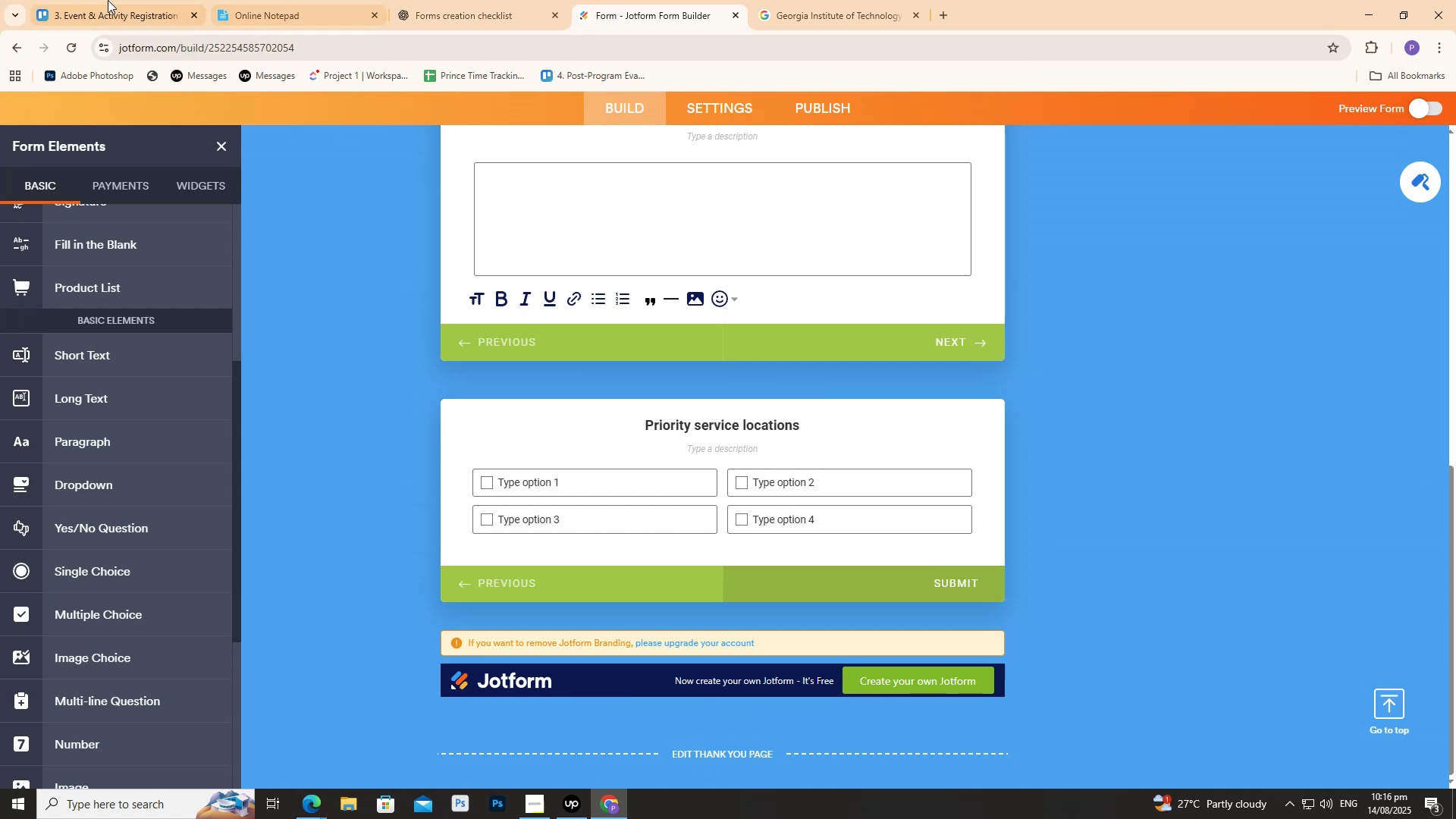 
left_click([100, 0])
 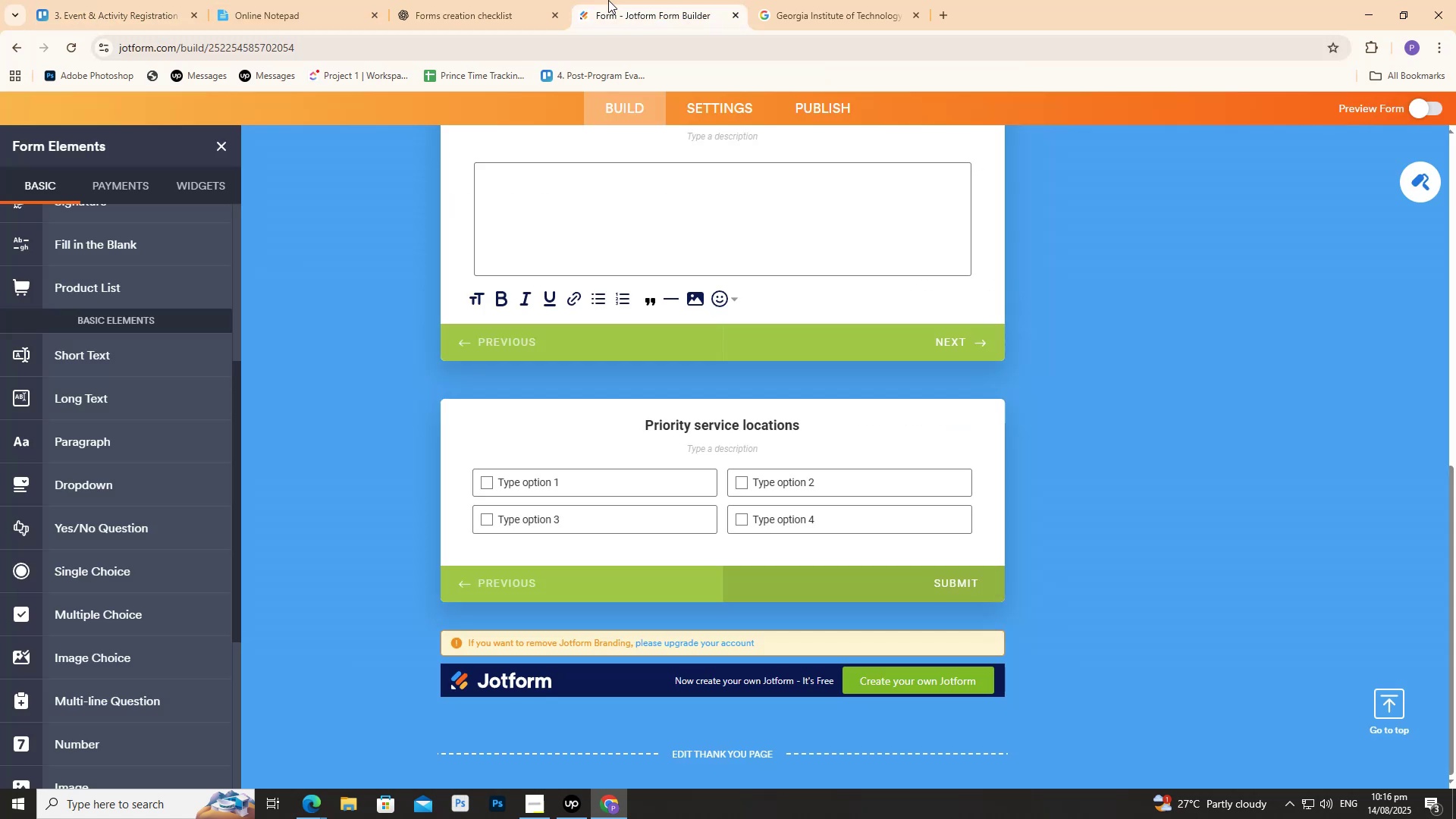 
double_click([577, 486])
 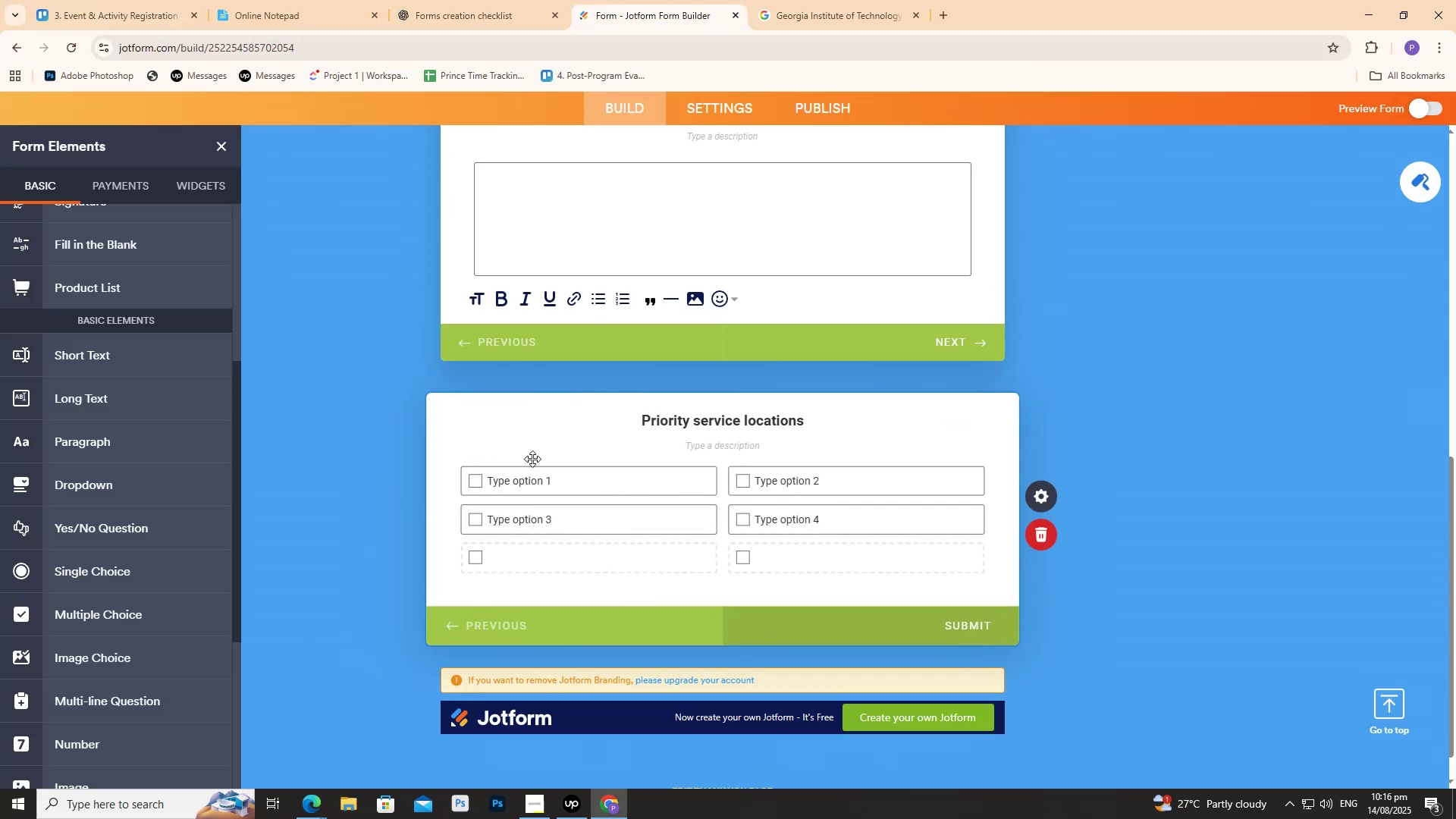 
left_click([528, 488])
 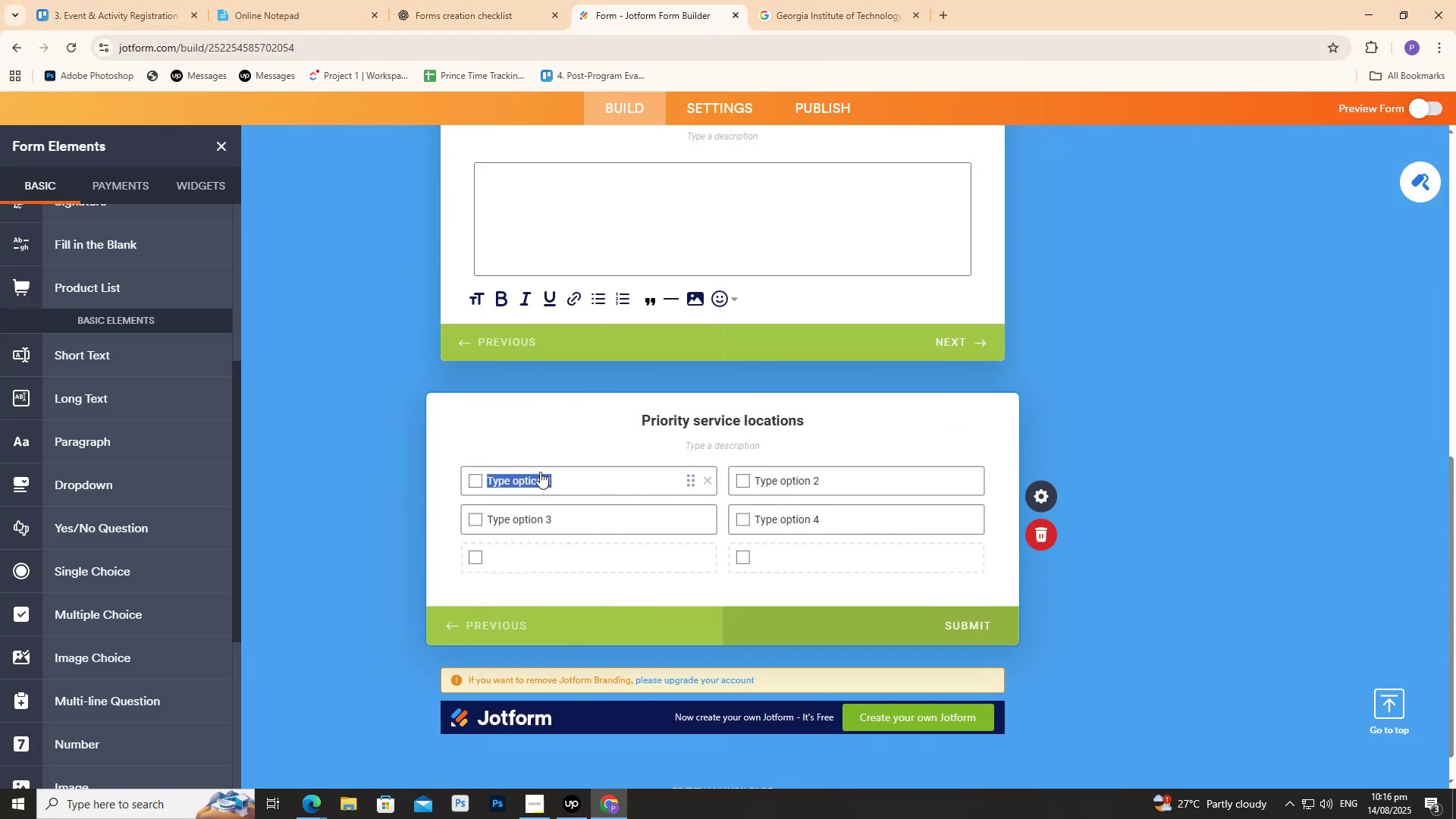 
type(Librai)
key(Backspace)
type(ruy)
key(Backspace)
key(Backspace)
type(y)
 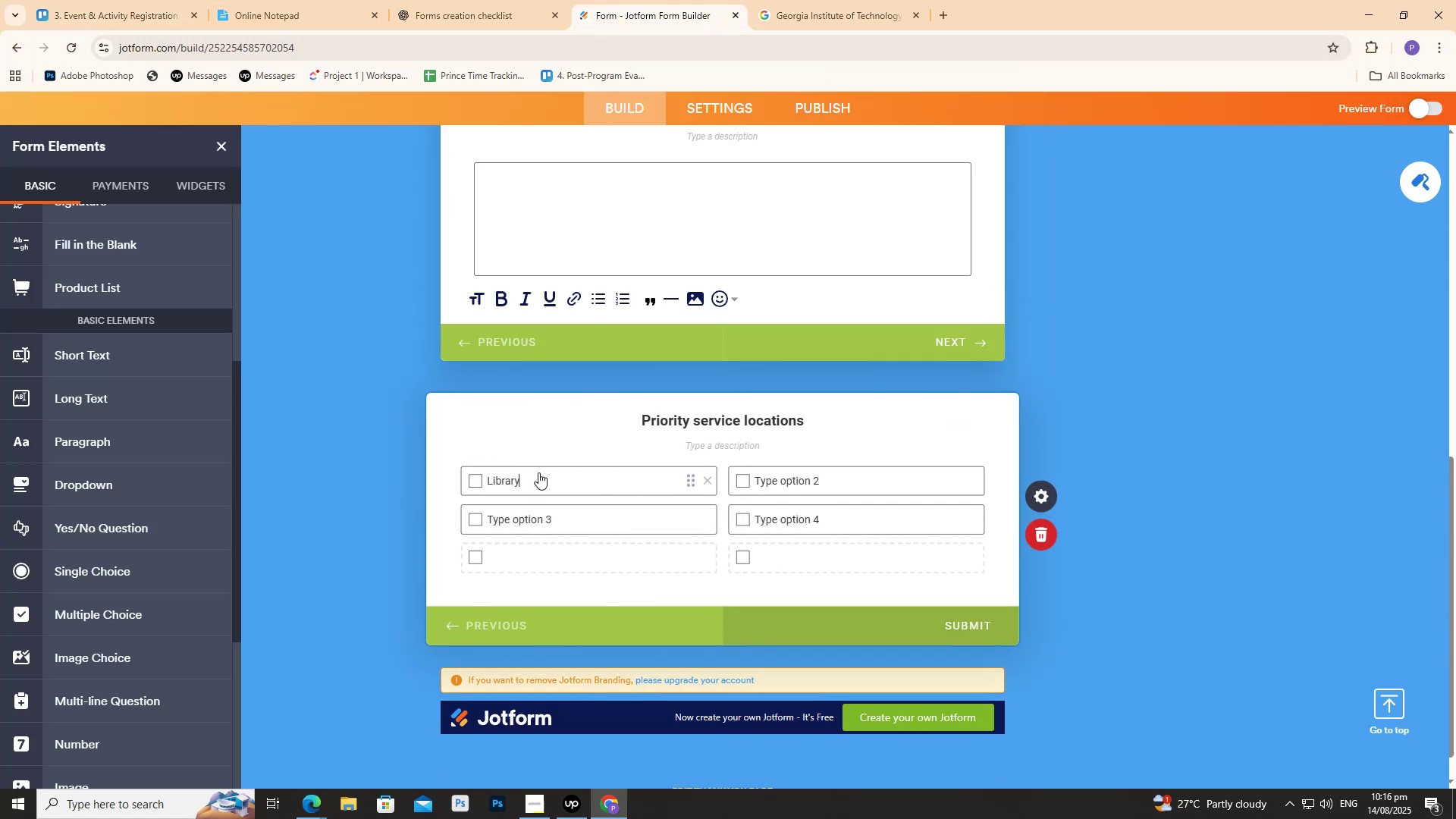 
key(Control+A)
 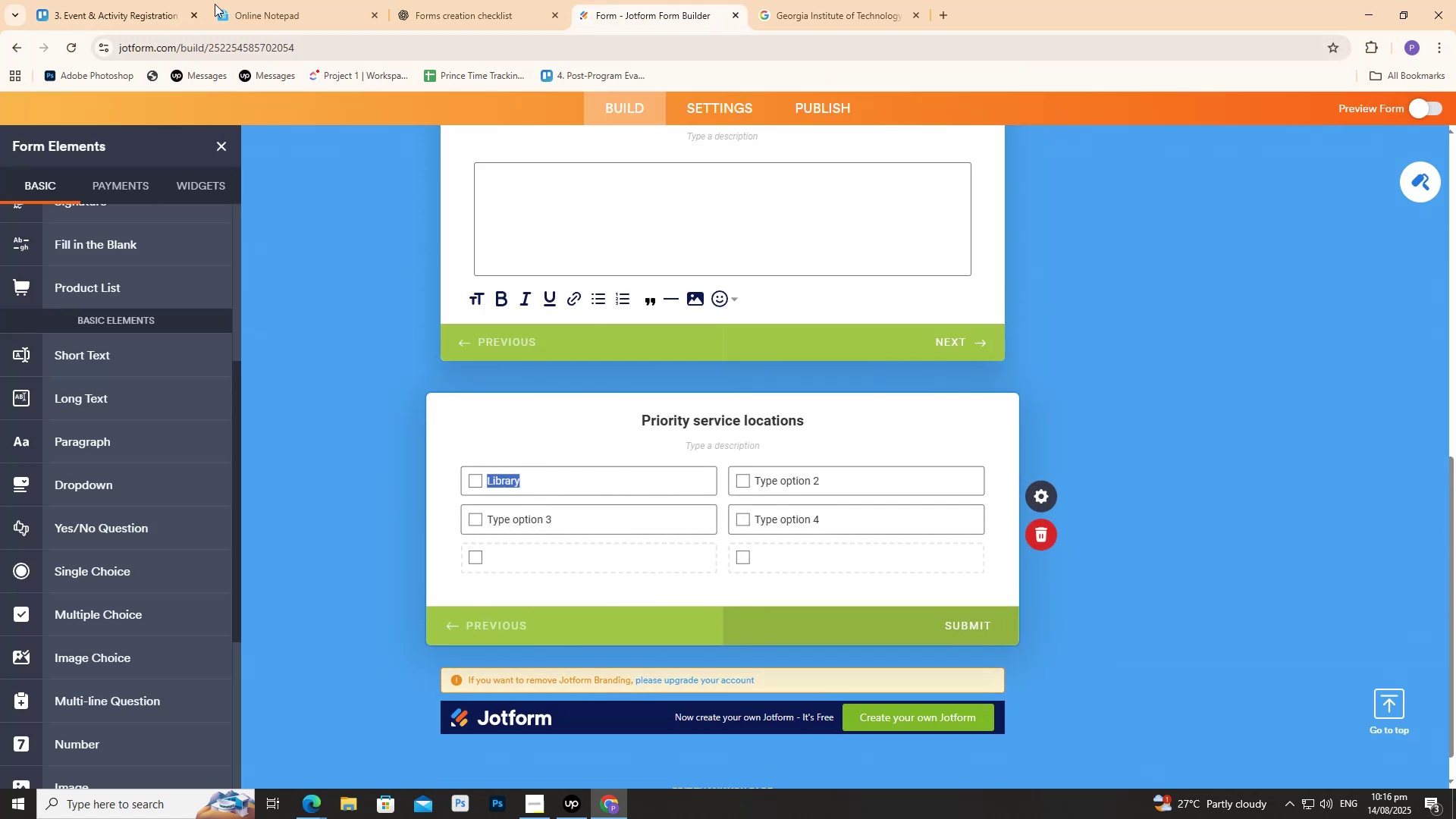 
left_click([210, 0])
 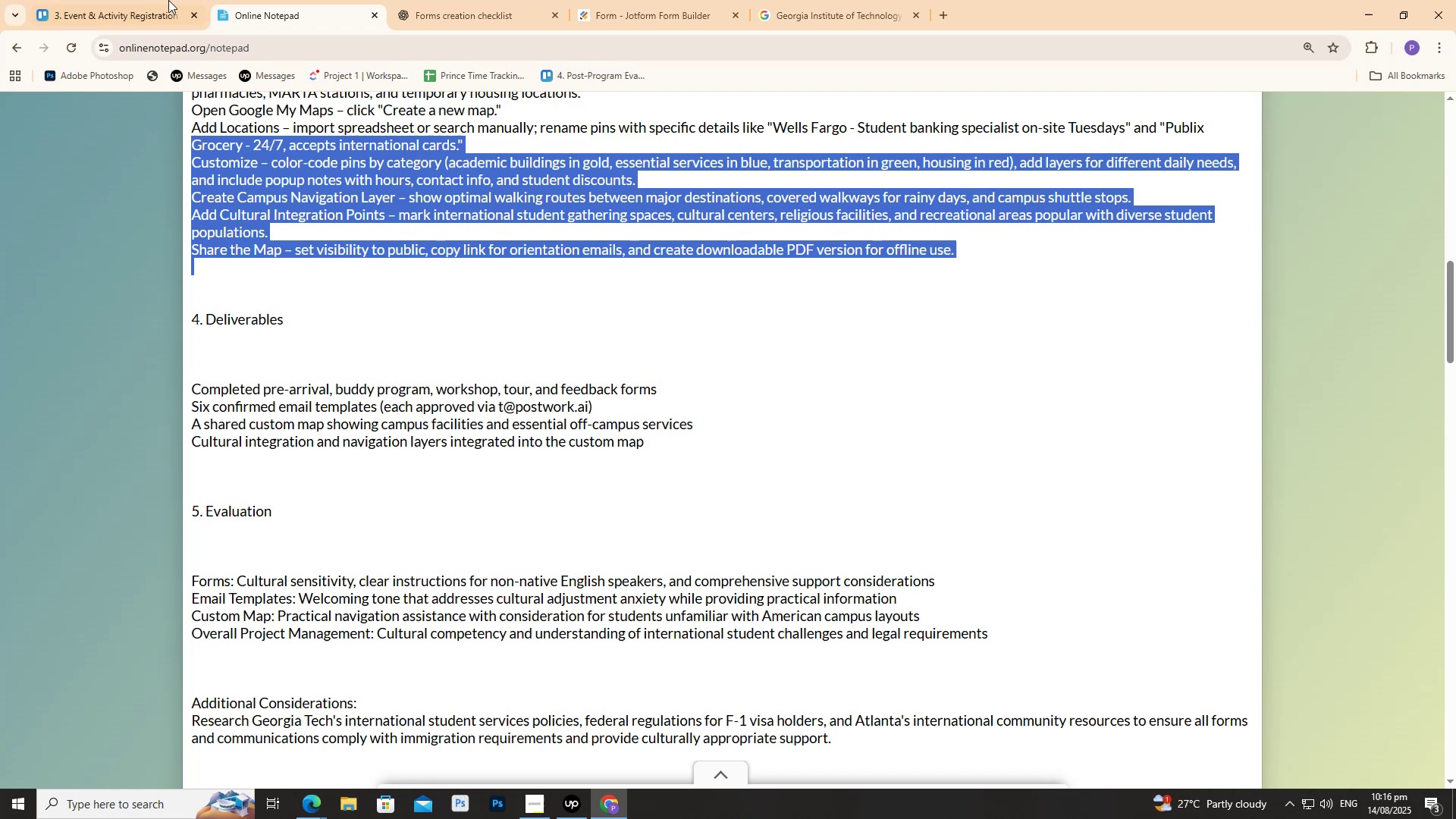 
double_click([168, 0])
 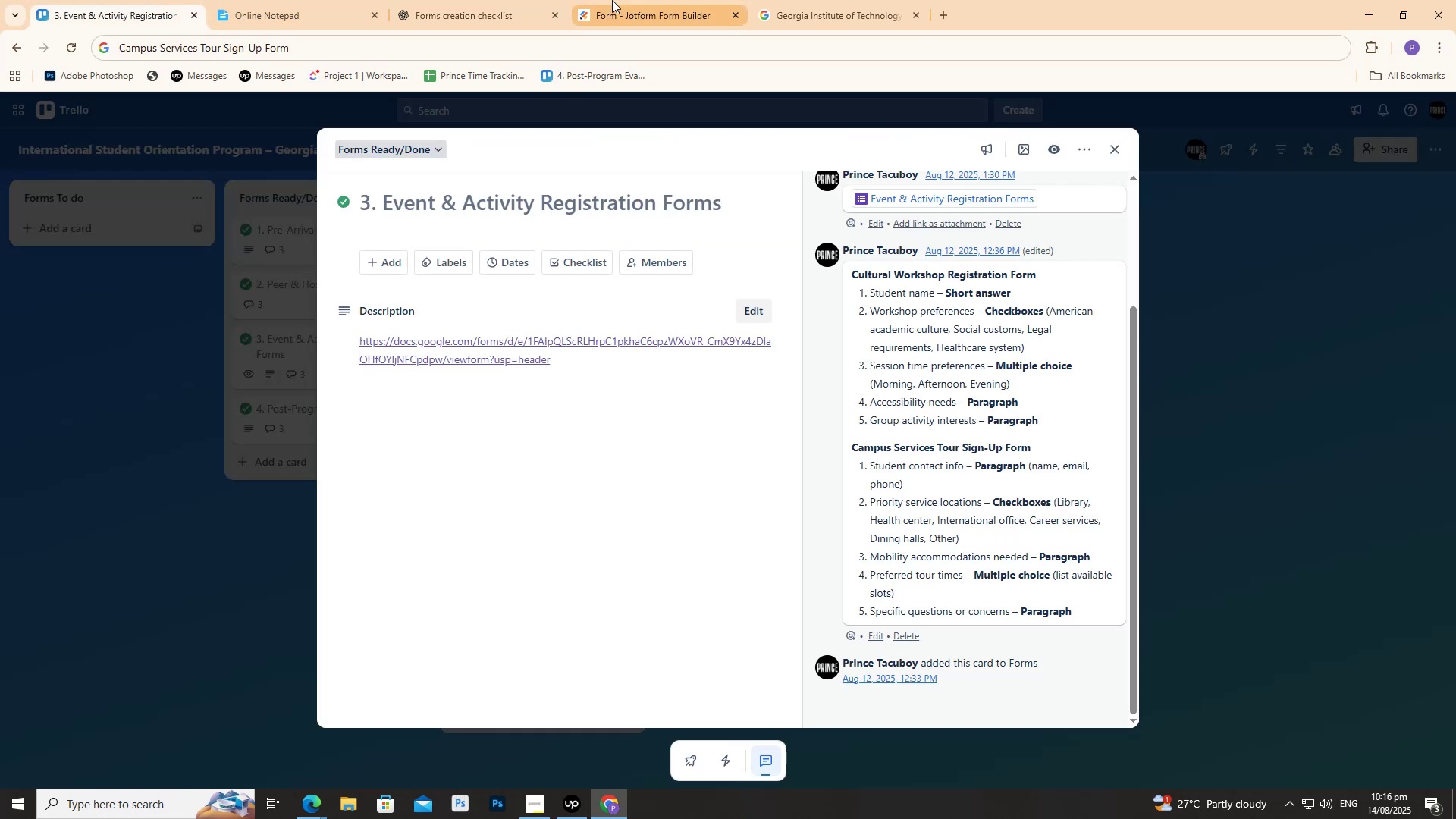 
left_click([808, 480])
 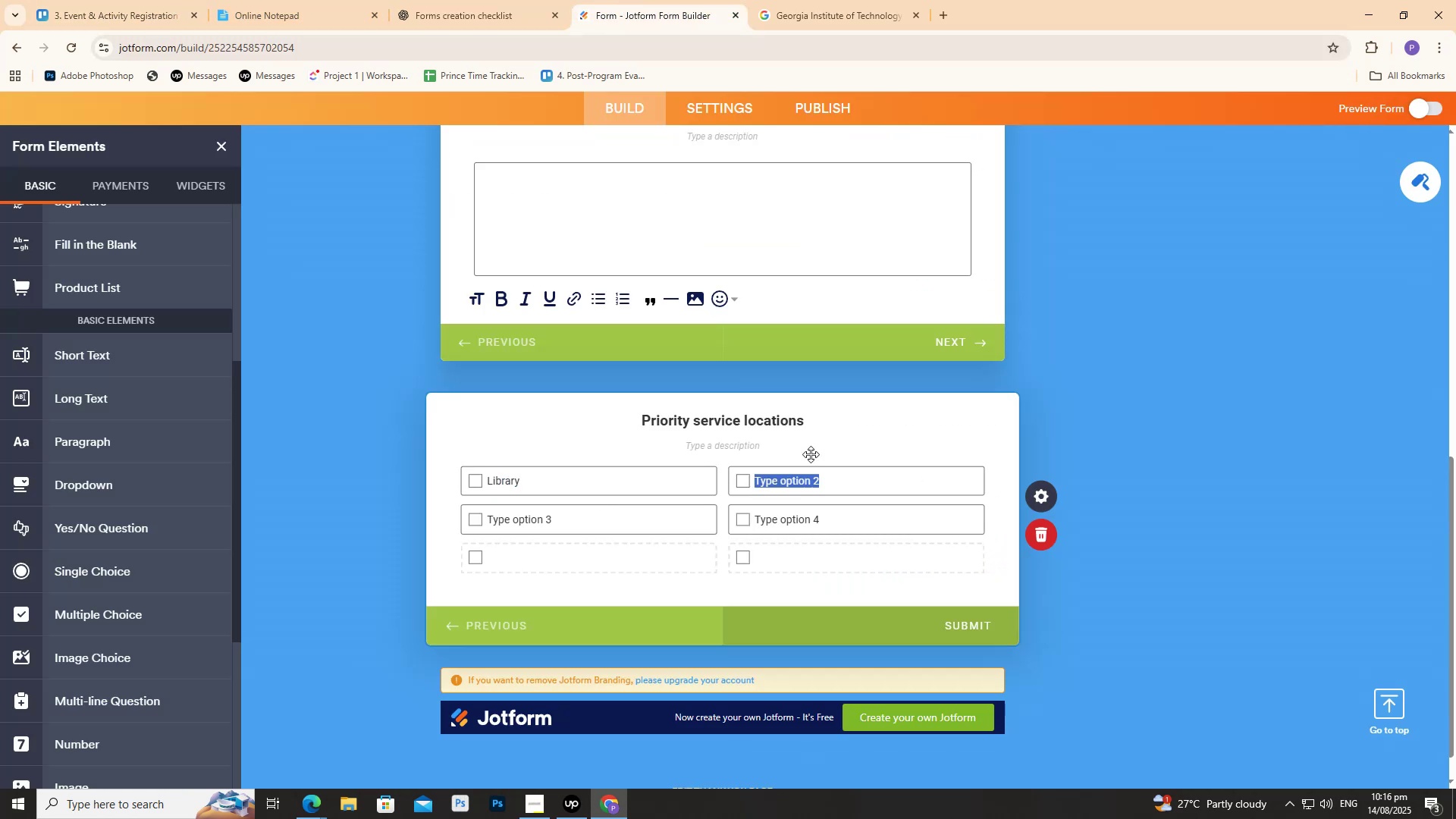 
type(Health)
 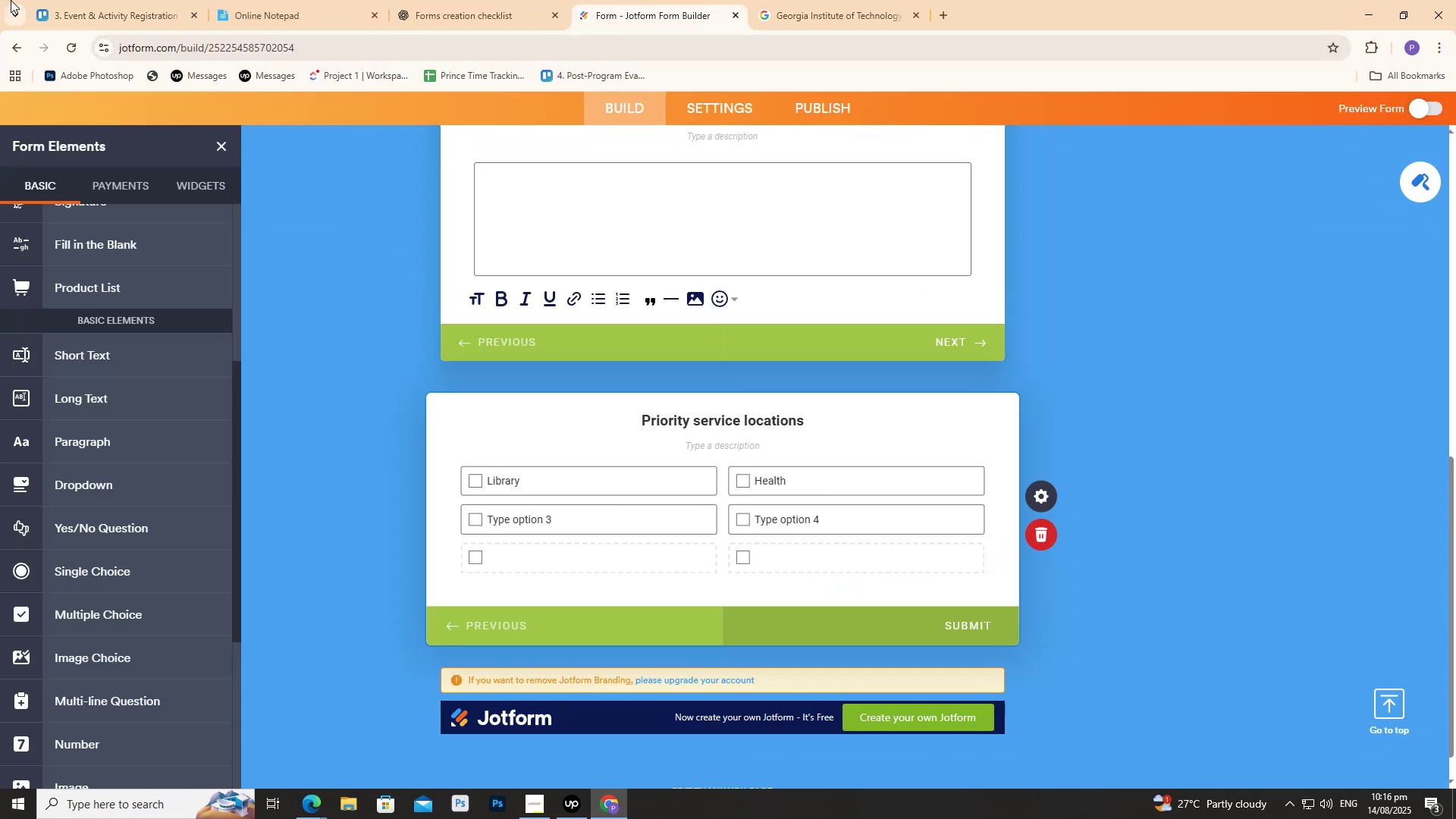 
left_click([70, 0])
 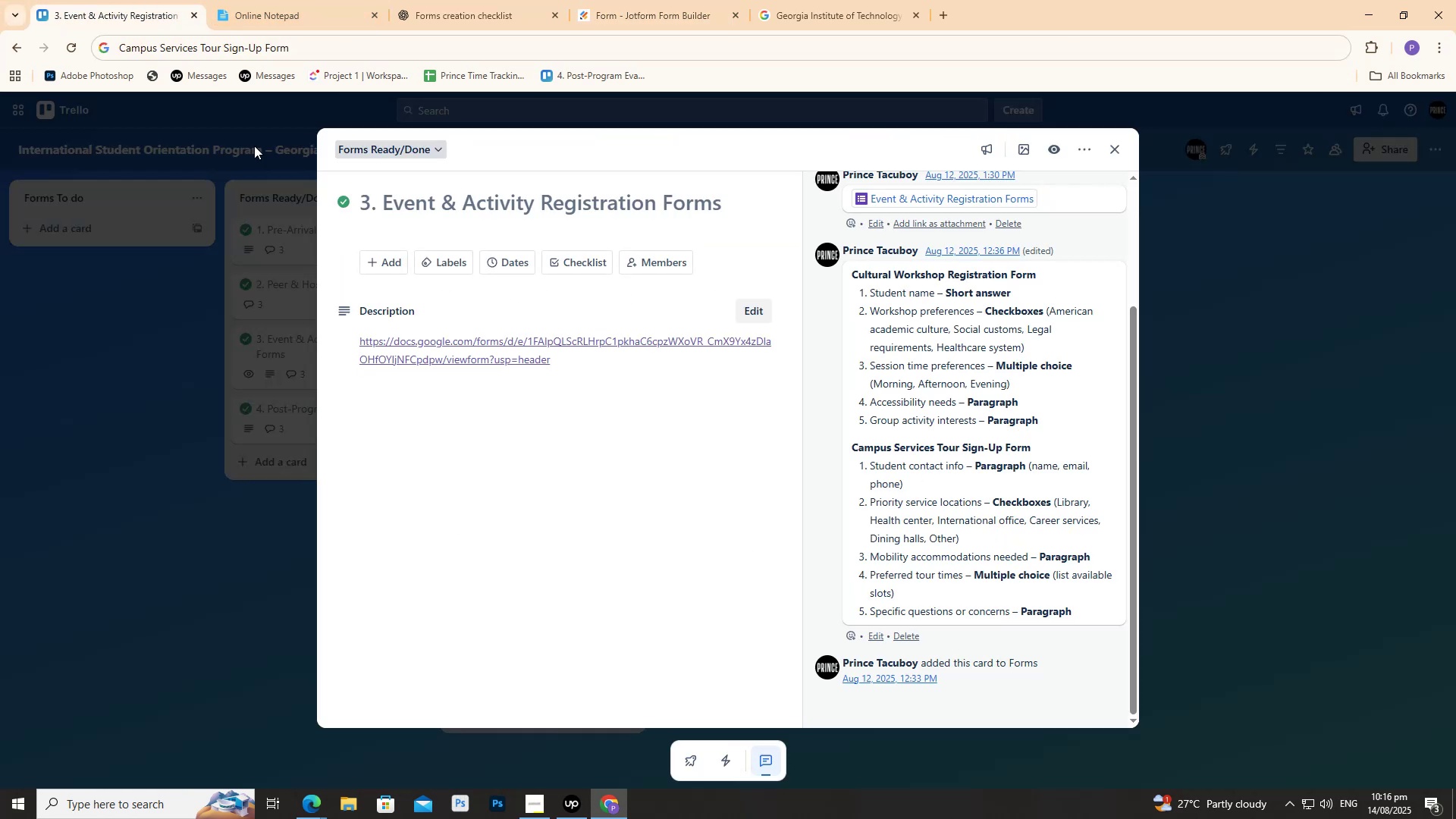 
mouse_move([488, 0])
 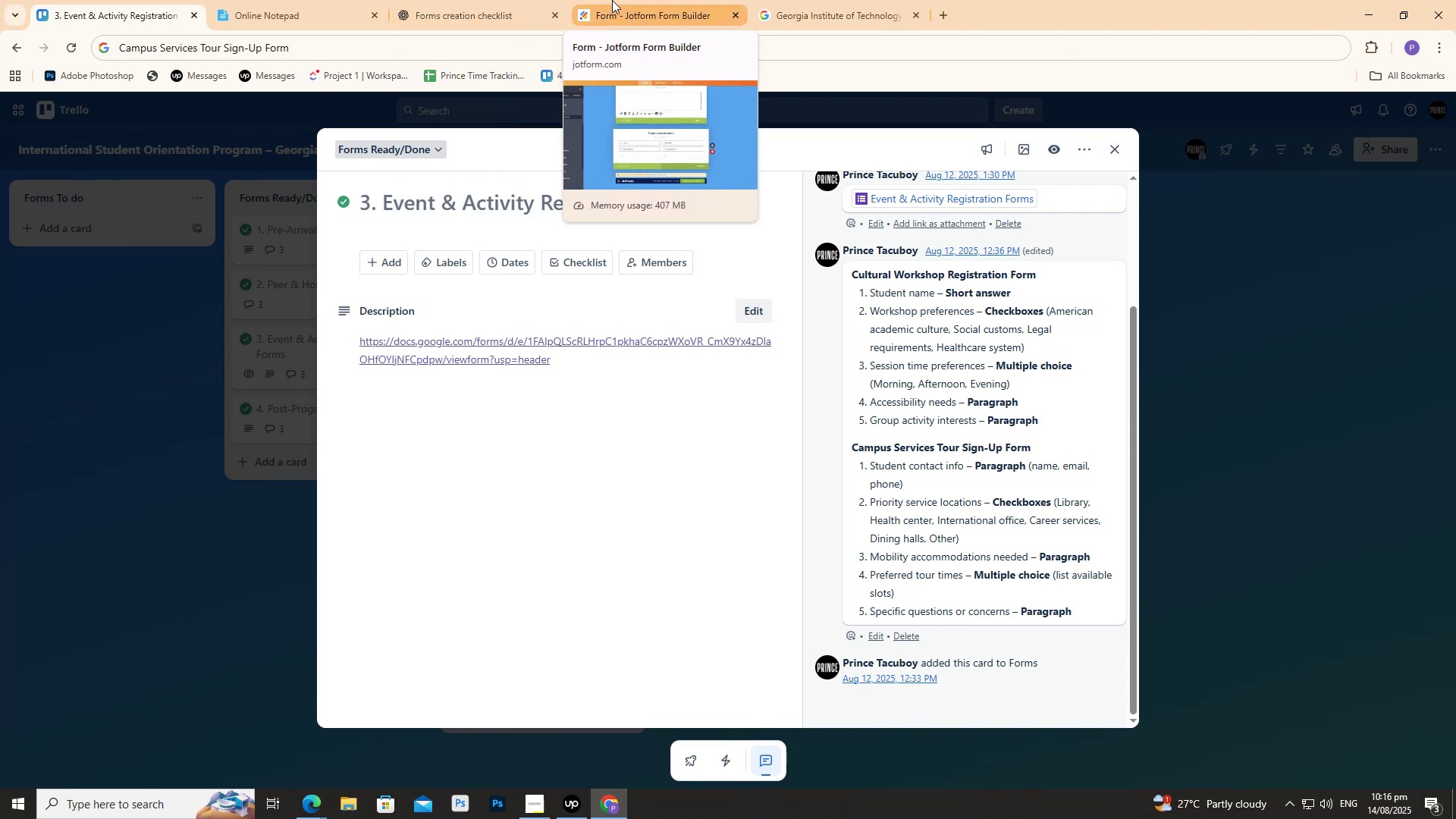 
left_click([612, 0])
 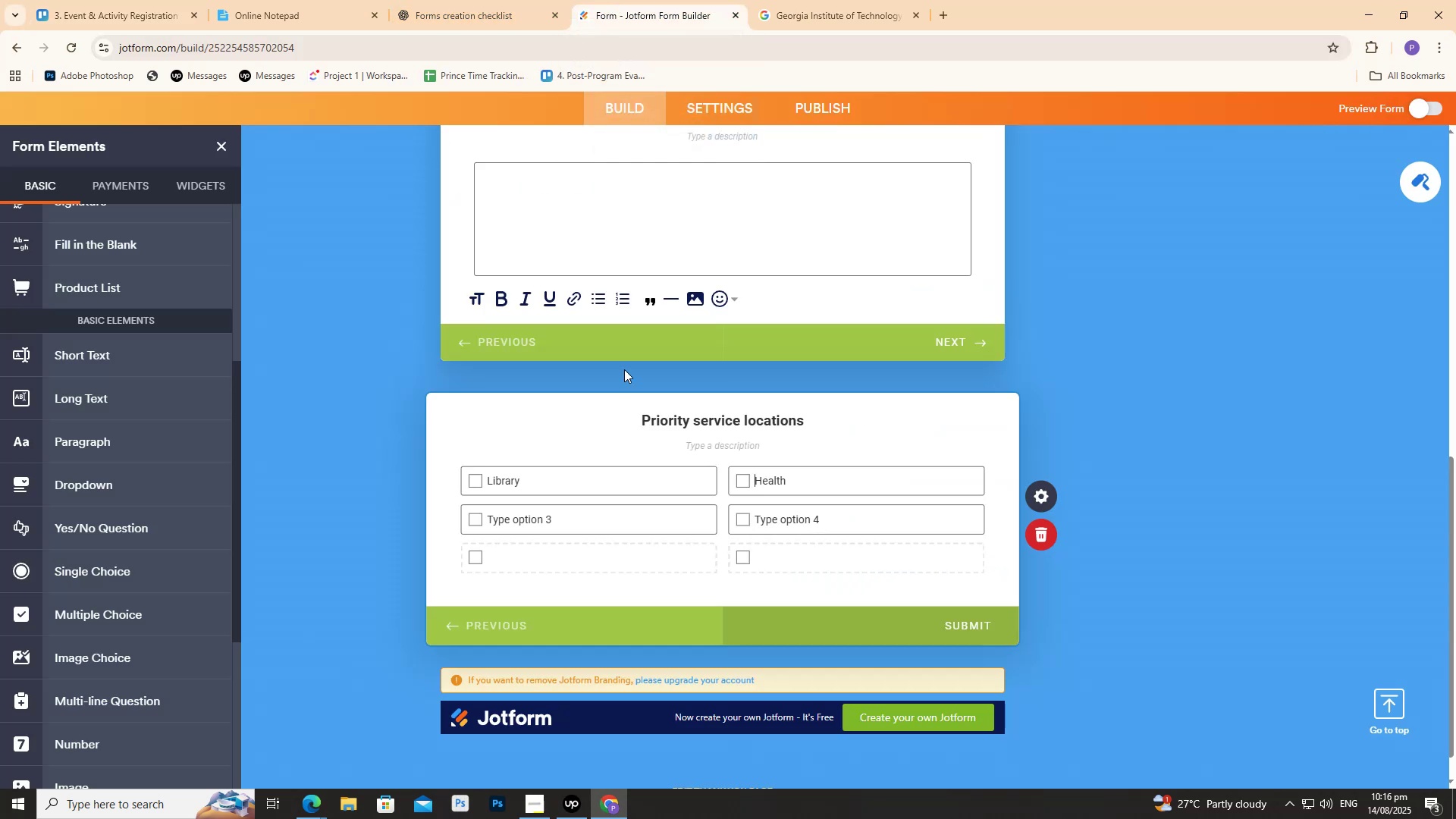 
key(Space)
 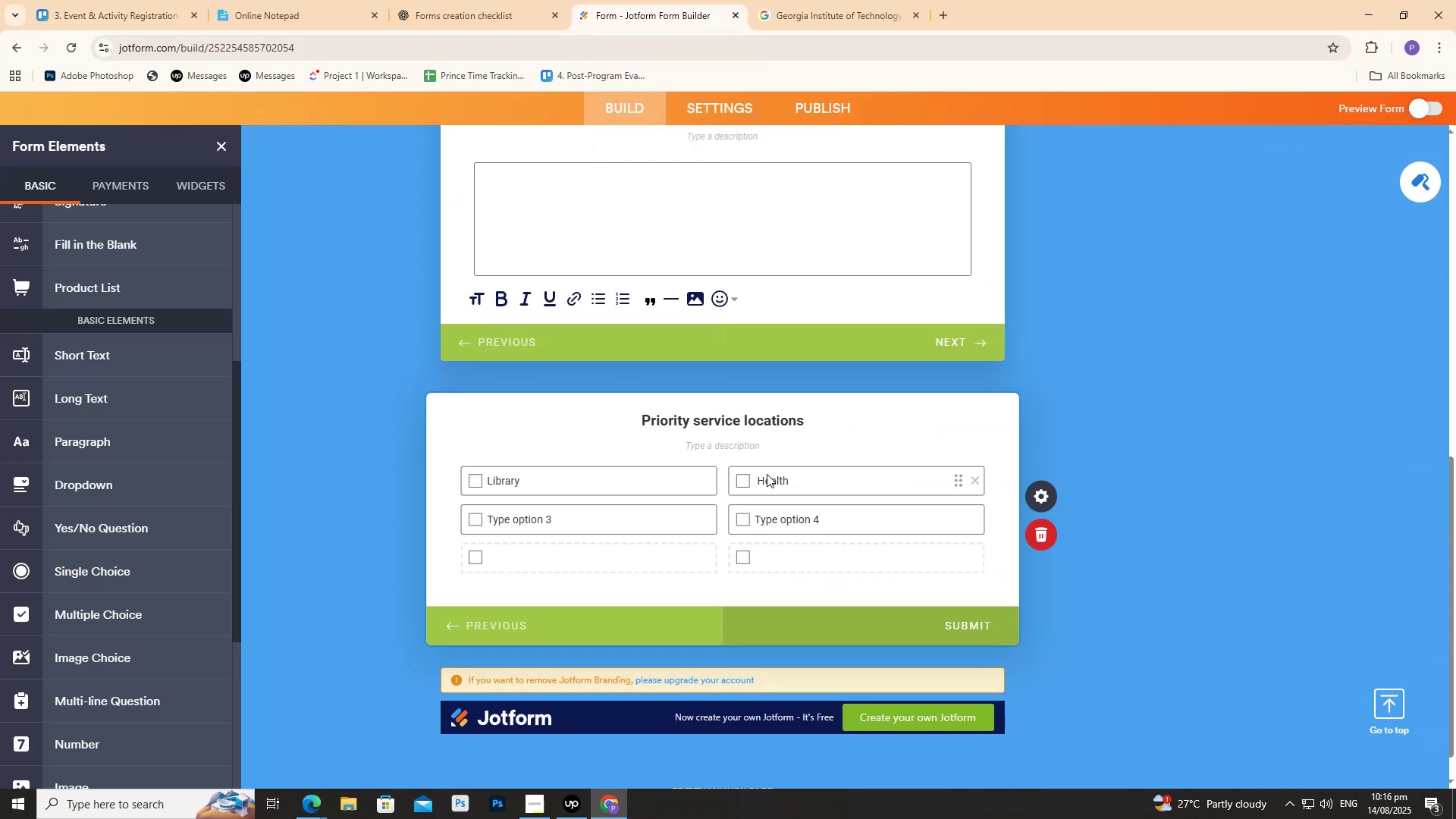 
left_click([759, 475])
 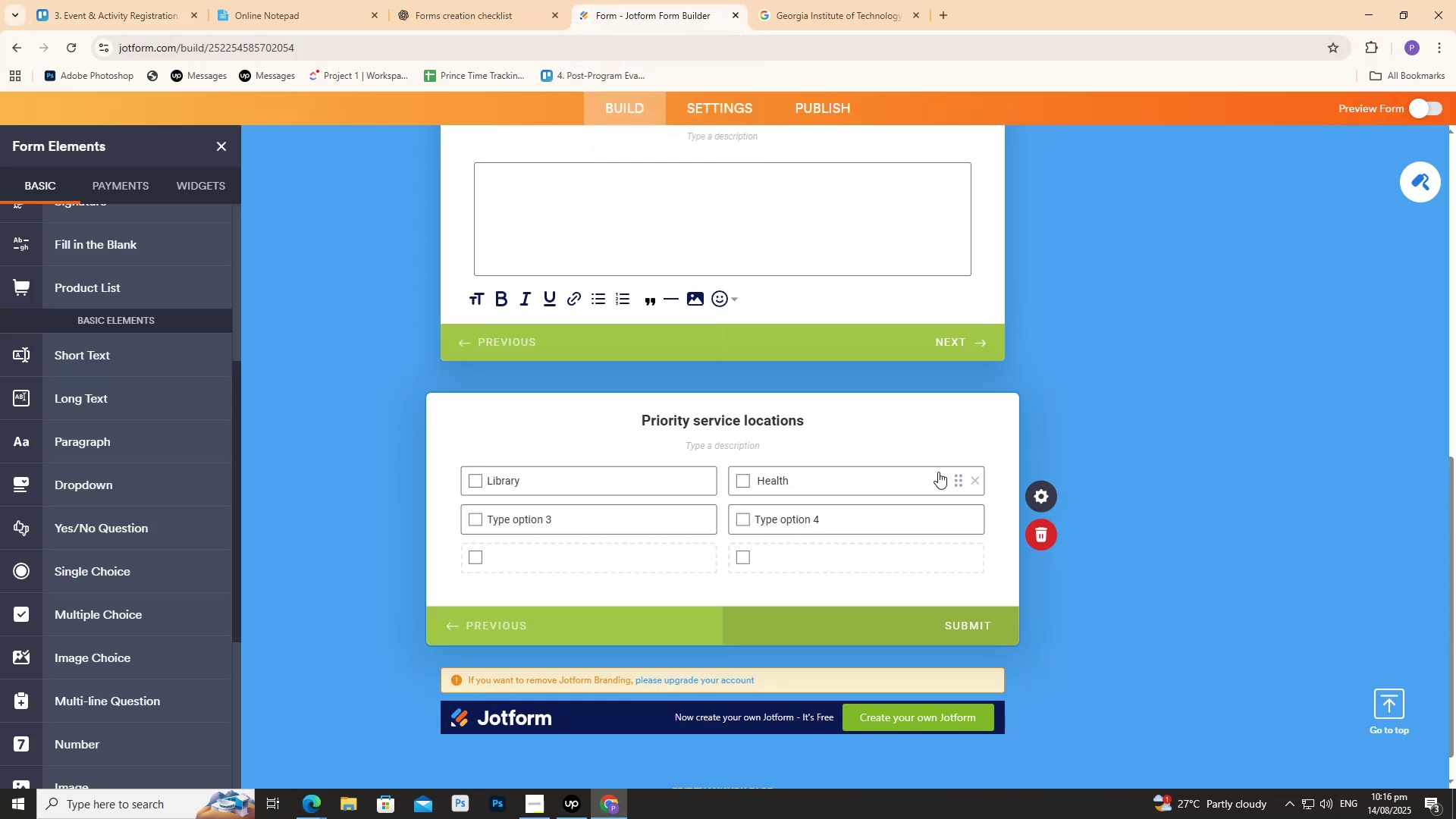 
key(Backspace)
 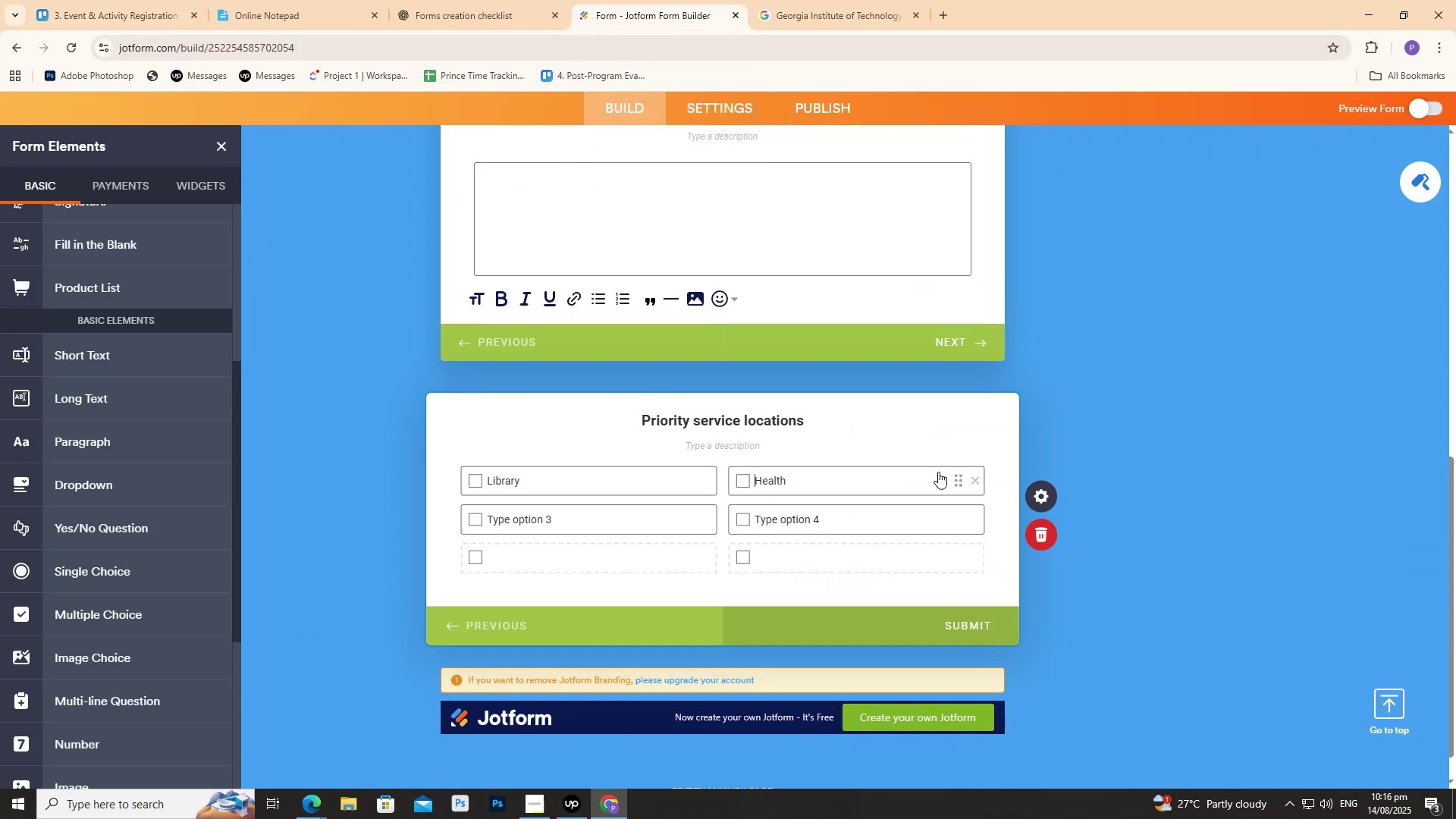 
key(ArrowRight)
 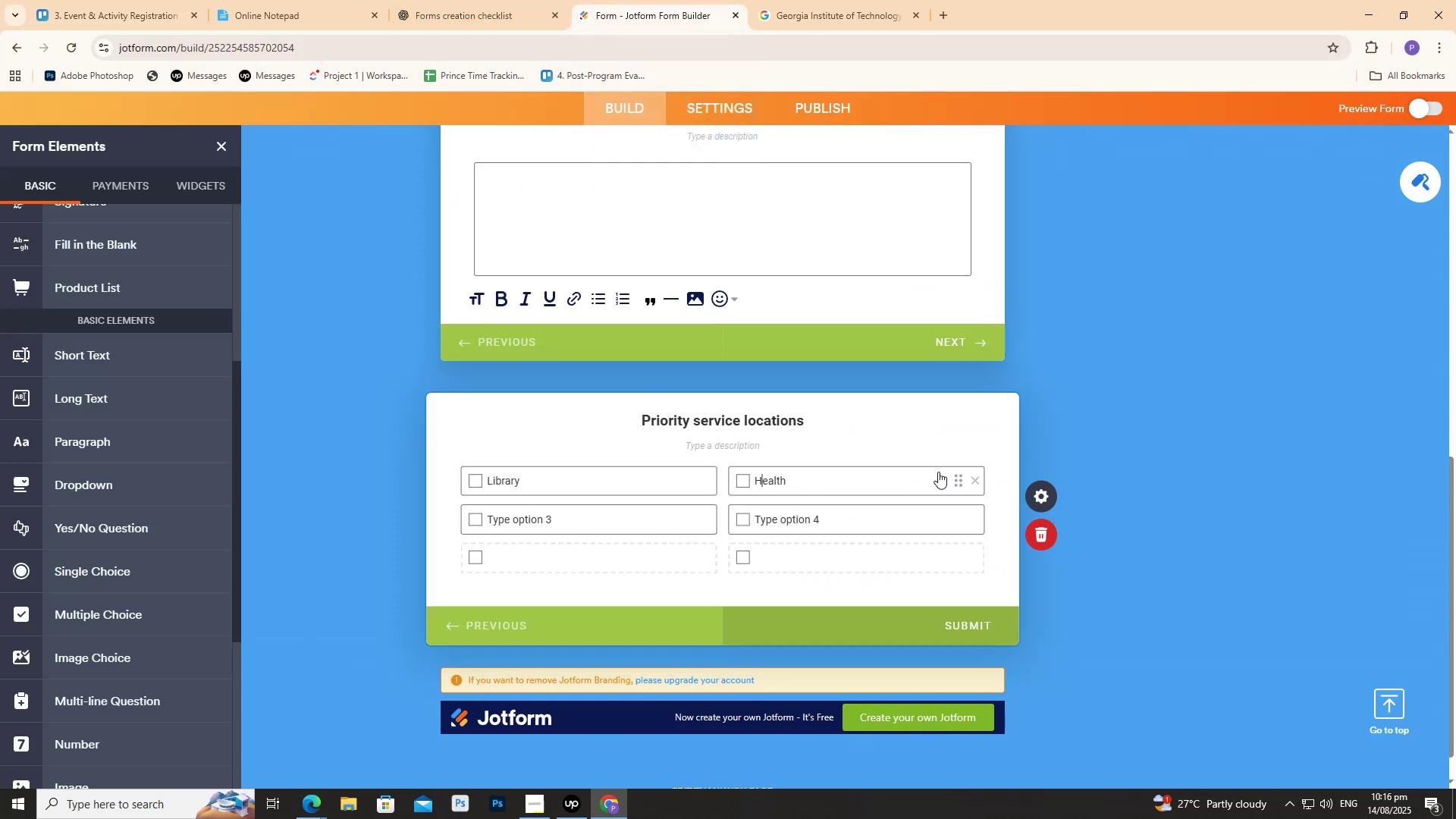 
key(ArrowRight)
 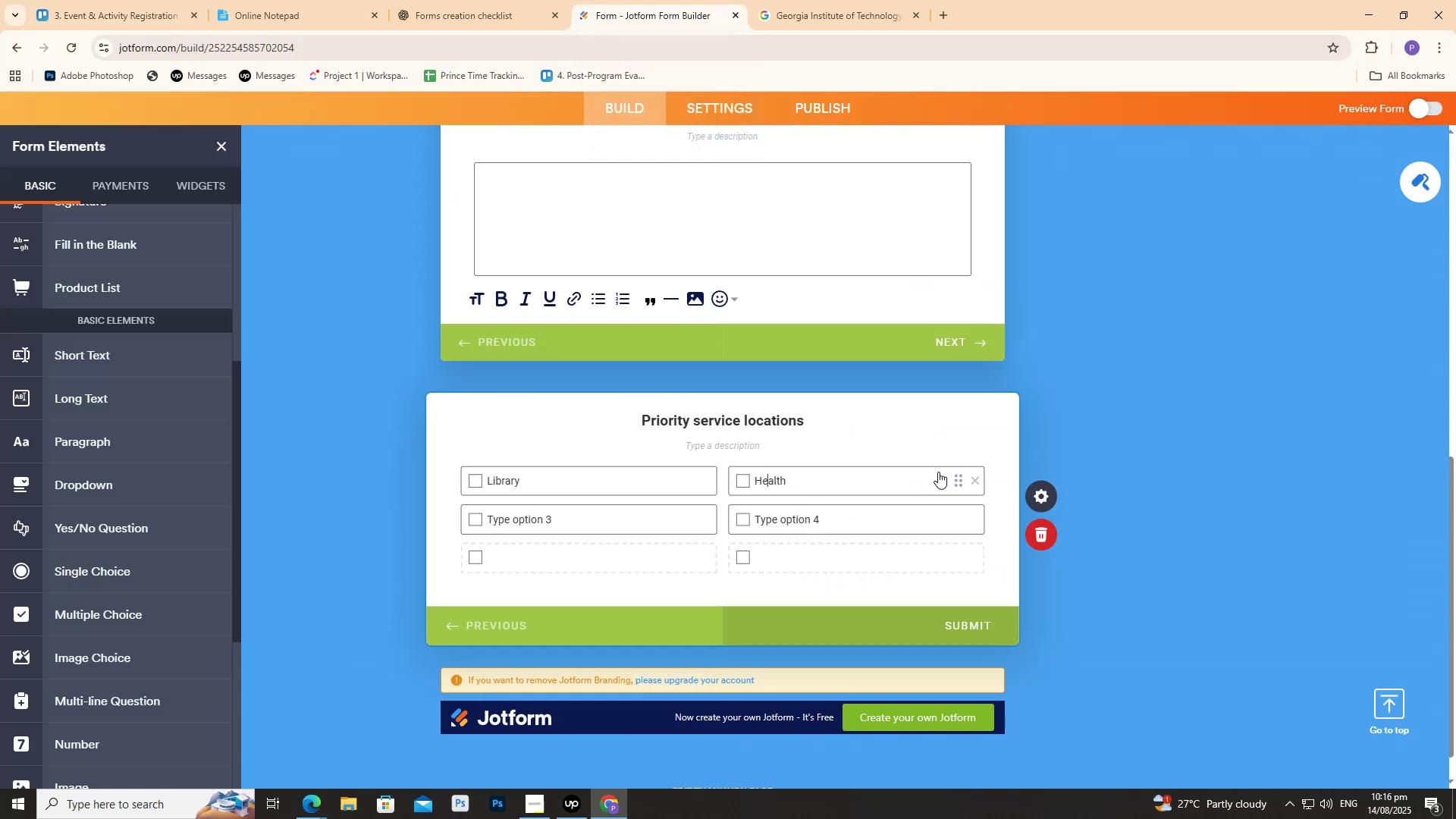 
key(ArrowRight)
 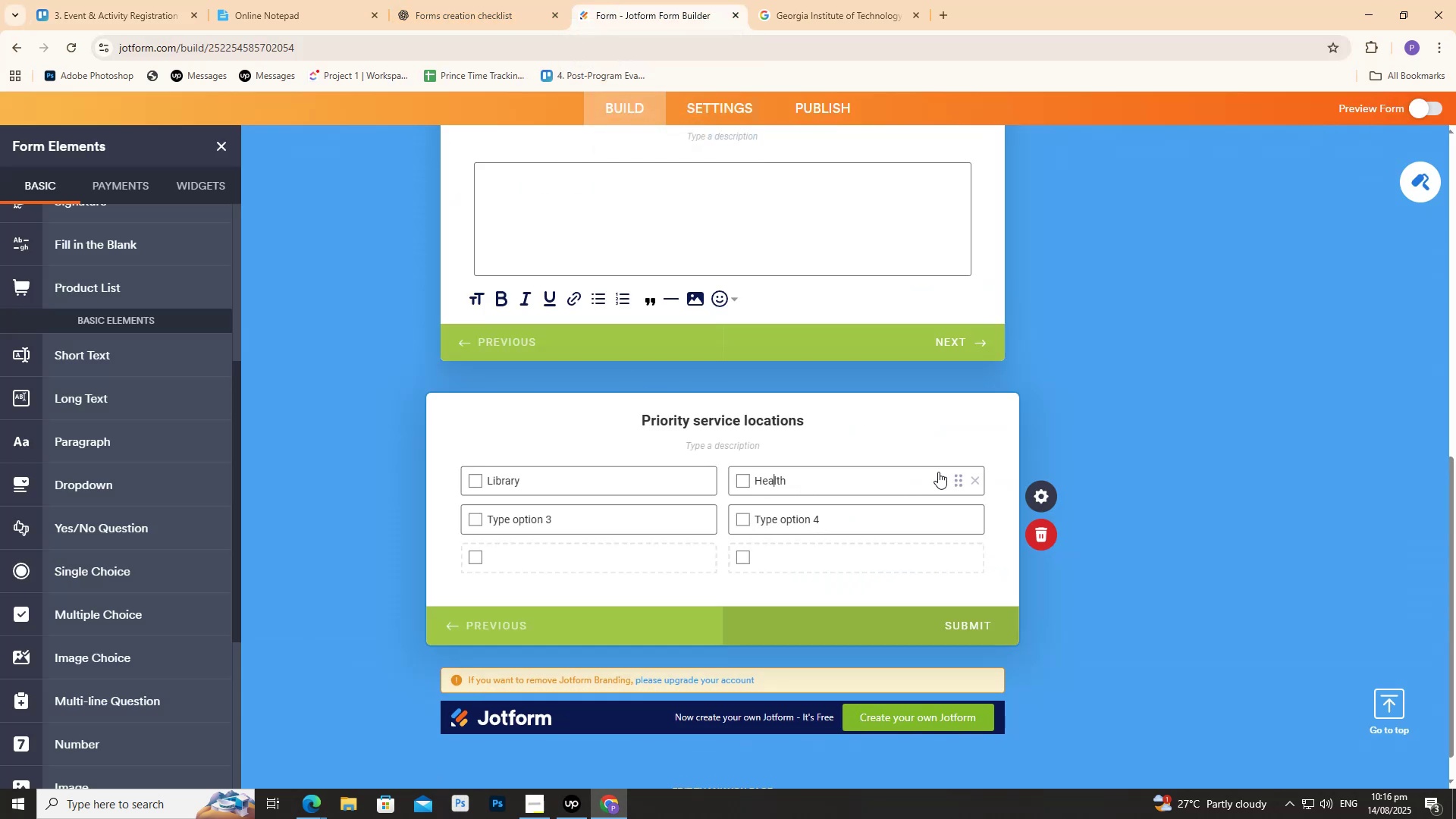 
key(ArrowRight)
 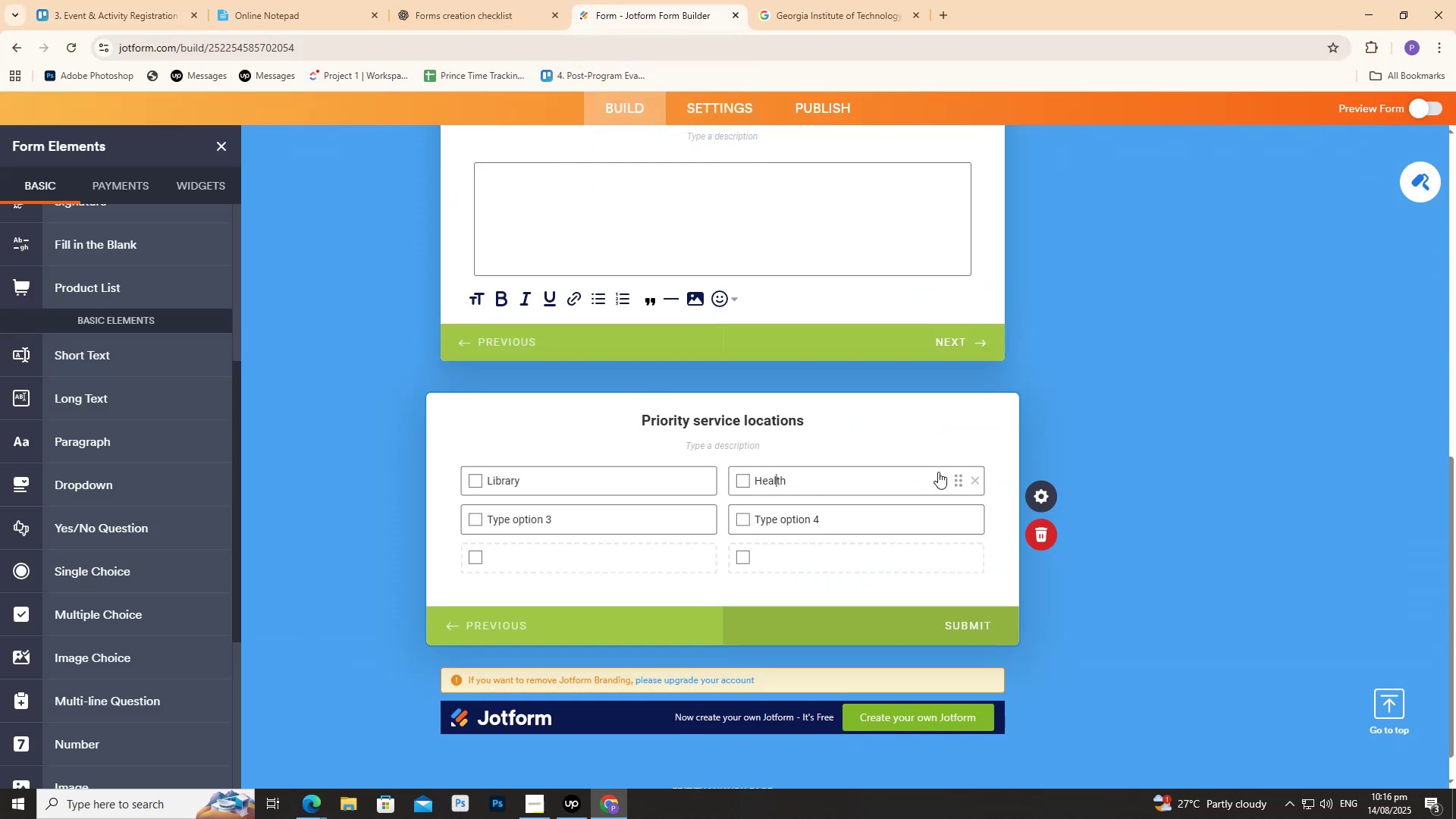 
key(ArrowRight)
 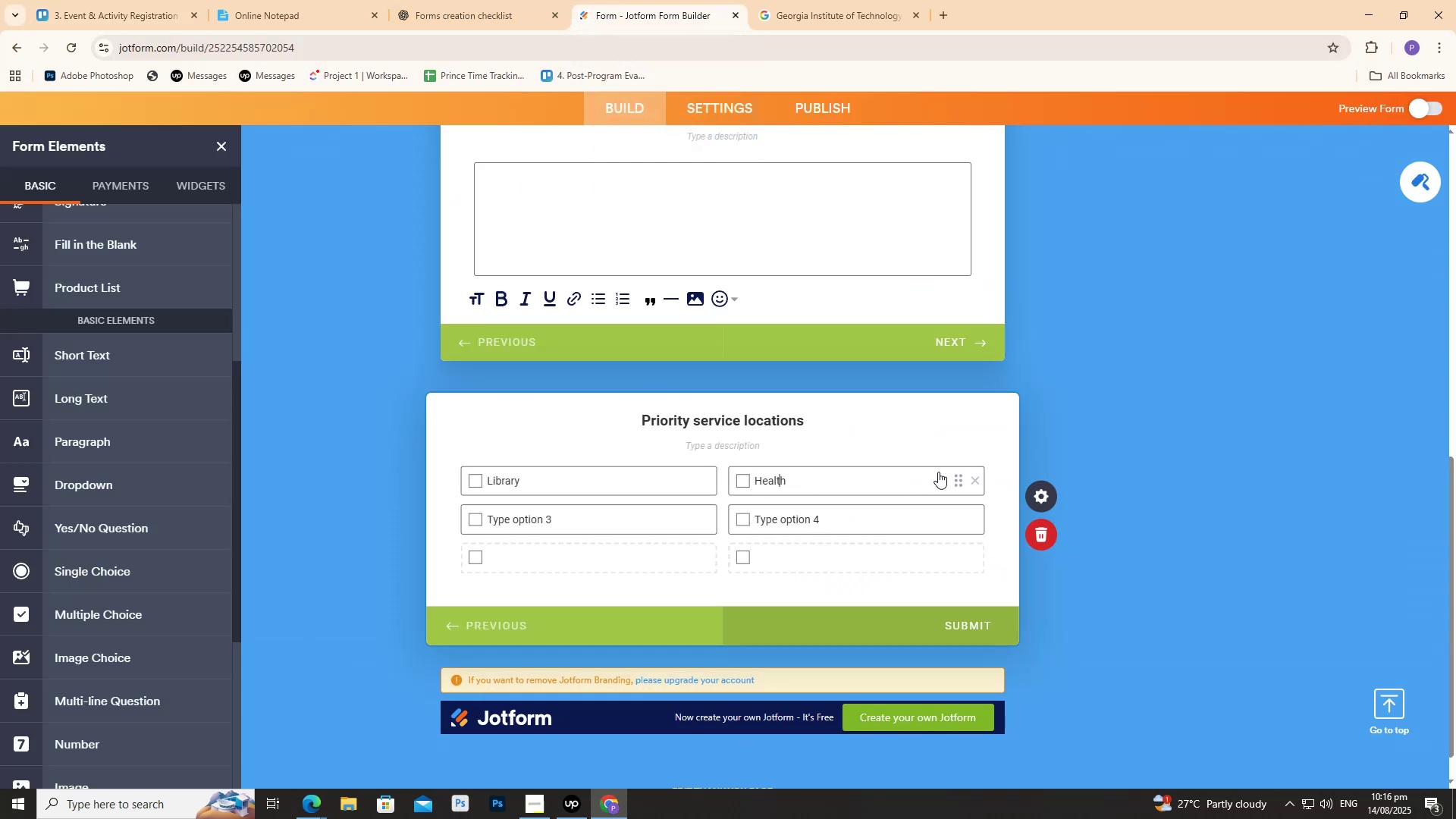 
key(ArrowRight)
 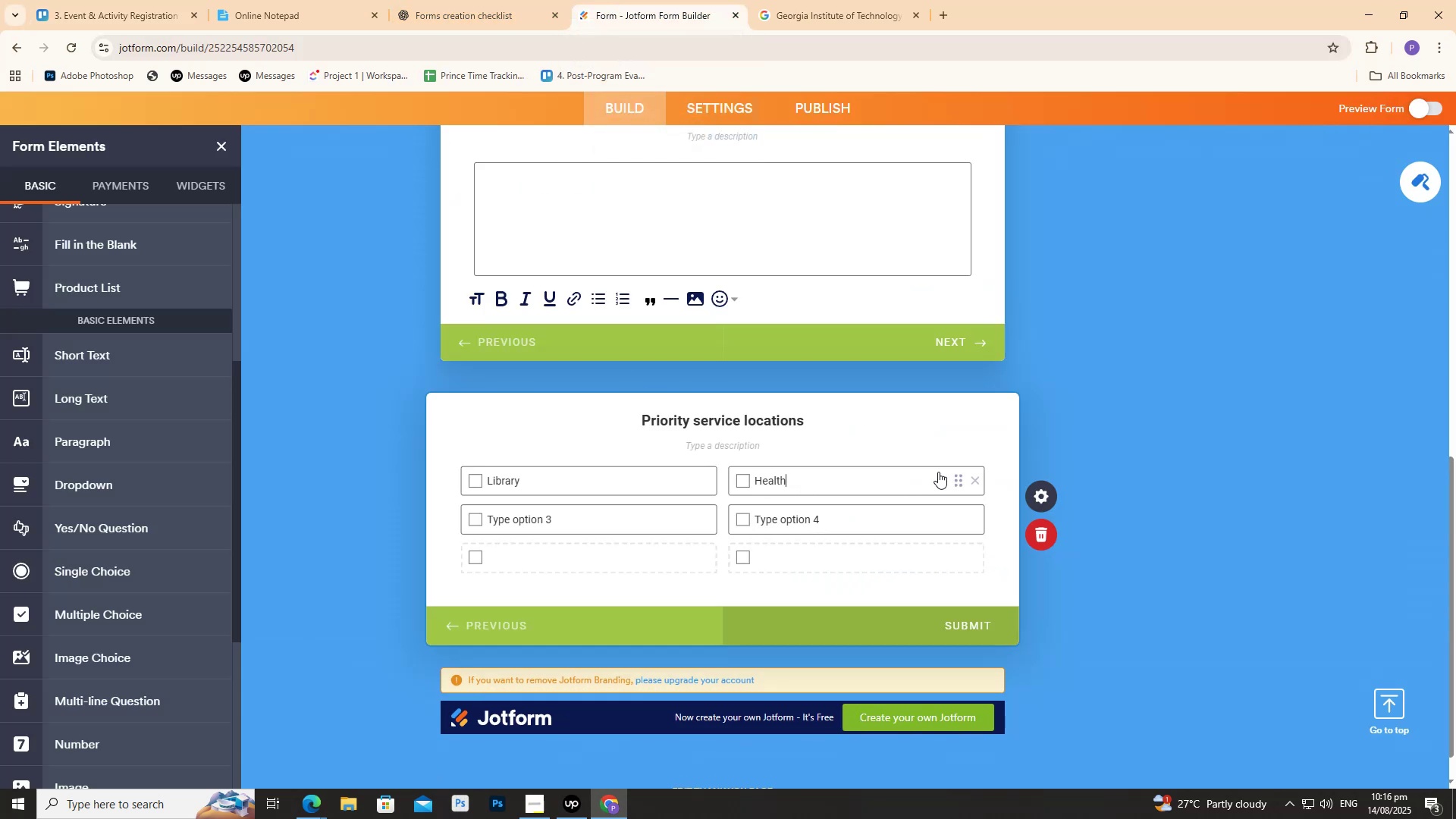 
key(ArrowRight)
 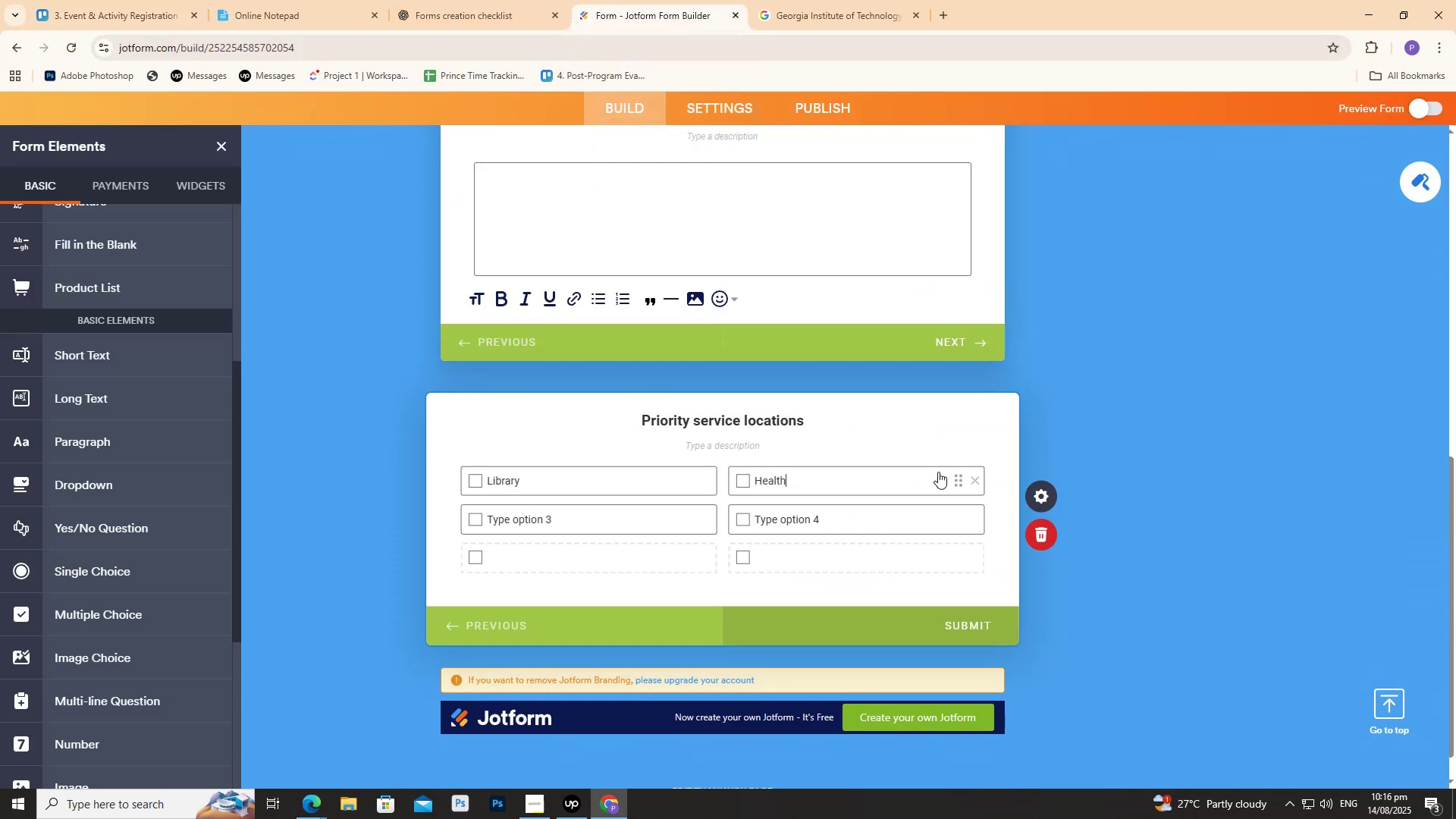 
type( Center)
 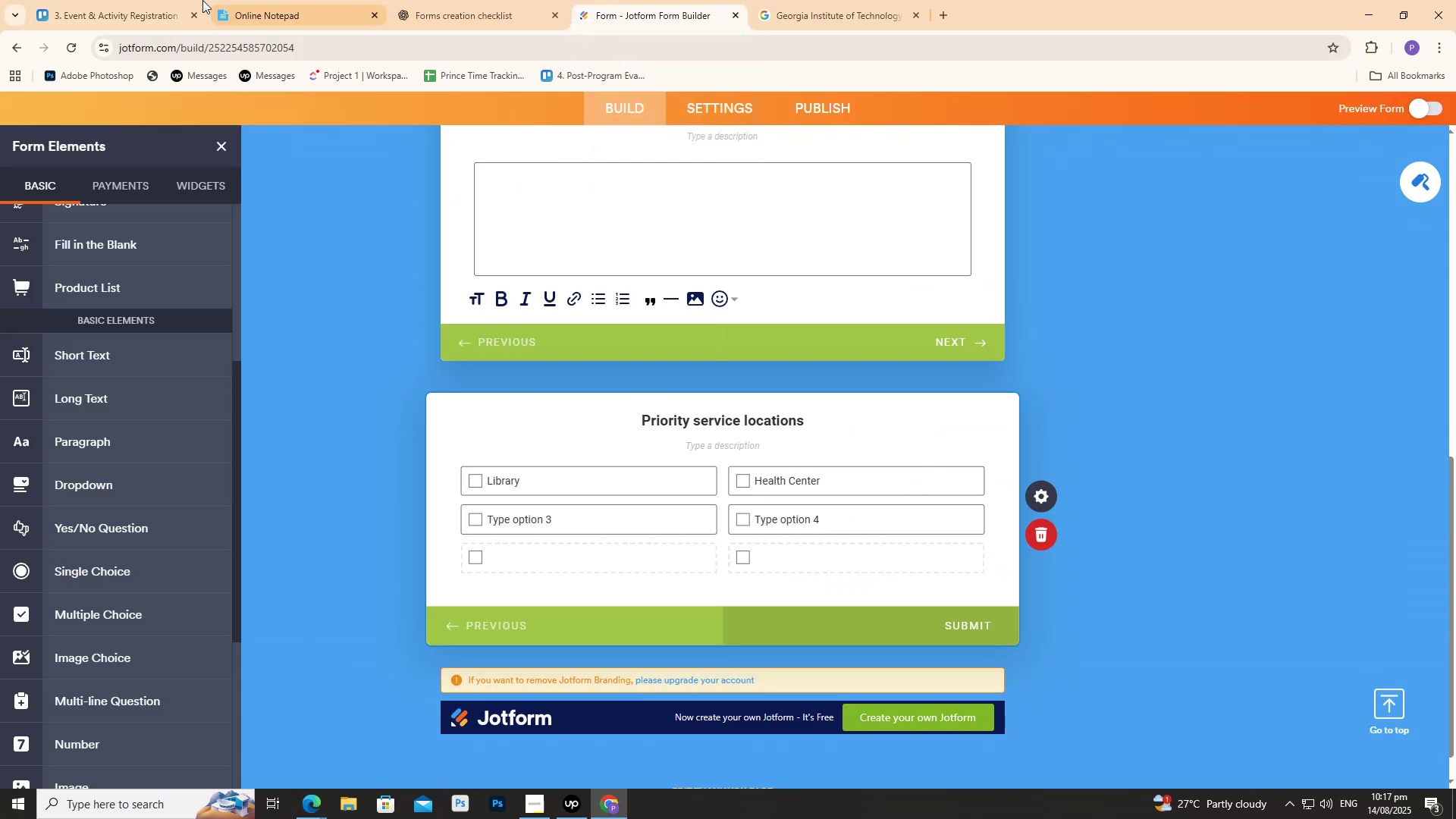 
left_click([171, 0])
 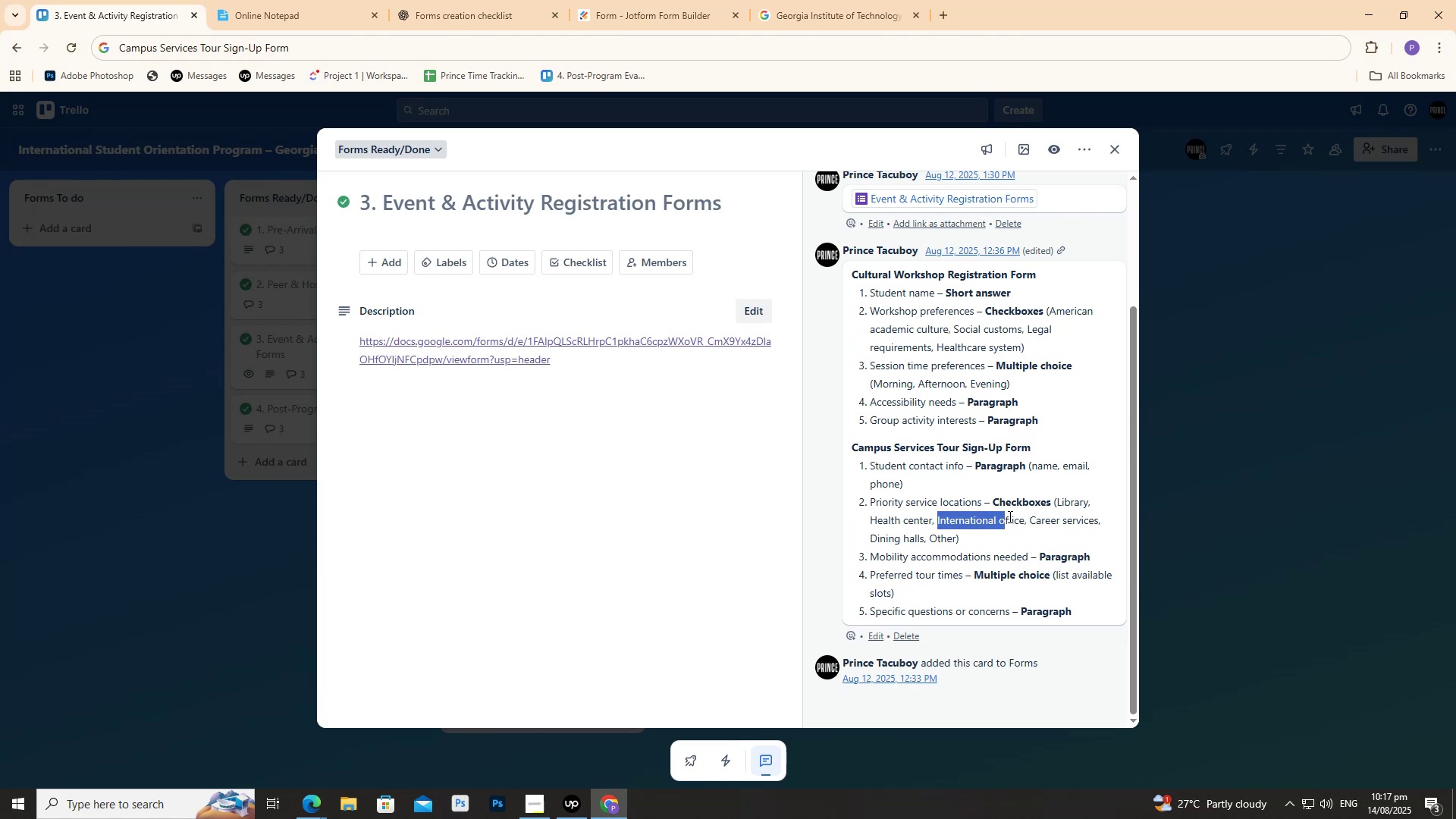 
key(Control+C)
 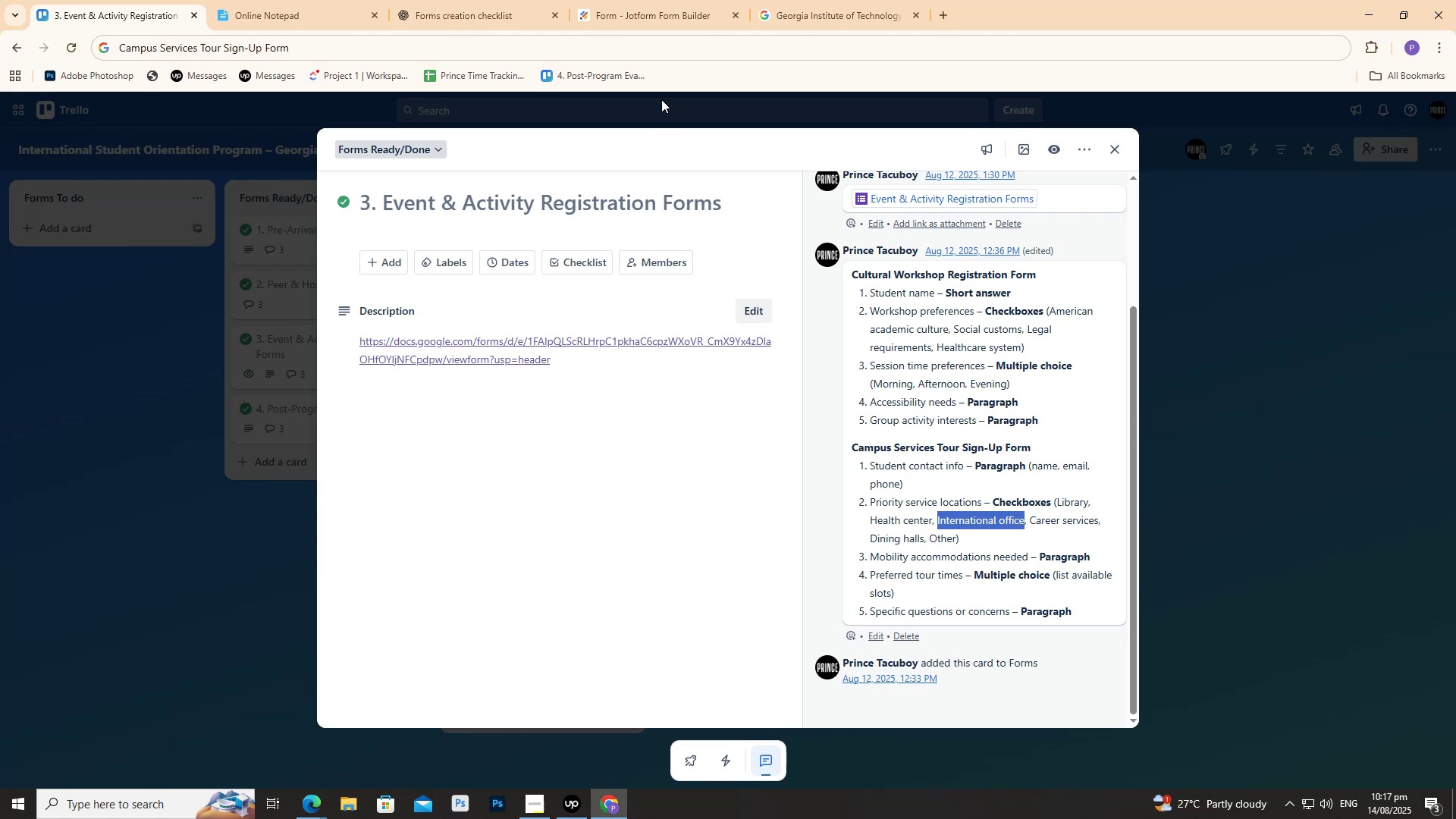 
key(Control+C)
 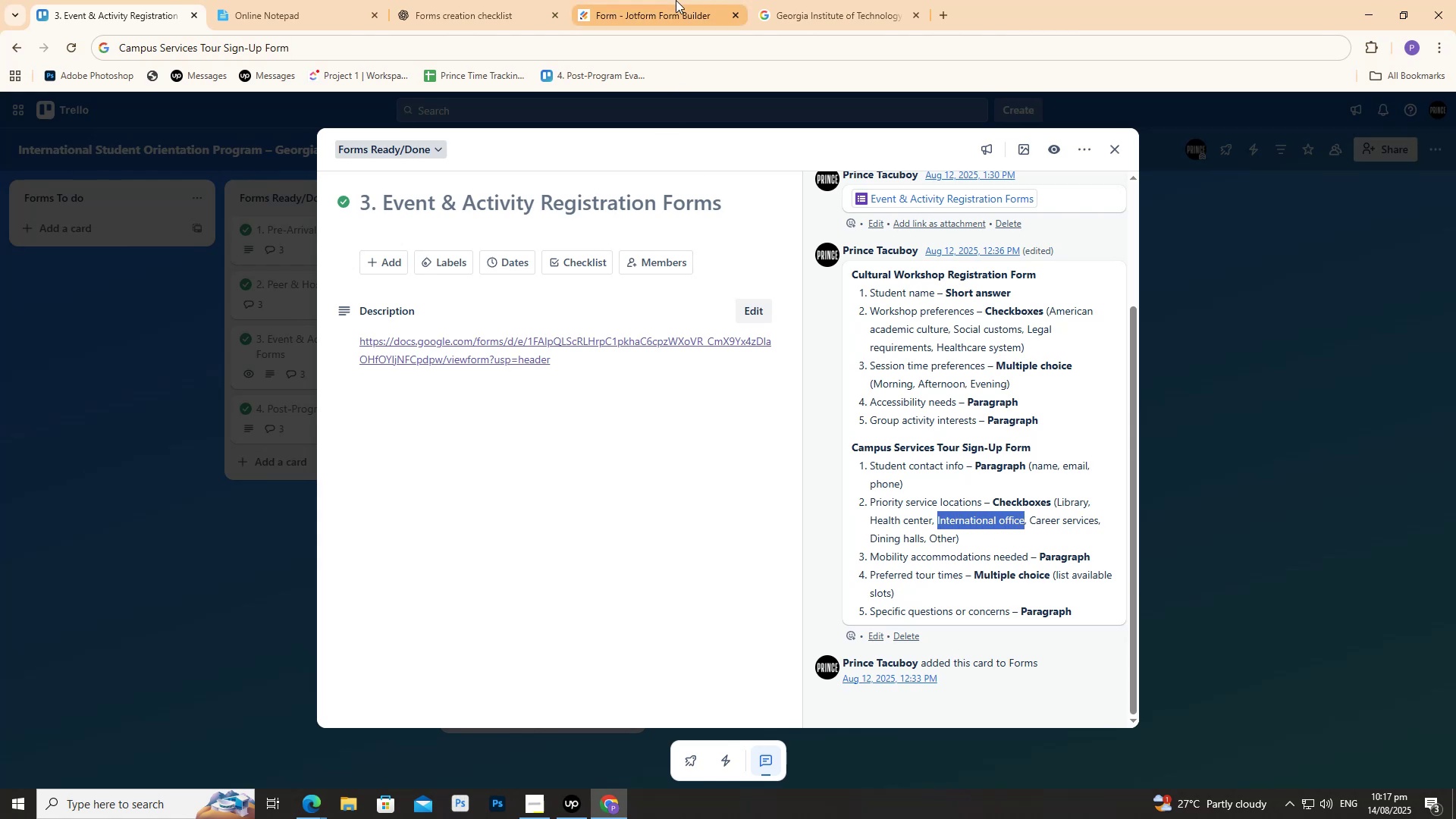 
left_click([676, 0])
 